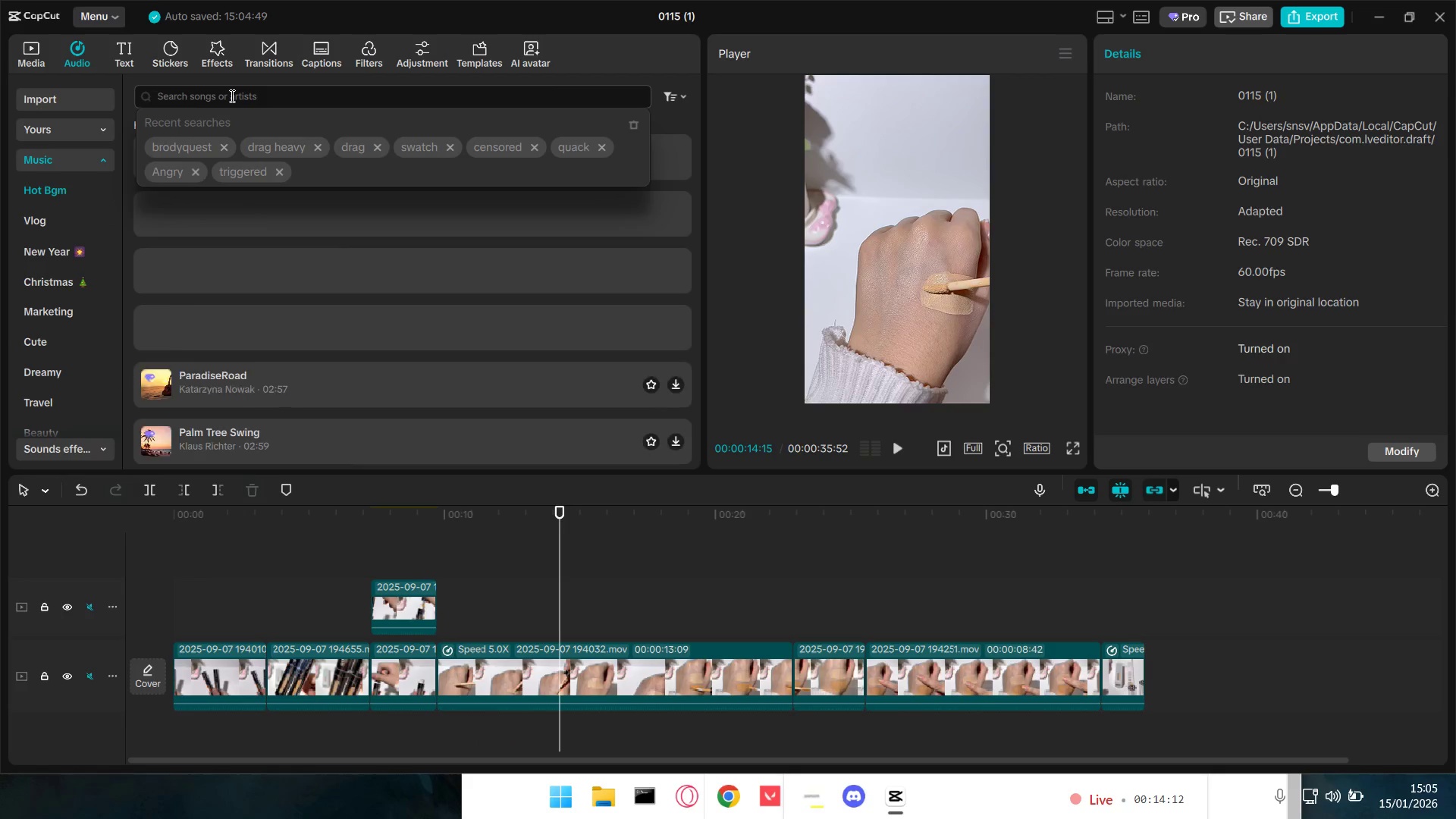 
type(korean guitar)
 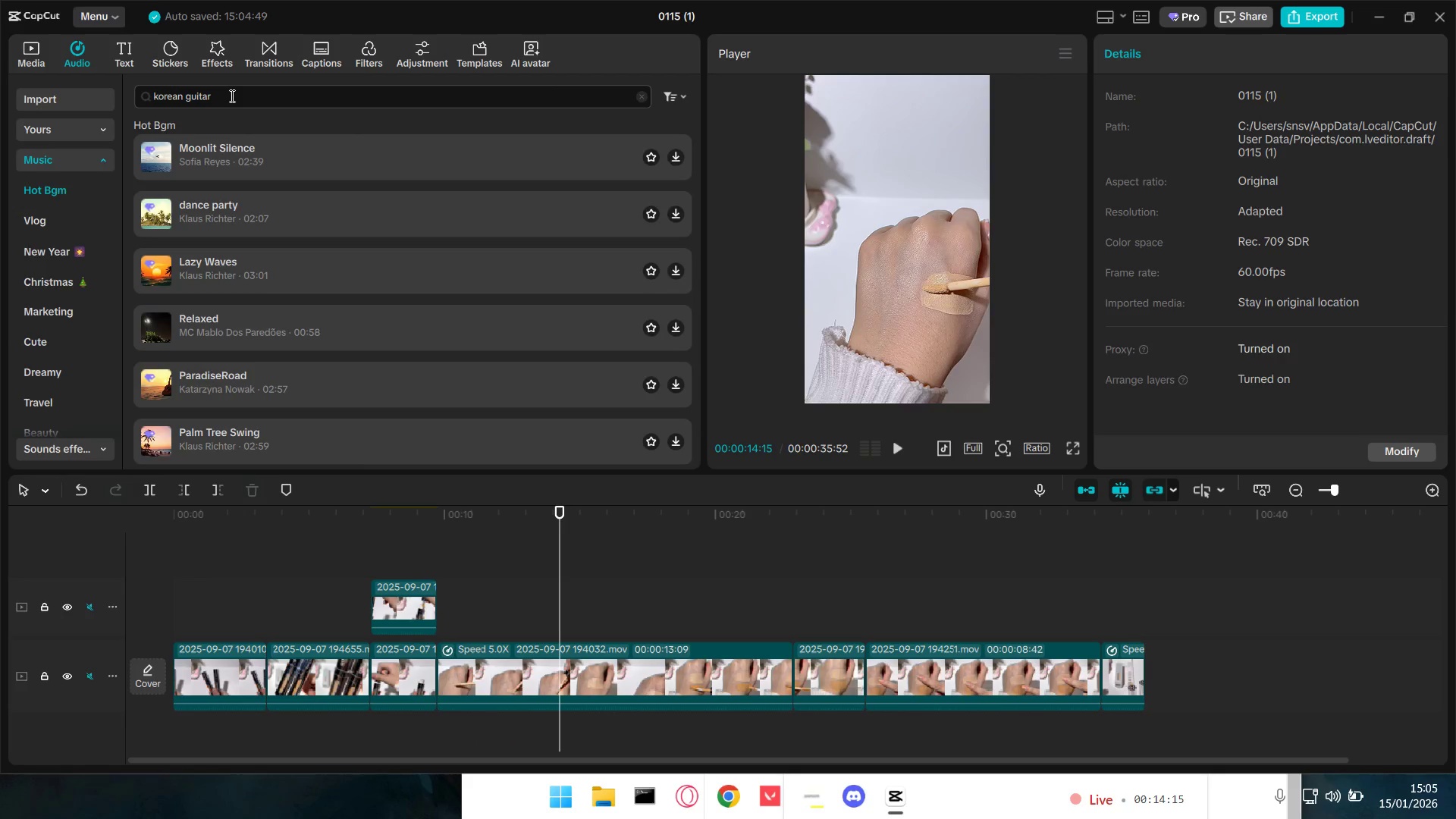 
key(Enter)
 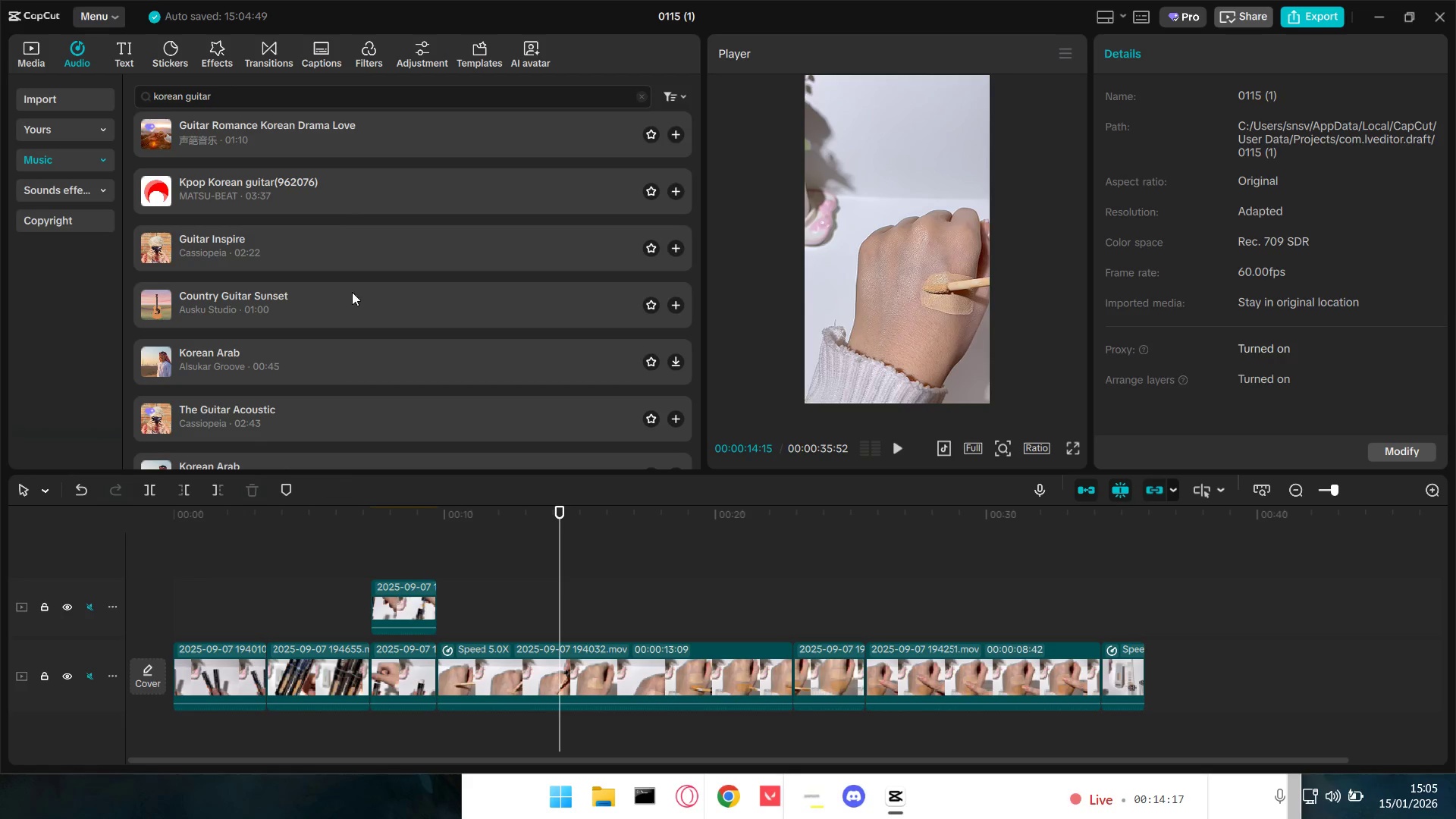 
left_click([359, 136])
 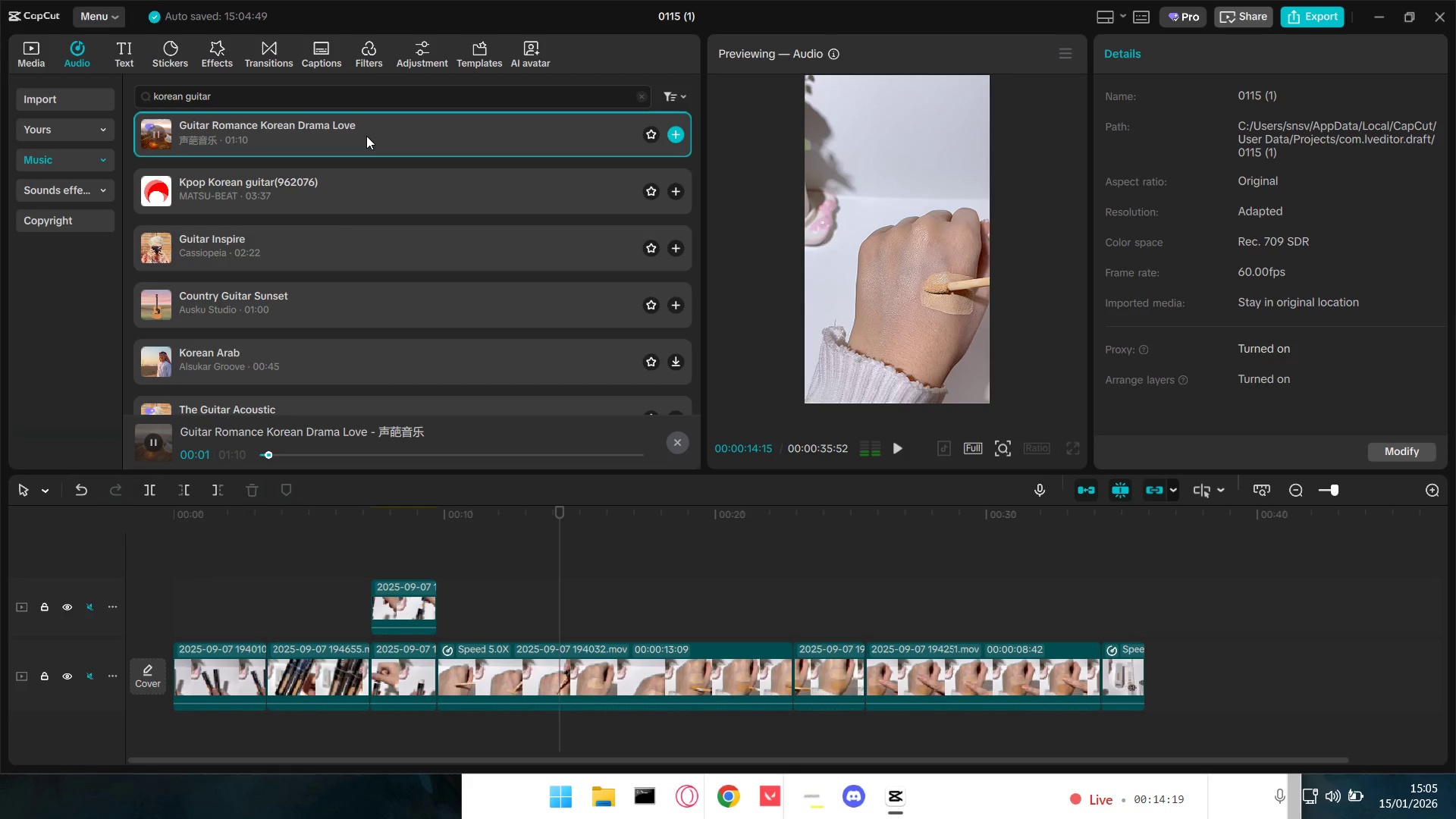 
left_click_drag(start_coordinate=[375, 132], to_coordinate=[174, 733])
 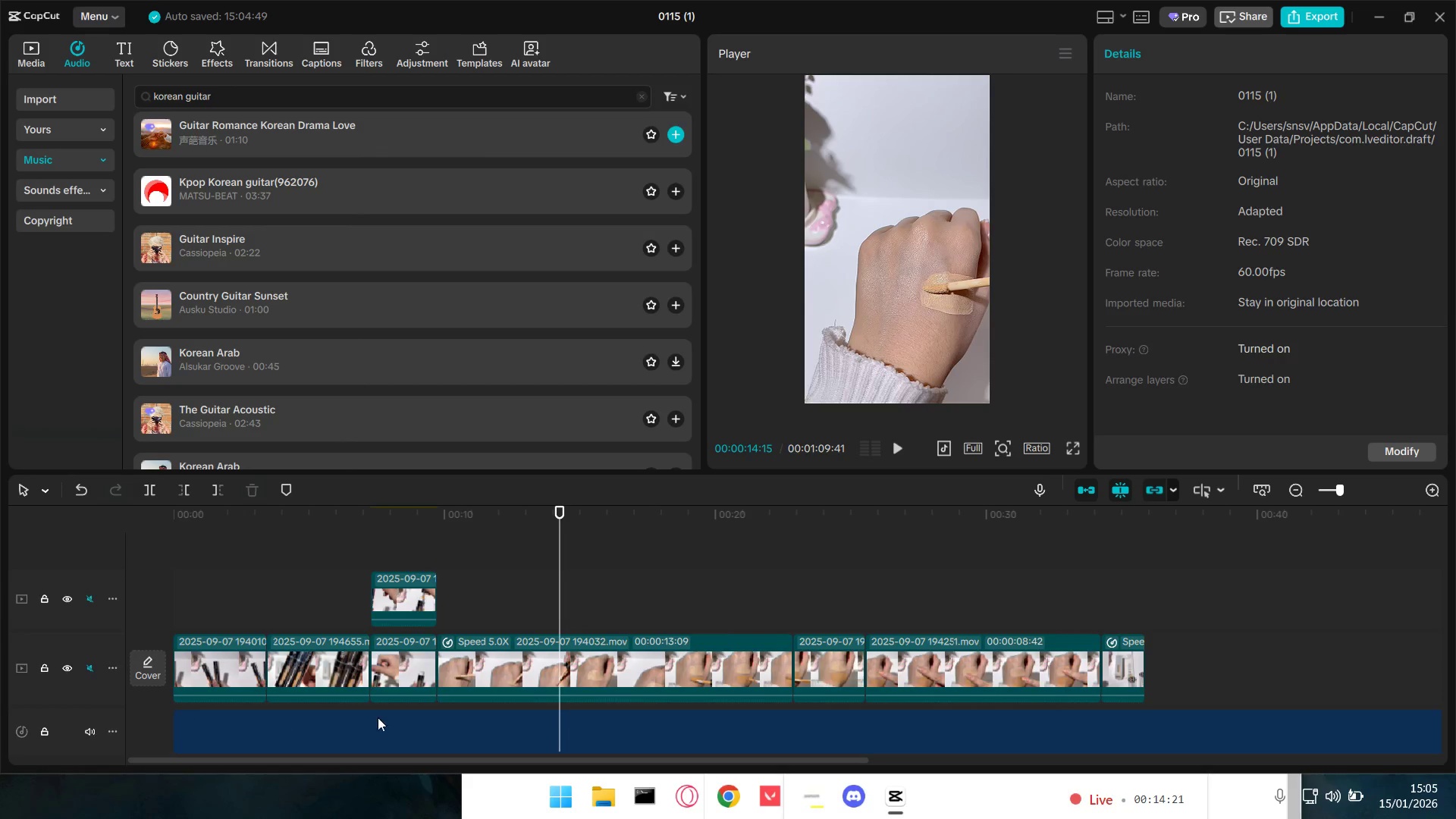 
scroll: coordinate [394, 720], scroll_direction: down, amount: 2.0
 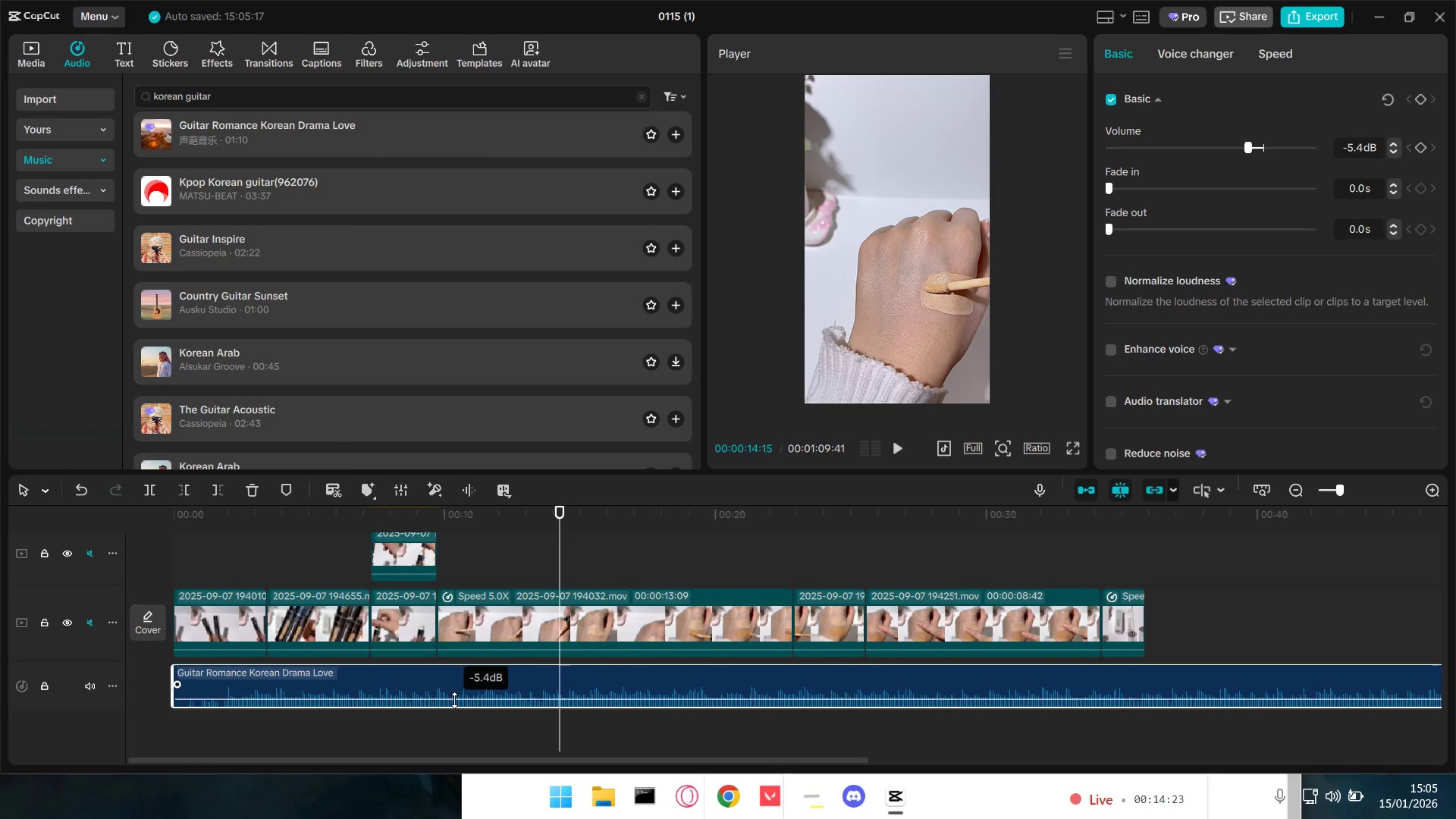 
hold_key(key=ControlLeft, duration=0.55)
scroll: coordinate [194, 733], scroll_direction: up, amount: 5.0
 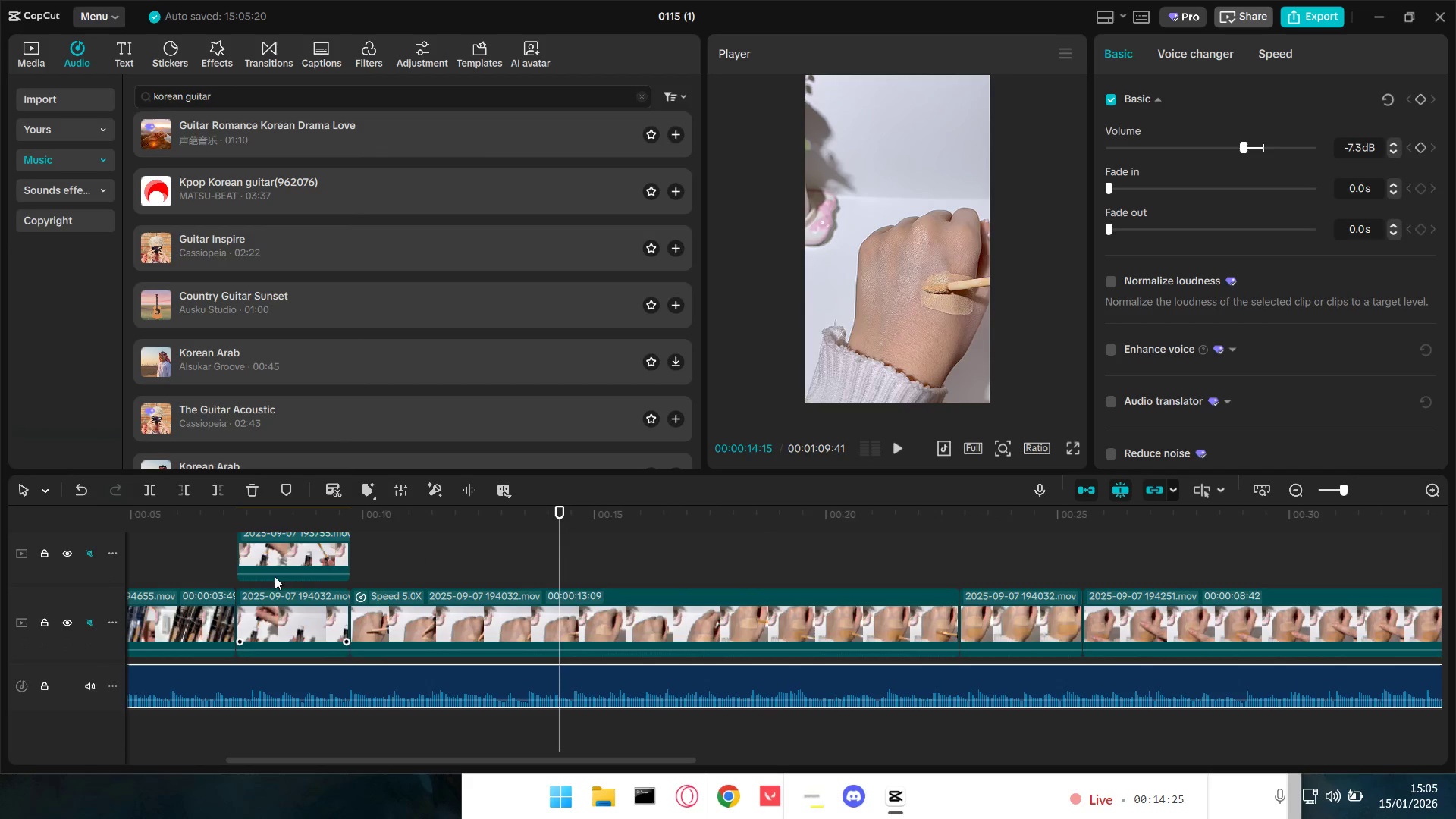 
left_click([208, 544])
 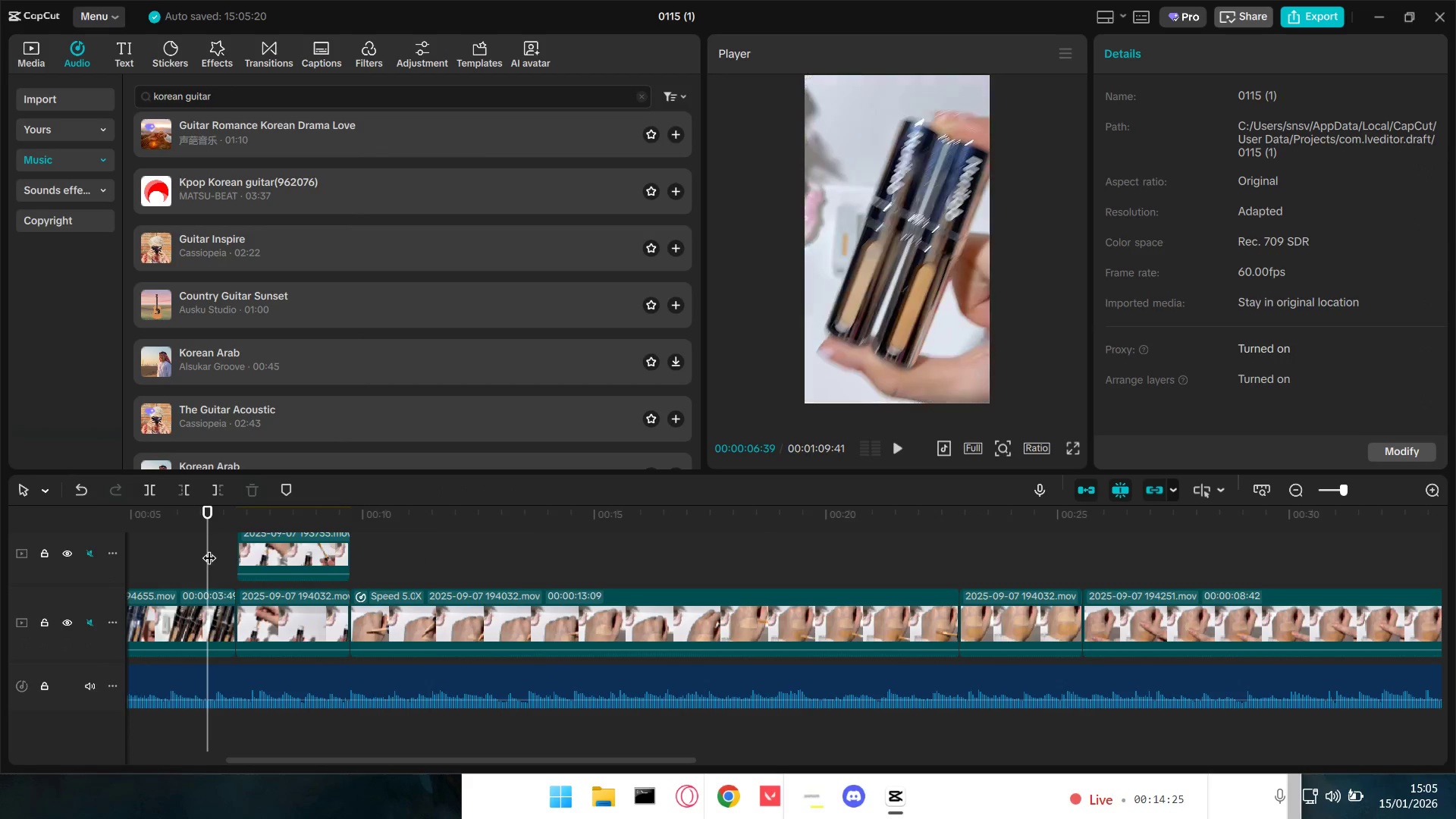 
left_click_drag(start_coordinate=[209, 548], to_coordinate=[0, 573])
 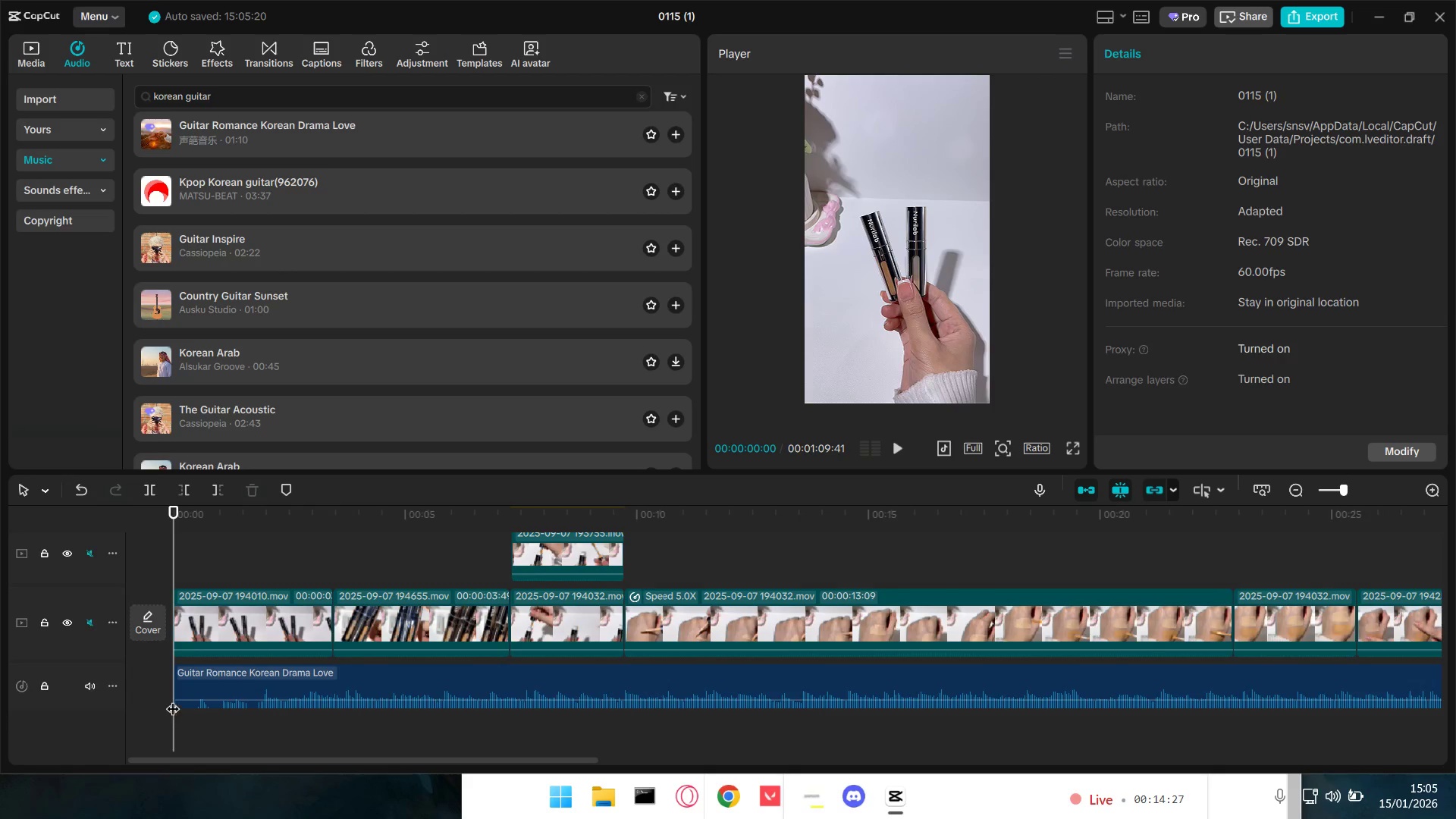 
left_click_drag(start_coordinate=[175, 695], to_coordinate=[193, 695])
 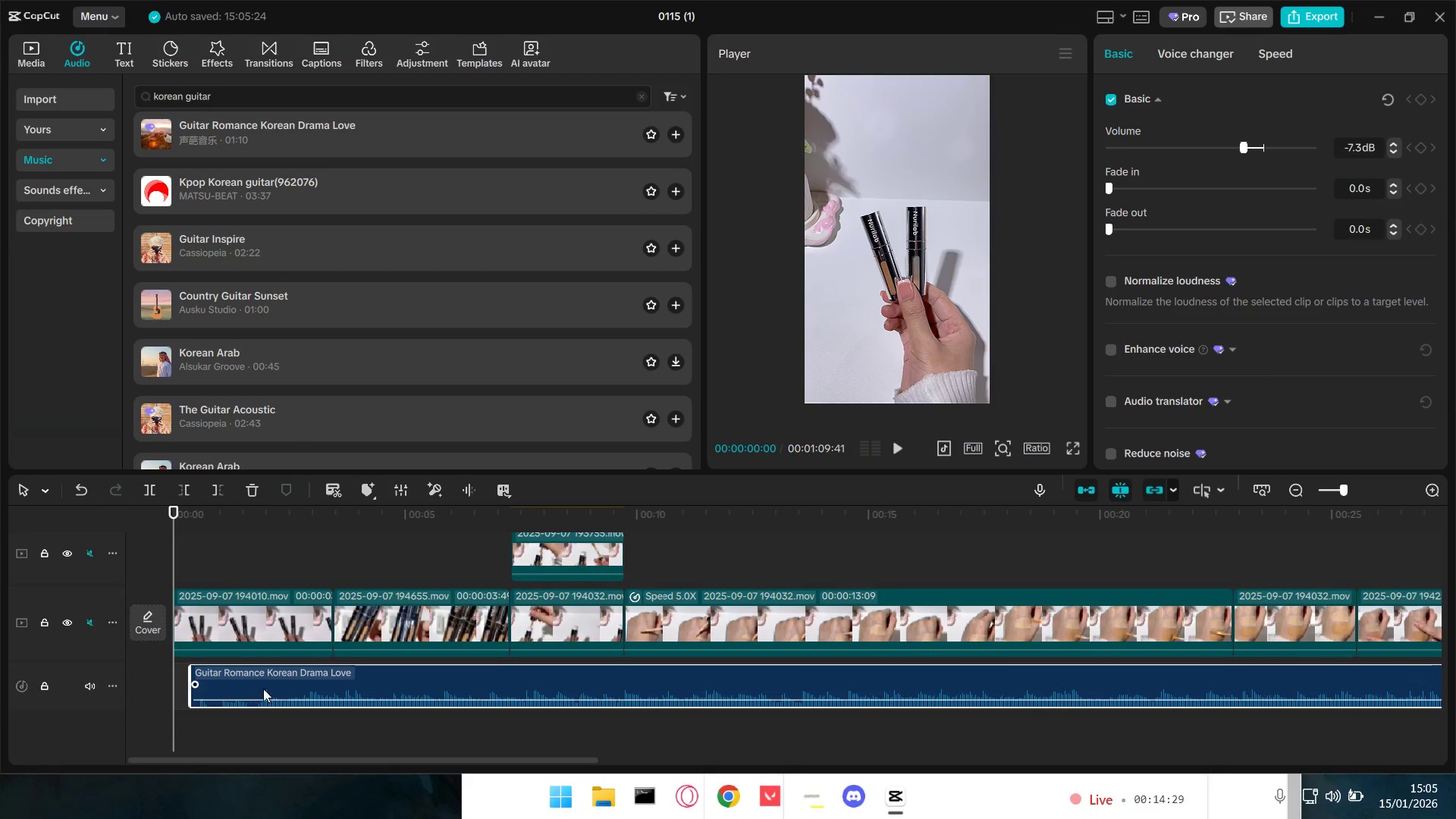 
left_click_drag(start_coordinate=[303, 669], to_coordinate=[269, 671])
 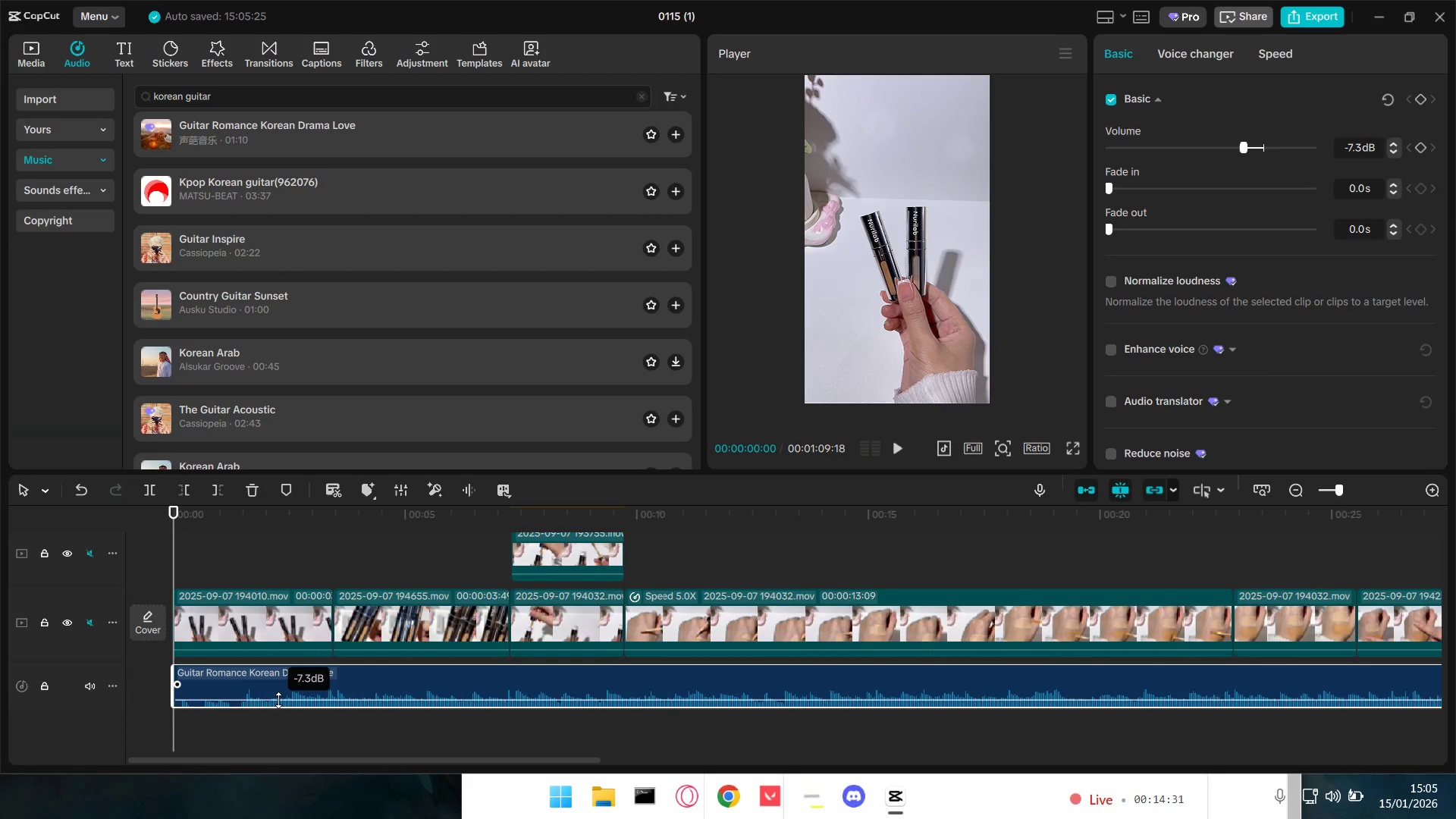 
key(Space)
 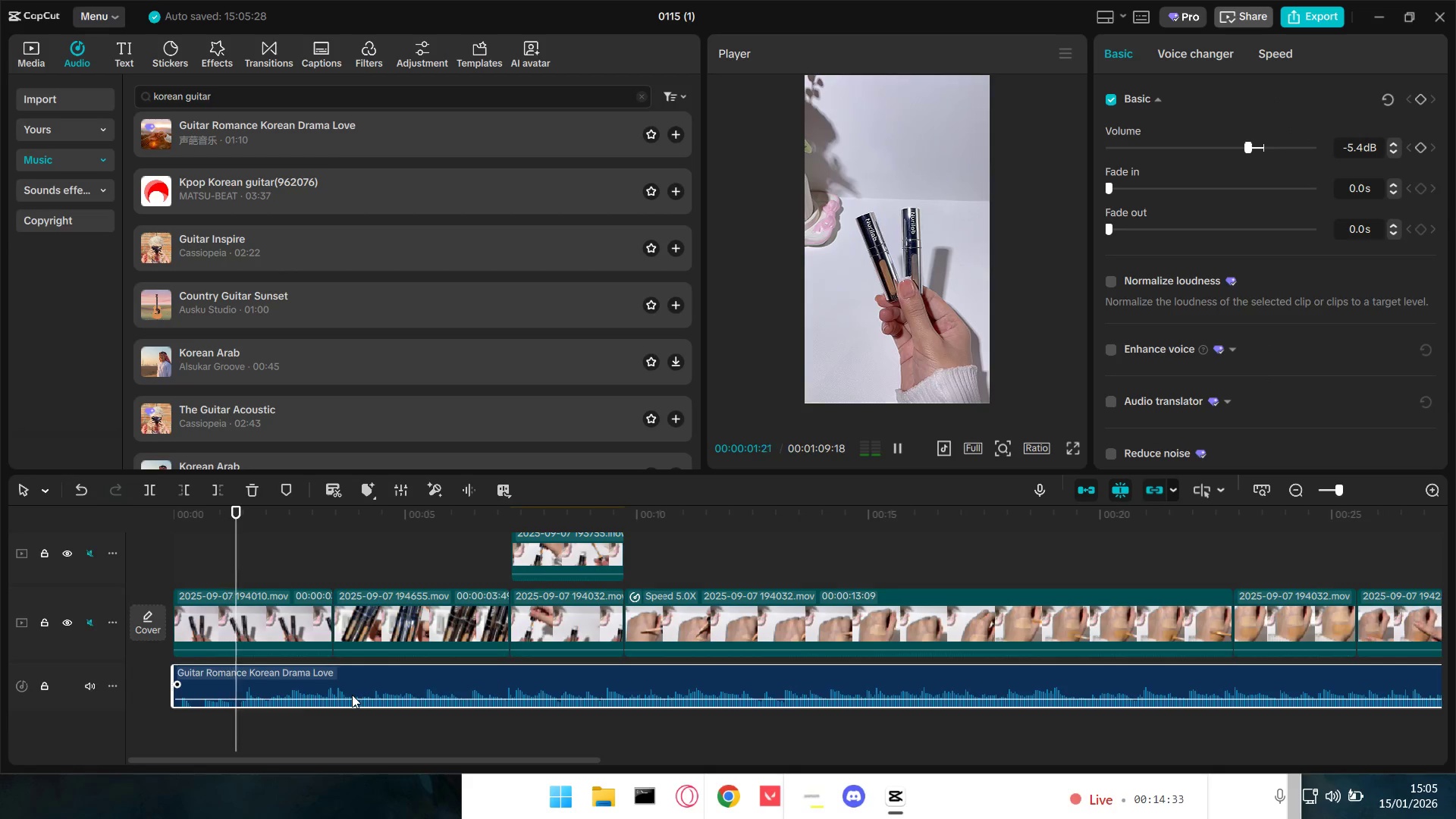 
key(Space)
 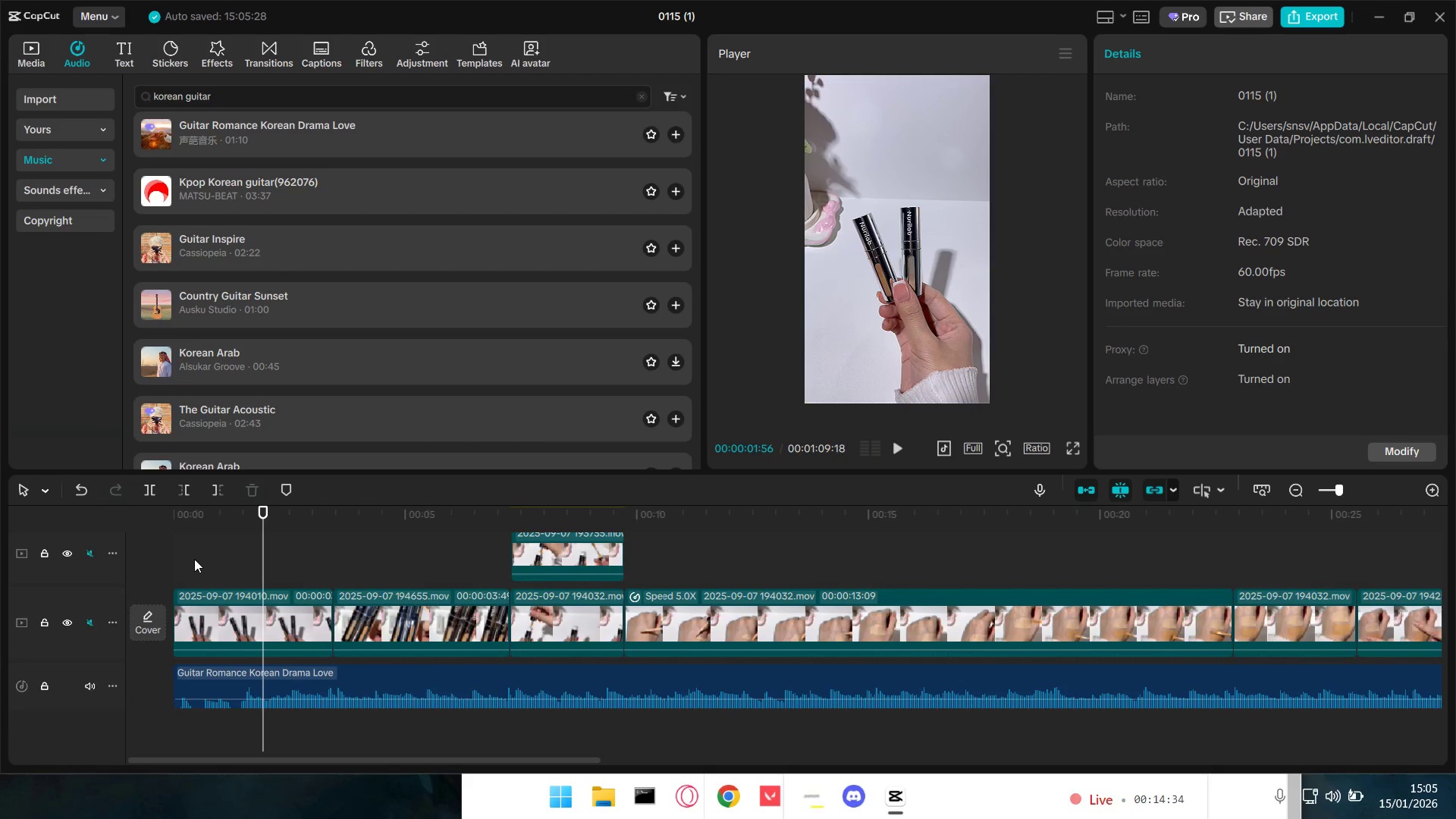 
double_click([194, 559])
 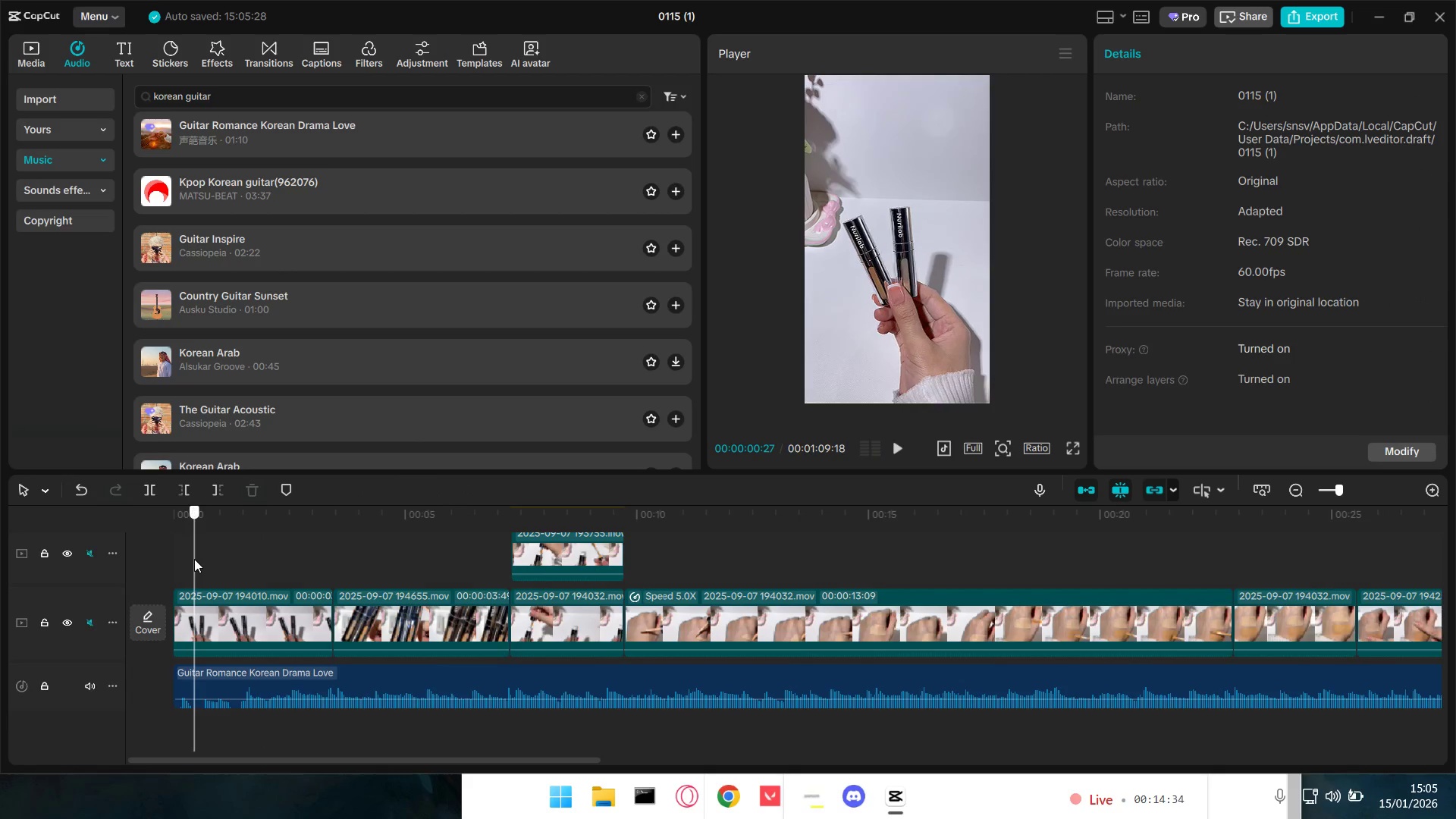 
left_click_drag(start_coordinate=[194, 559], to_coordinate=[180, 563])
 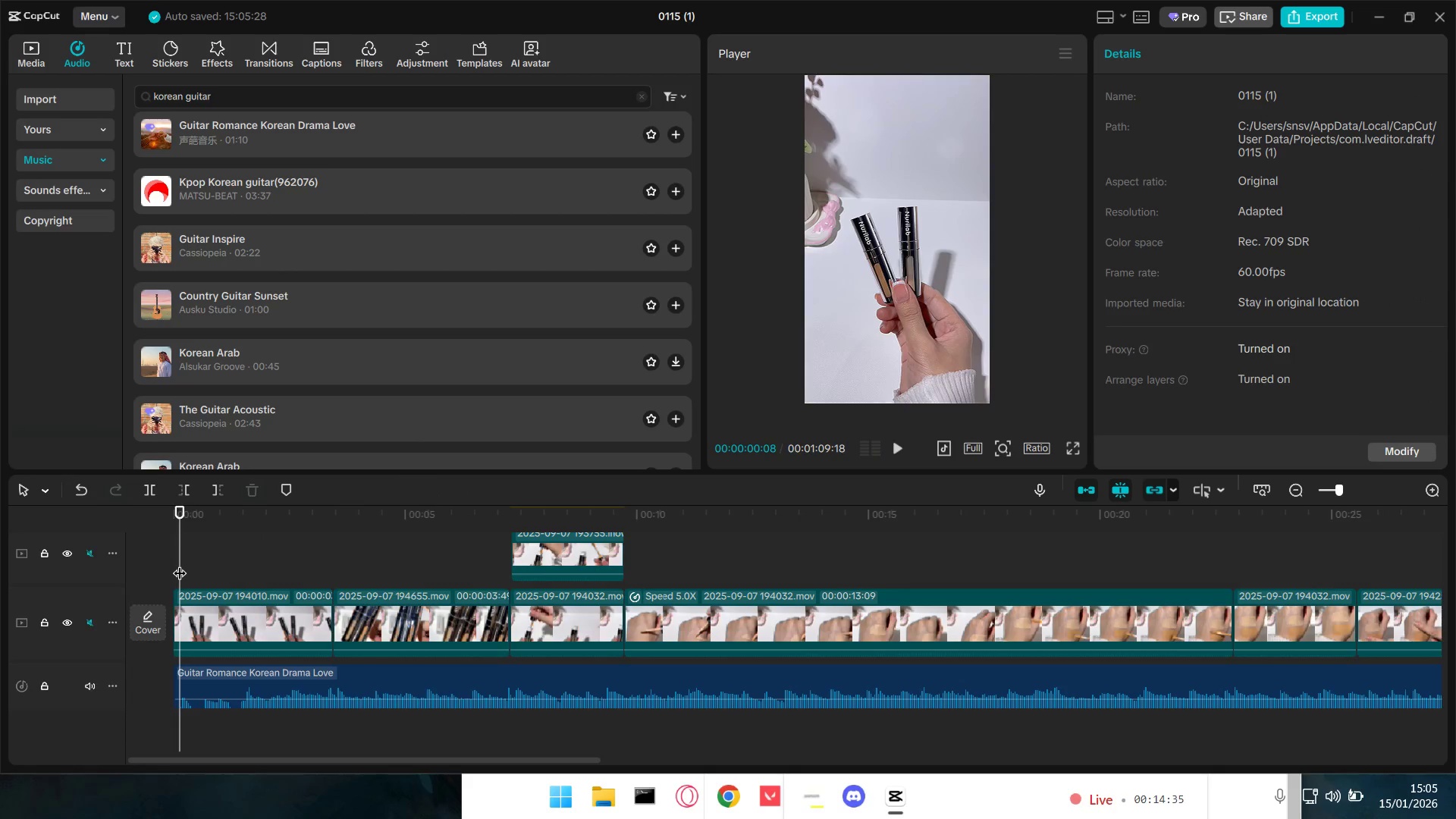 
key(Space)
 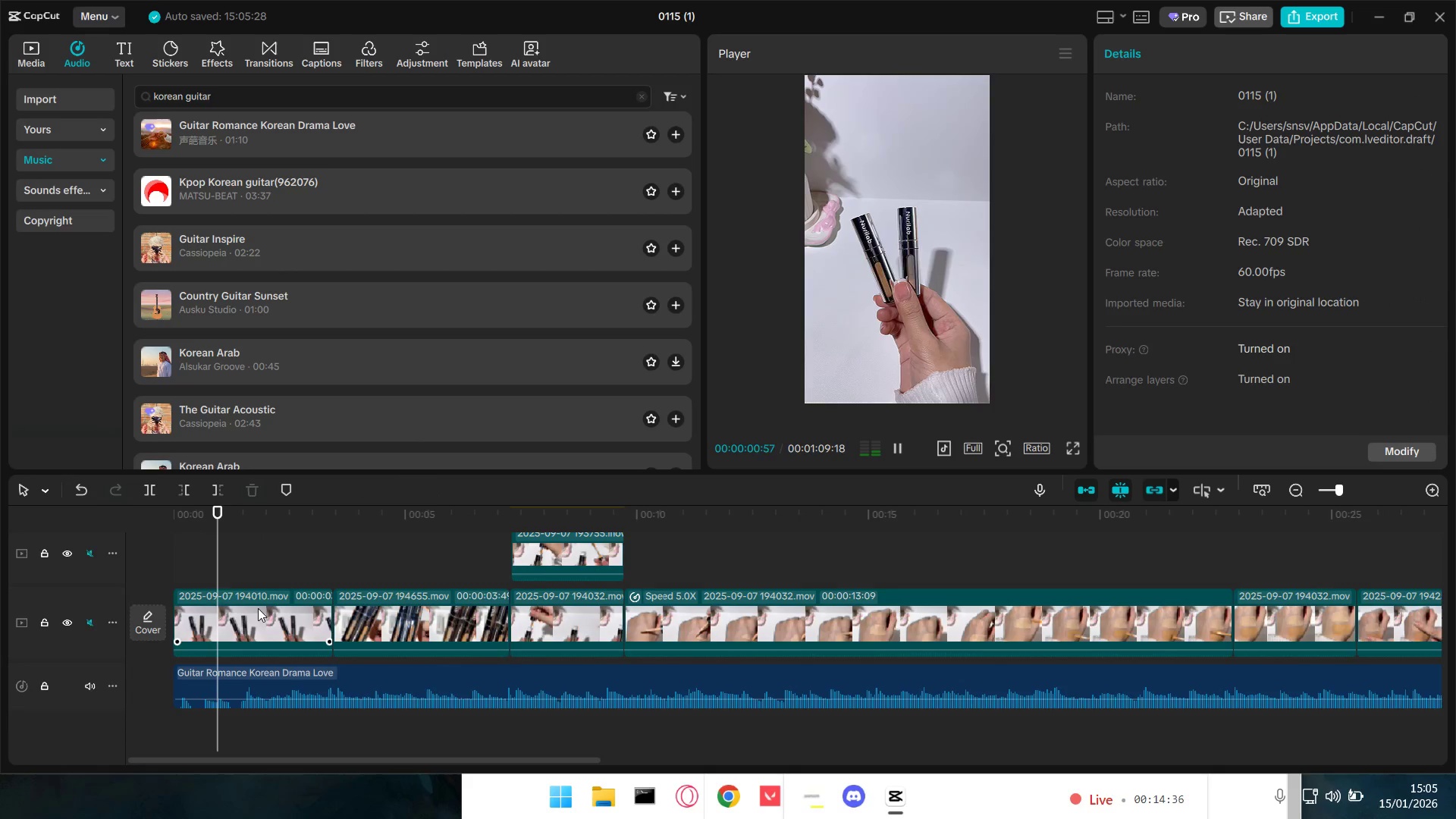 
key(Space)
 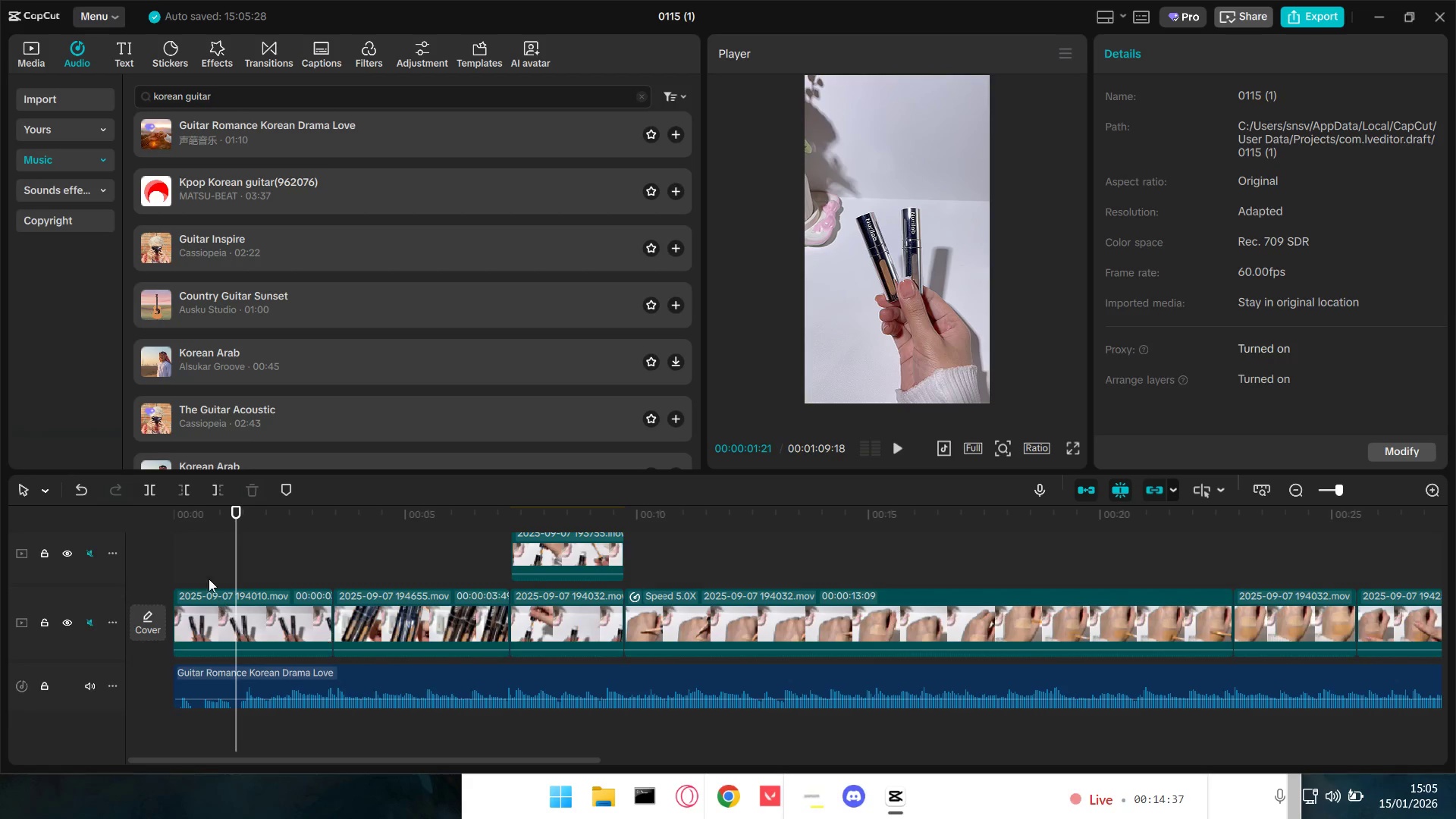 
left_click([176, 563])
 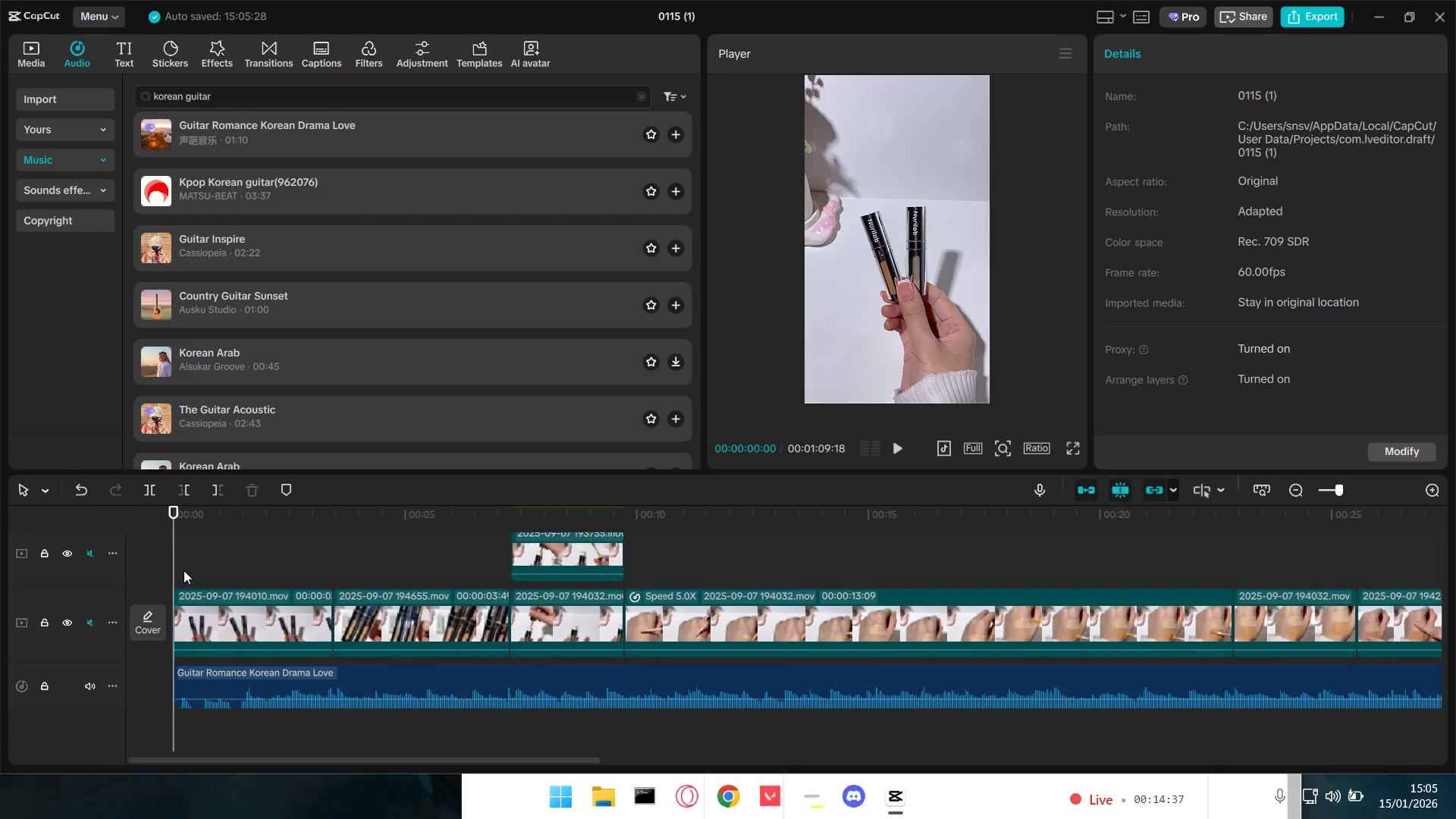 
left_click_drag(start_coordinate=[180, 570], to_coordinate=[140, 570])
 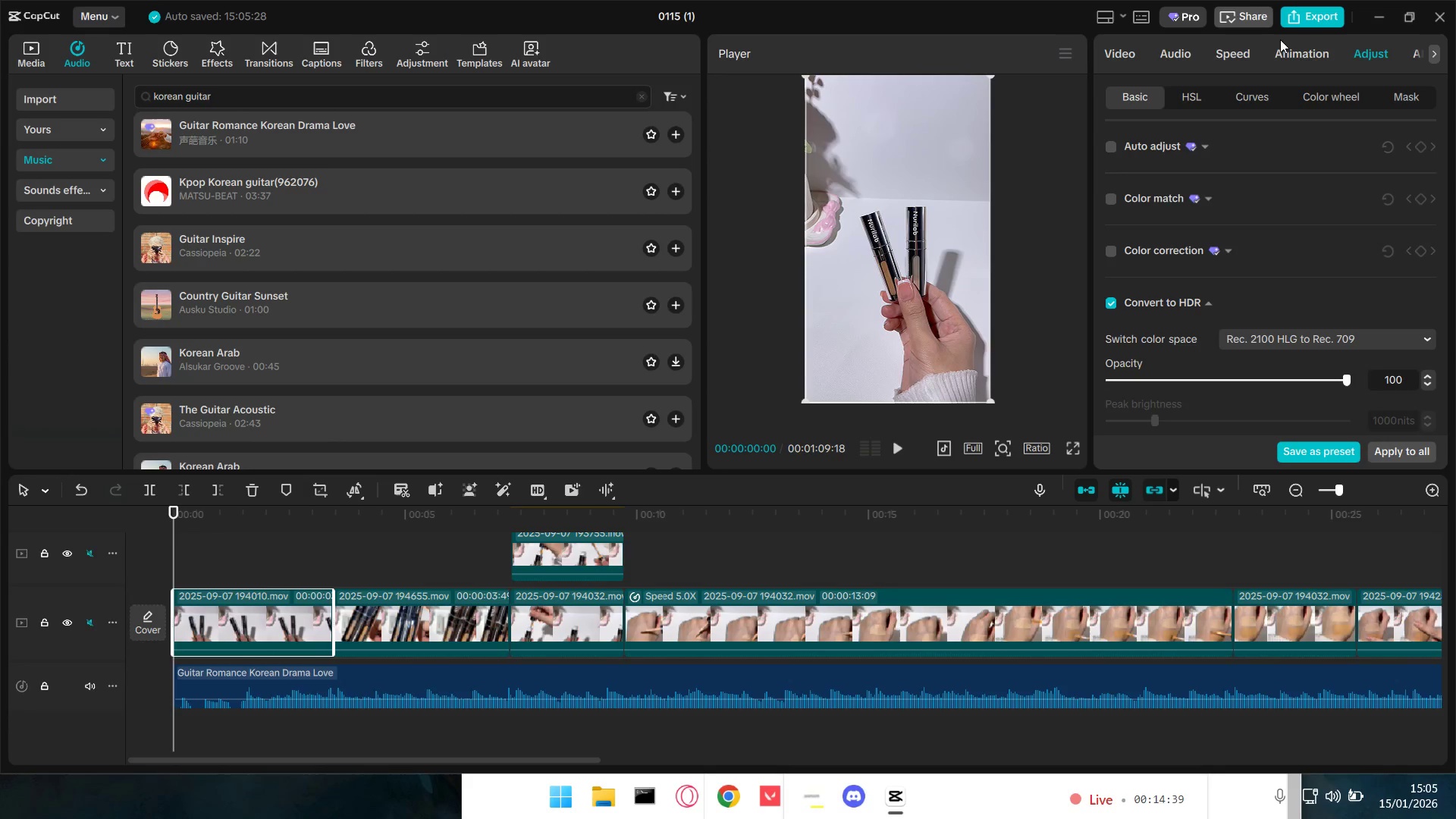 
left_click([1129, 56])
 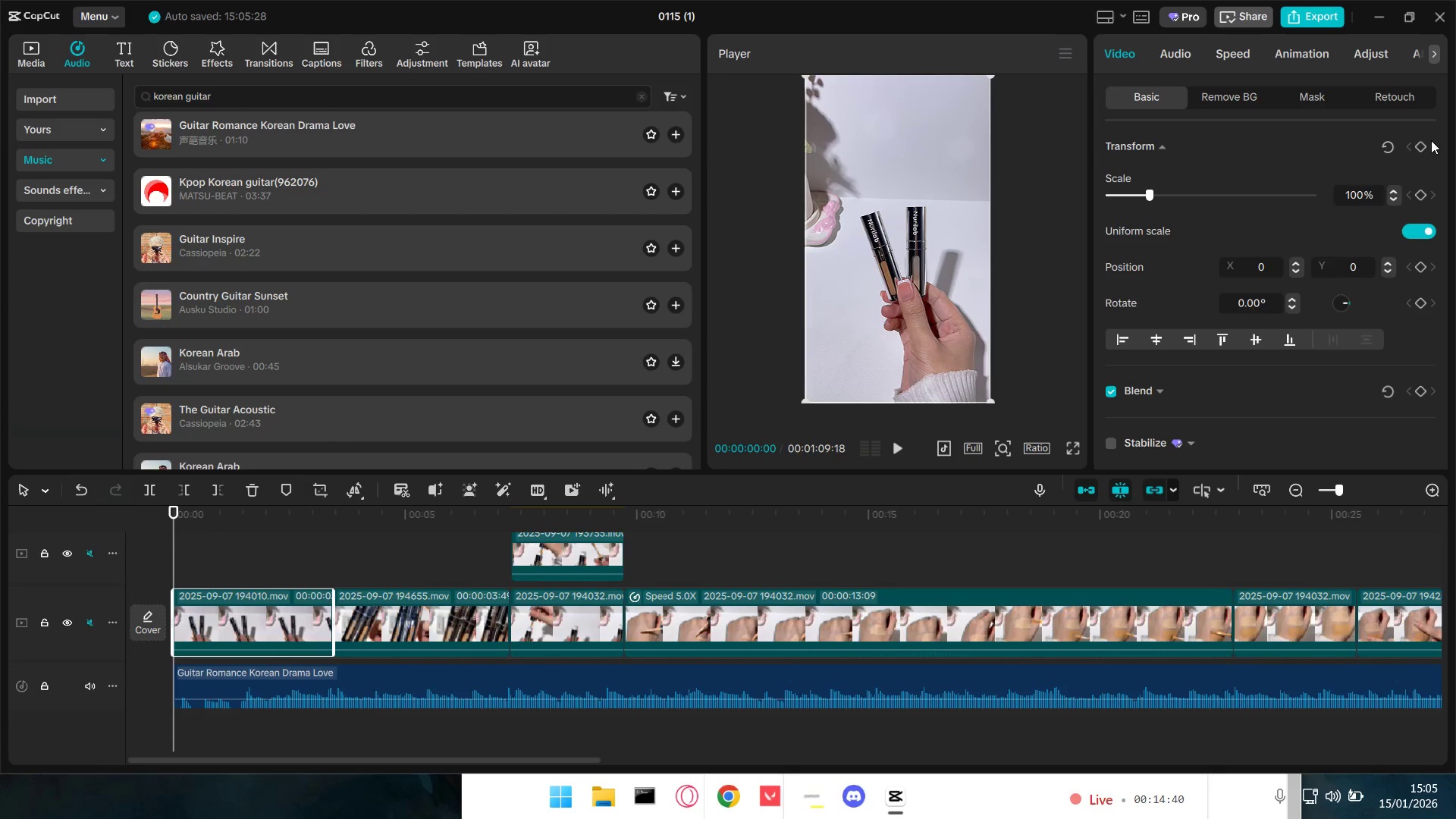 
left_click([1422, 144])
 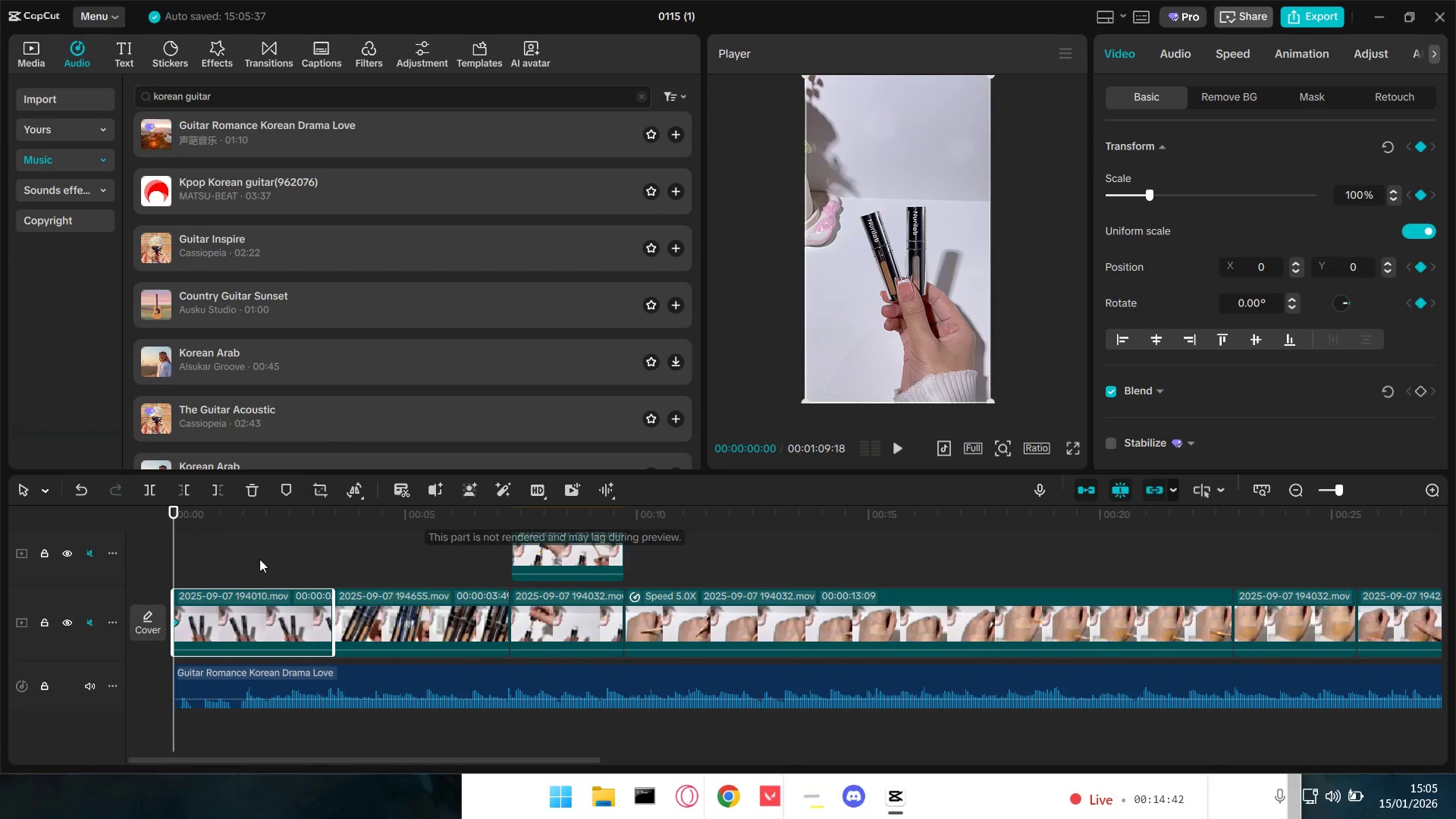 
key(Space)
 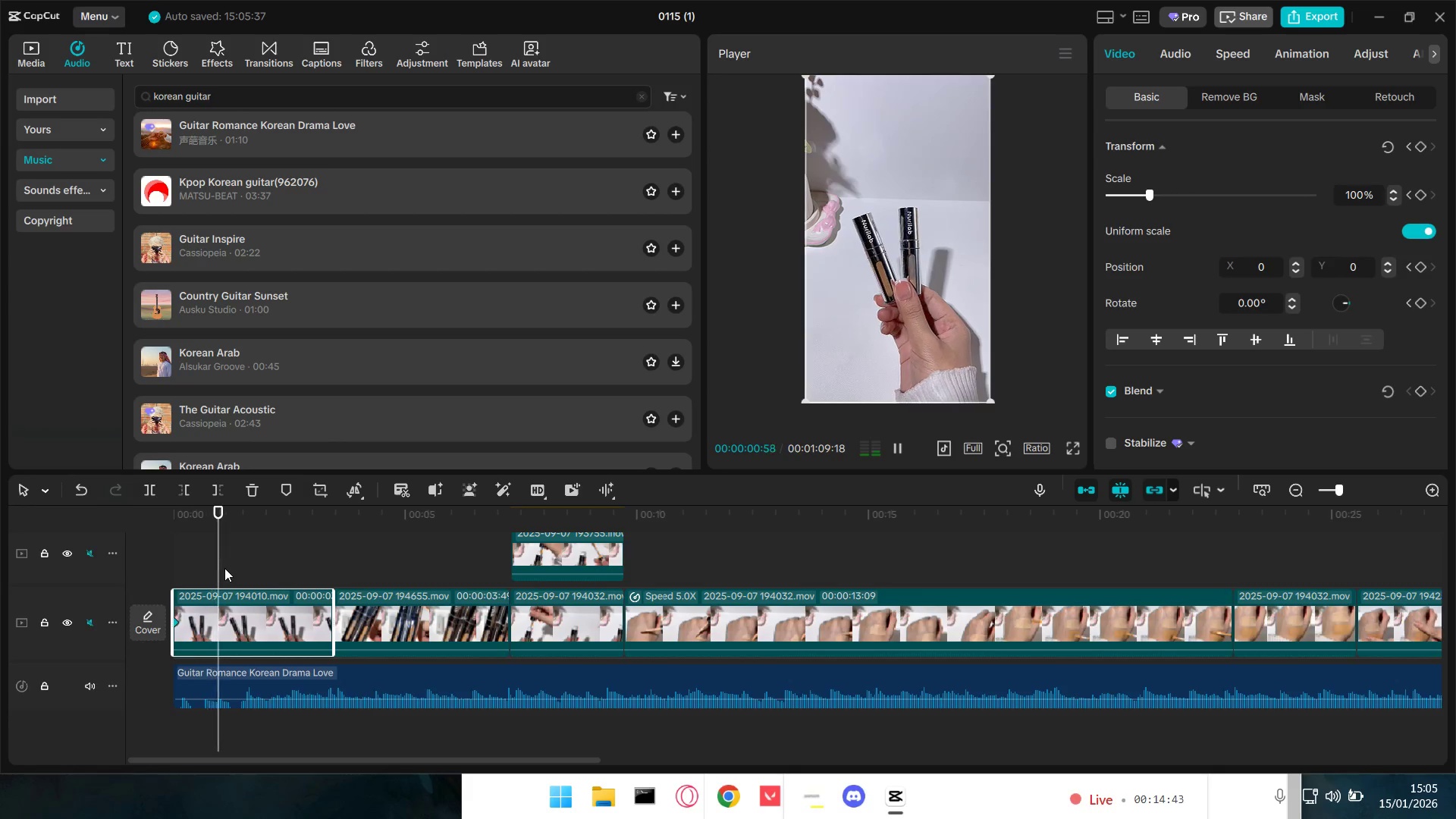 
key(Space)
 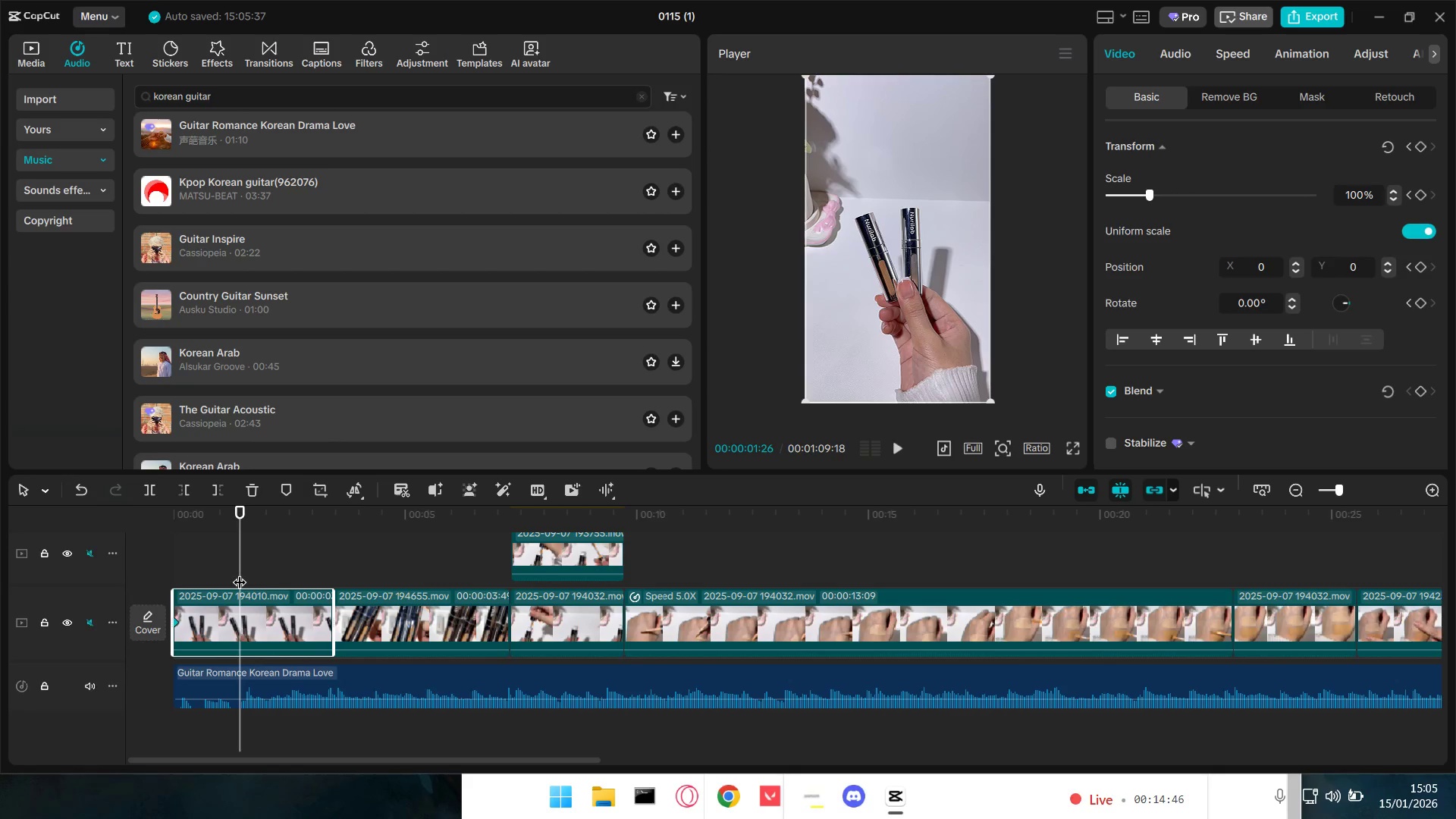 
left_click_drag(start_coordinate=[239, 573], to_coordinate=[234, 571])
 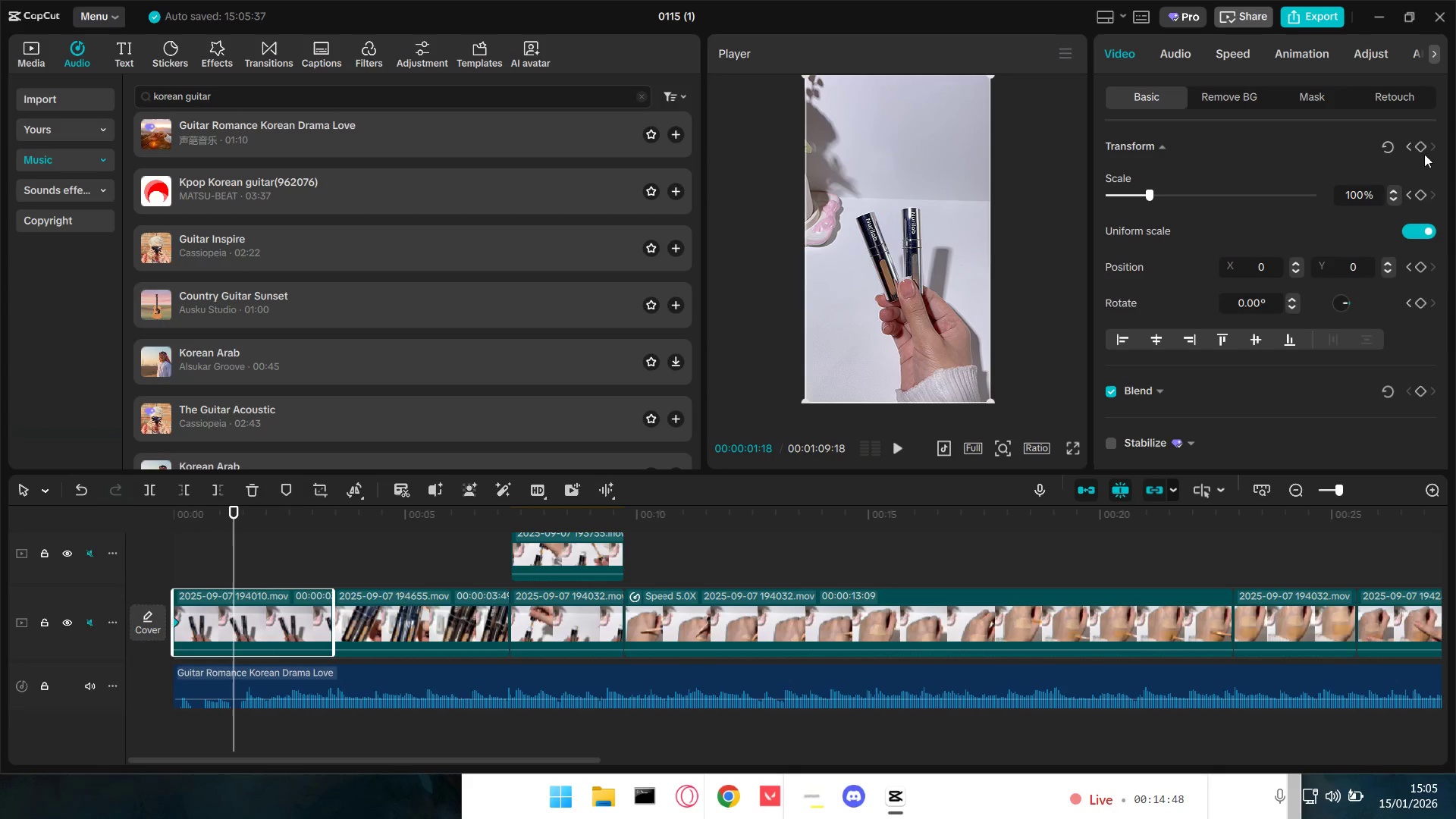 
left_click([1422, 143])
 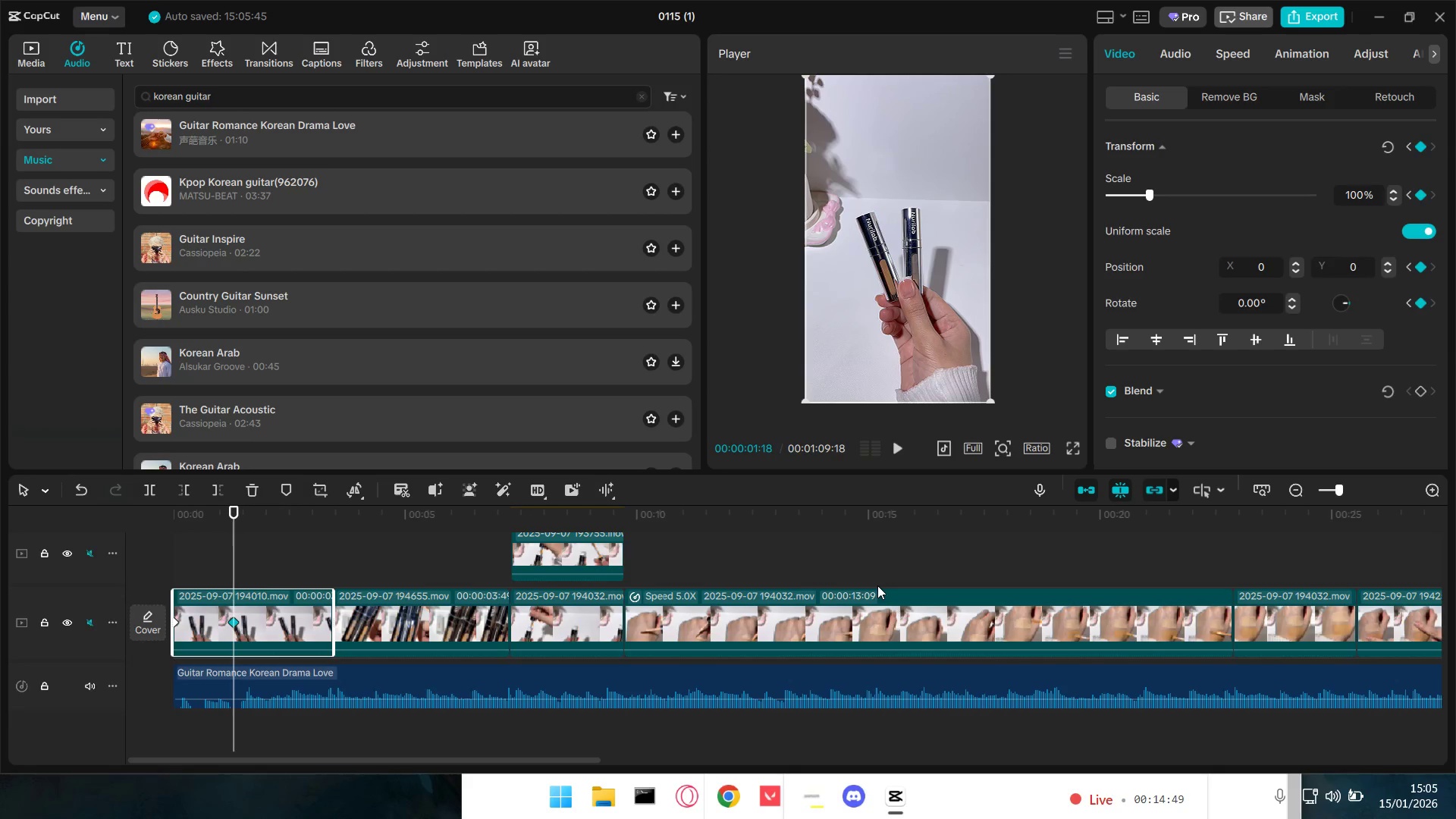 
key(Space)
 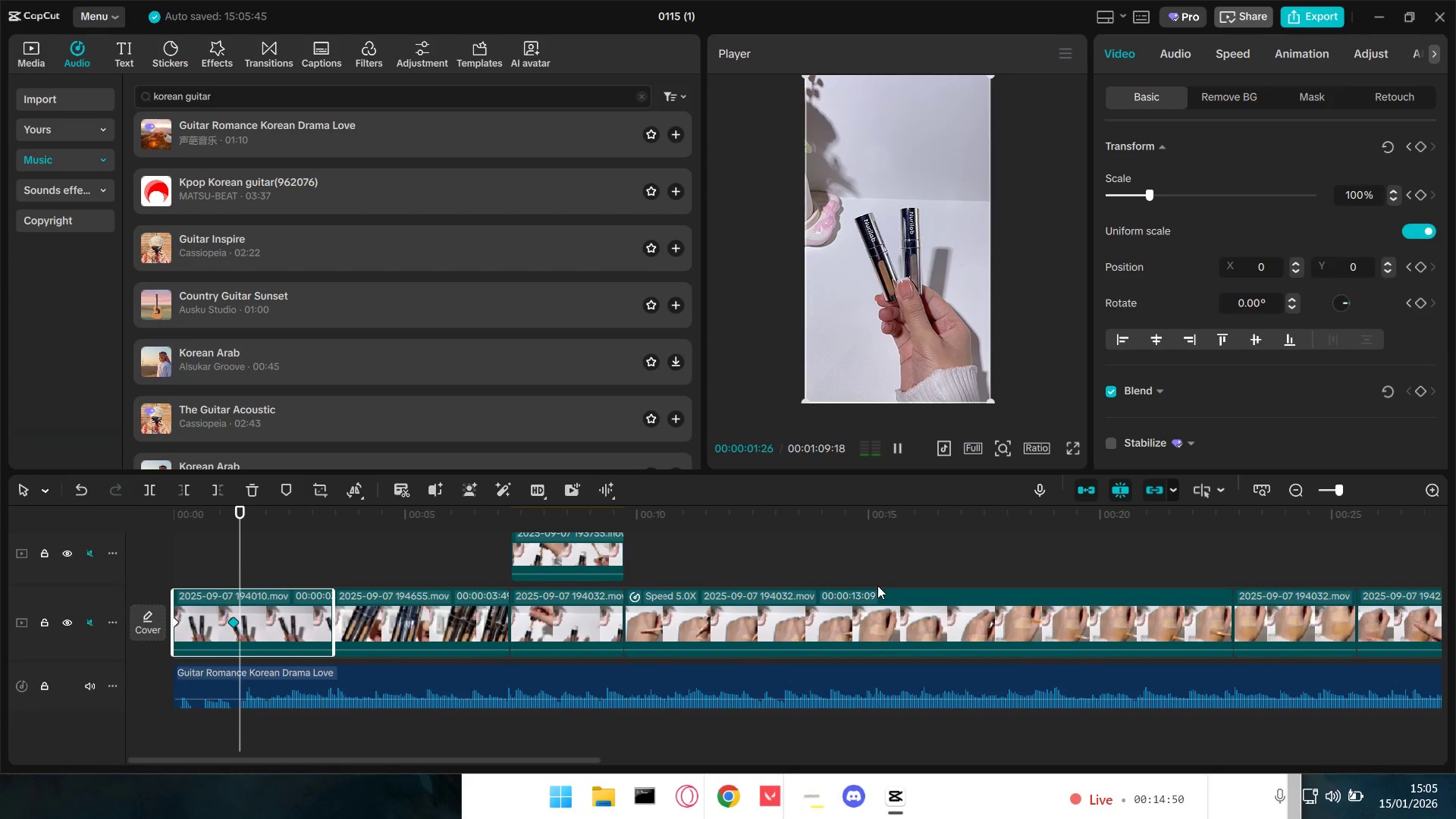 
key(Space)
 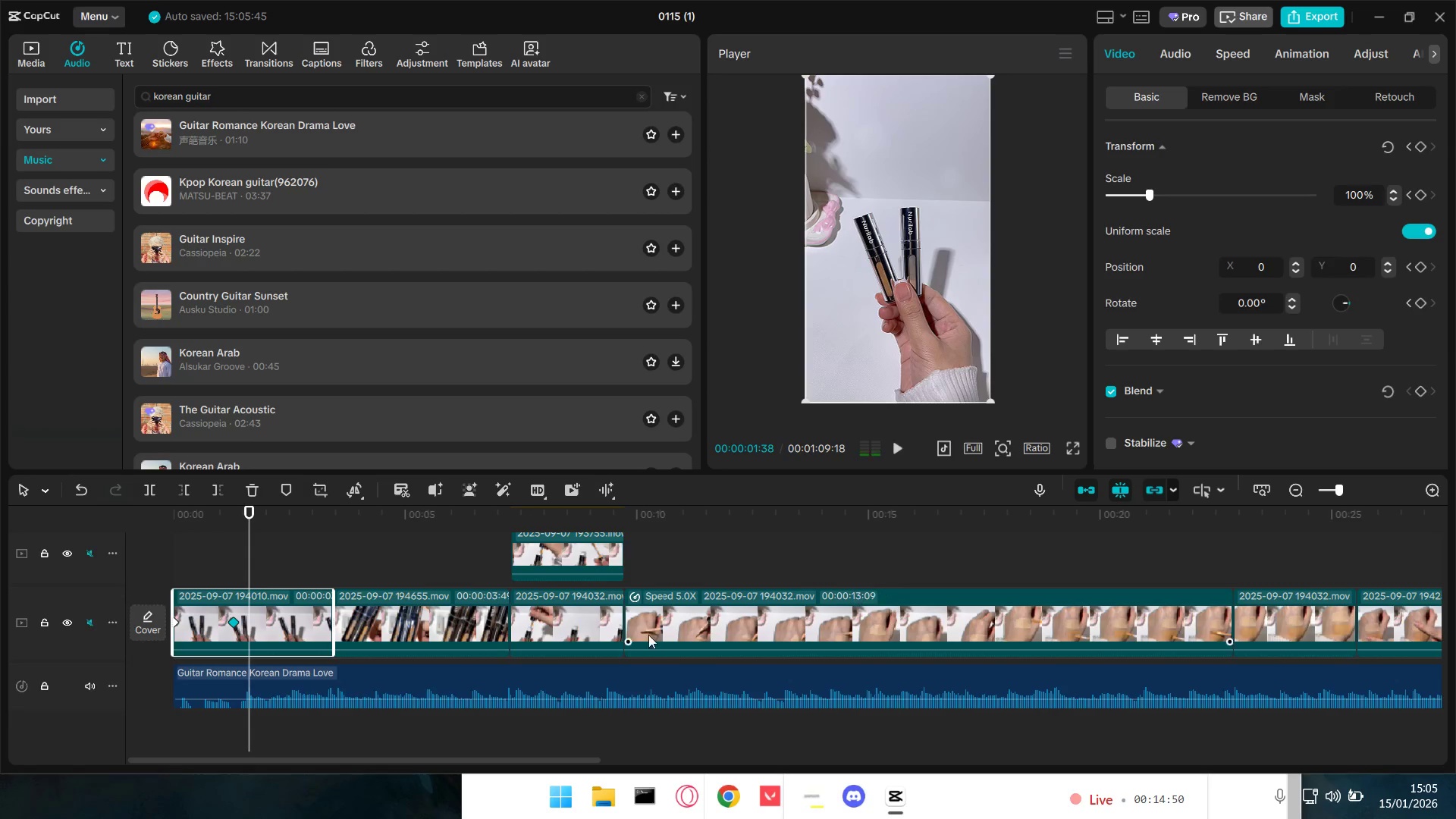 
hold_key(key=ControlLeft, duration=0.86)
scroll: coordinate [361, 680], scroll_direction: up, amount: 11.0
 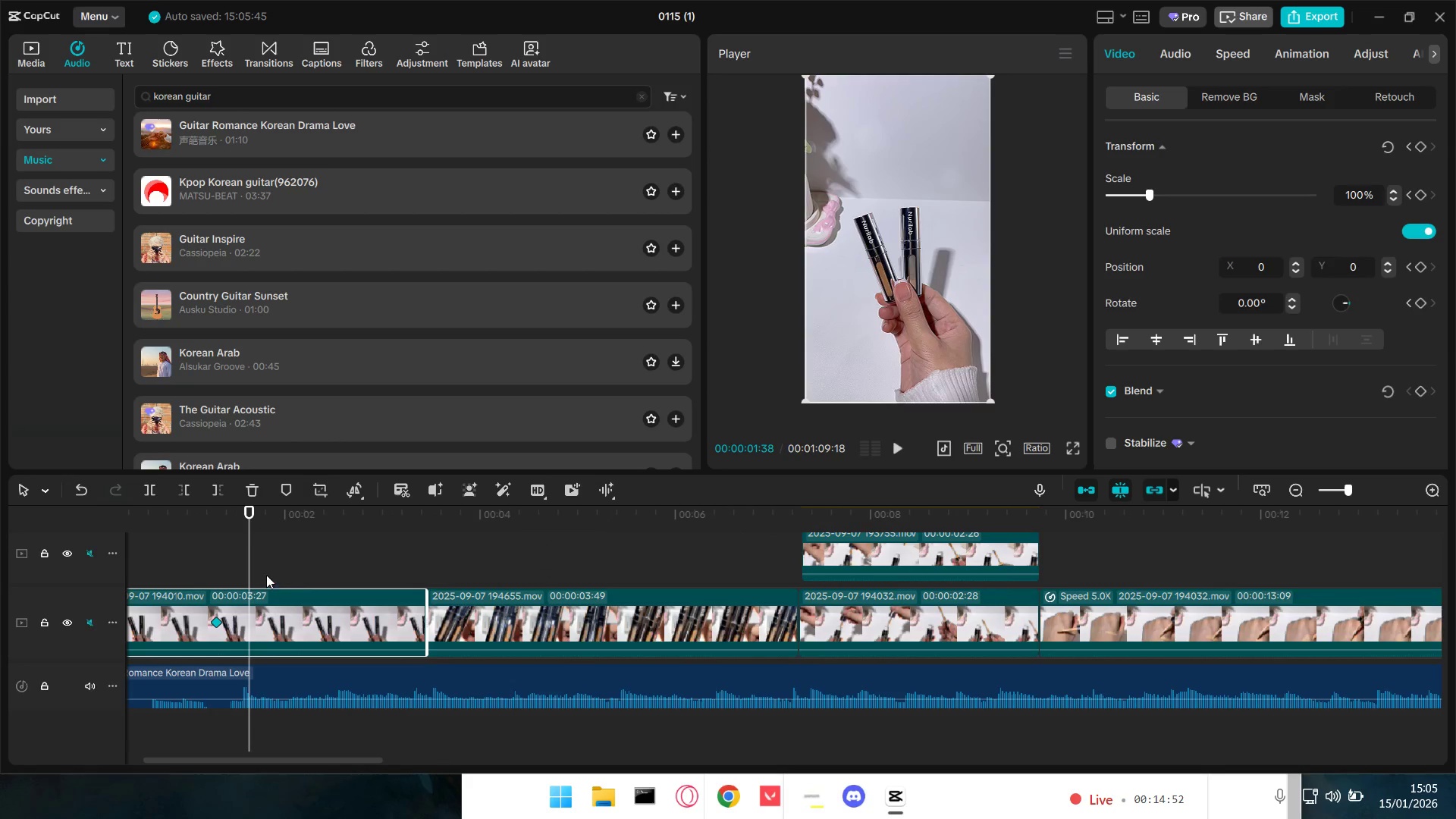 
left_click_drag(start_coordinate=[252, 563], to_coordinate=[239, 561])
 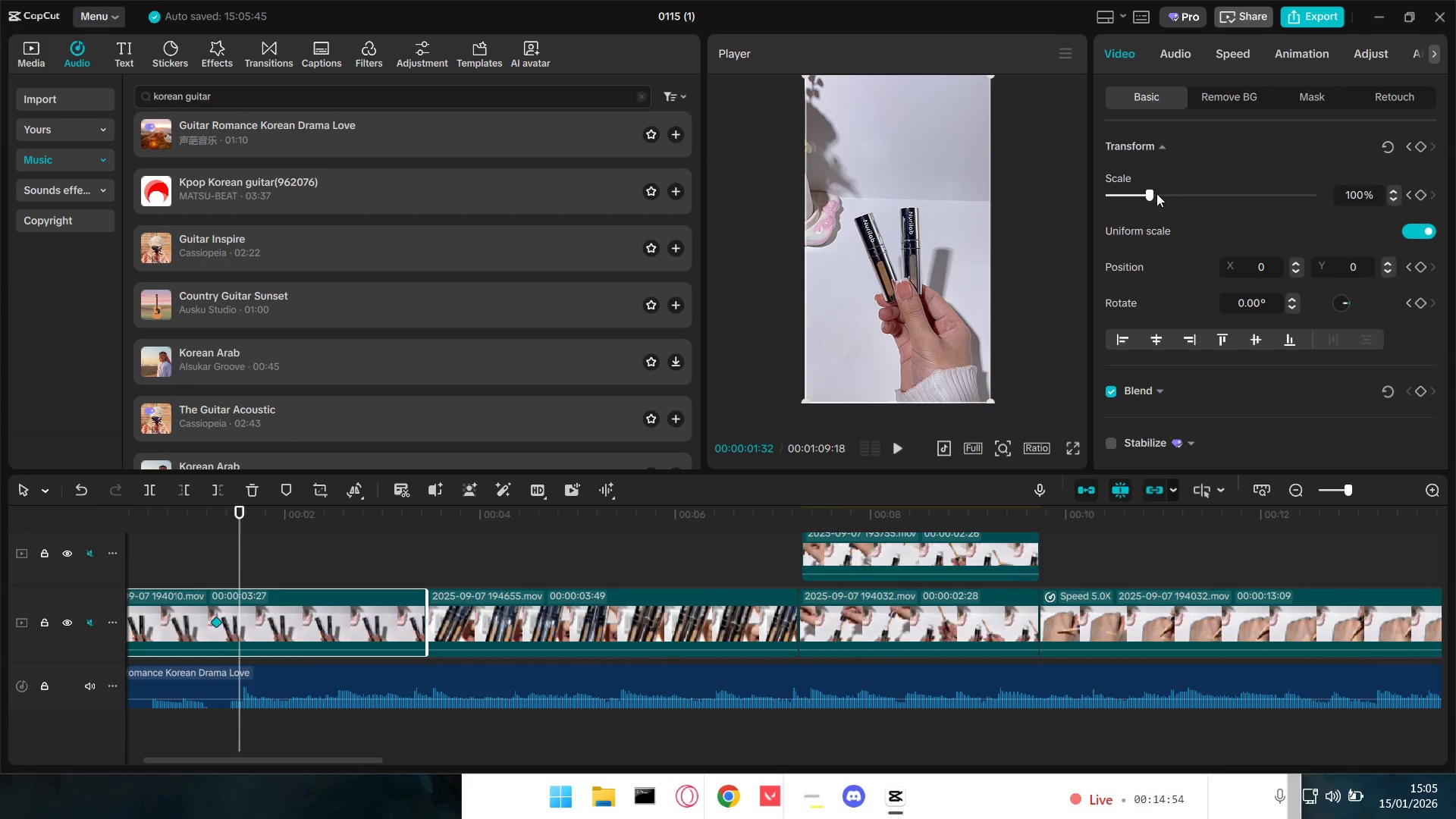 
left_click_drag(start_coordinate=[1153, 193], to_coordinate=[1181, 197])
 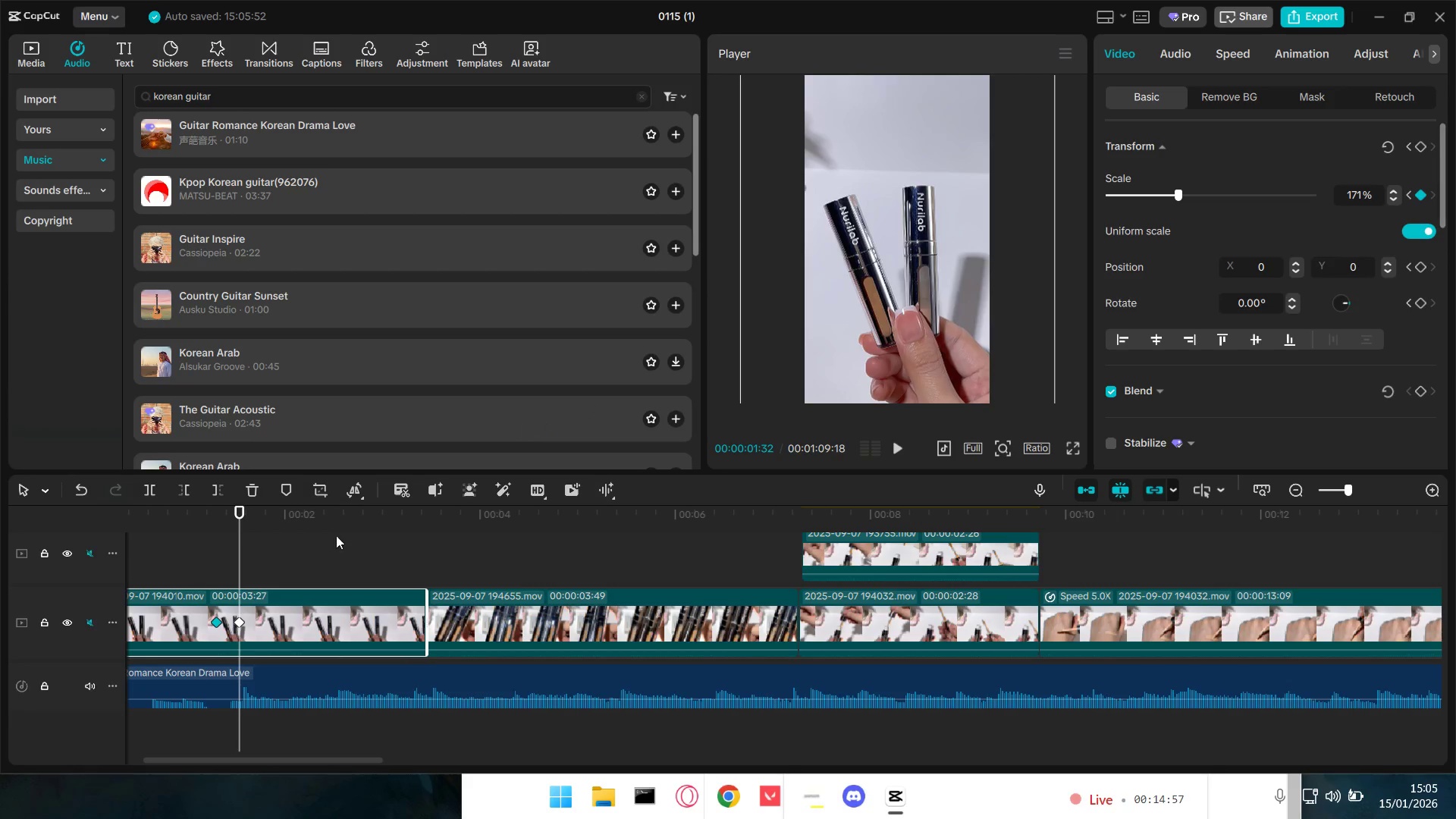 
left_click([151, 558])
 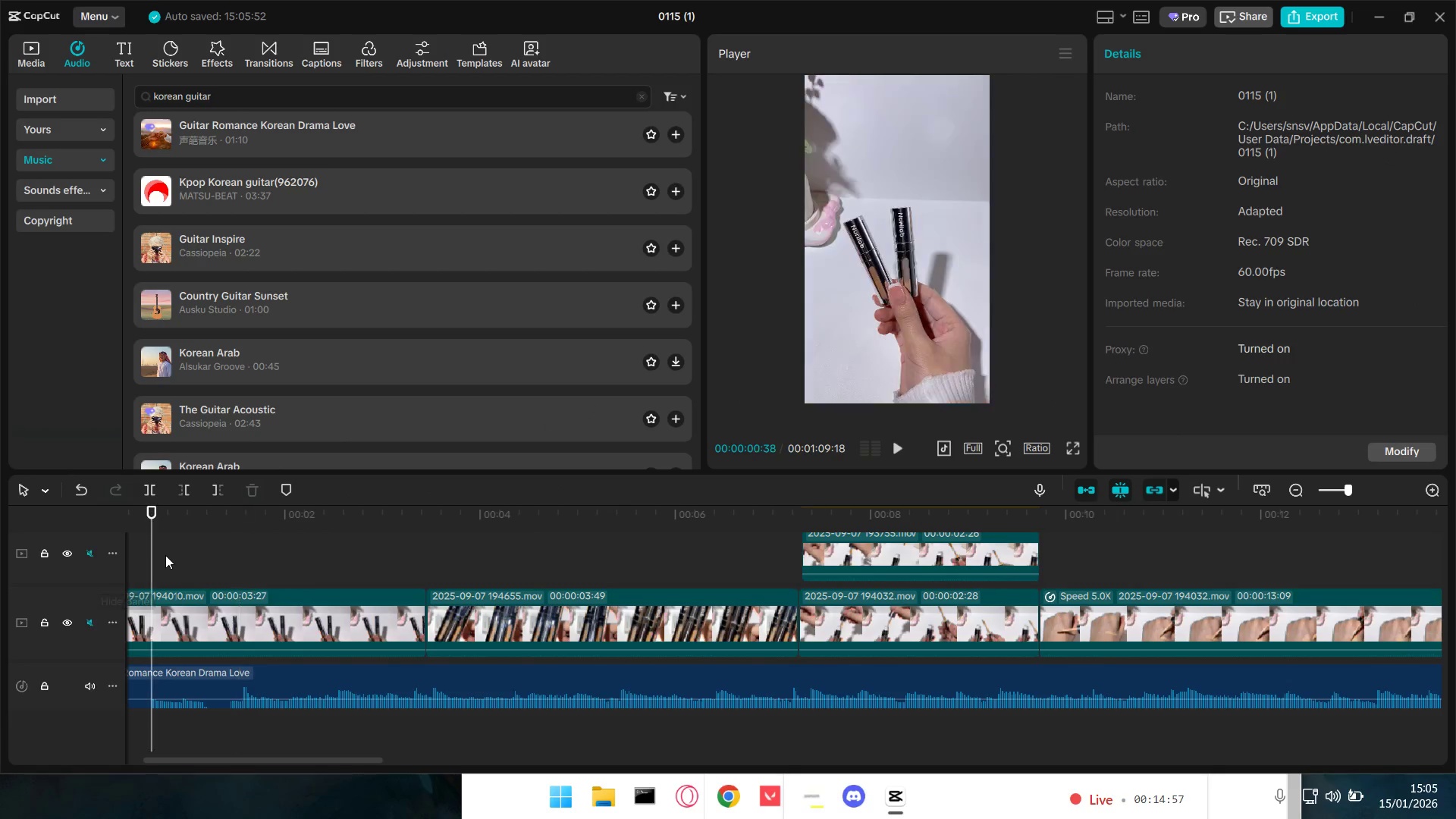 
left_click_drag(start_coordinate=[158, 557], to_coordinate=[0, 576])
 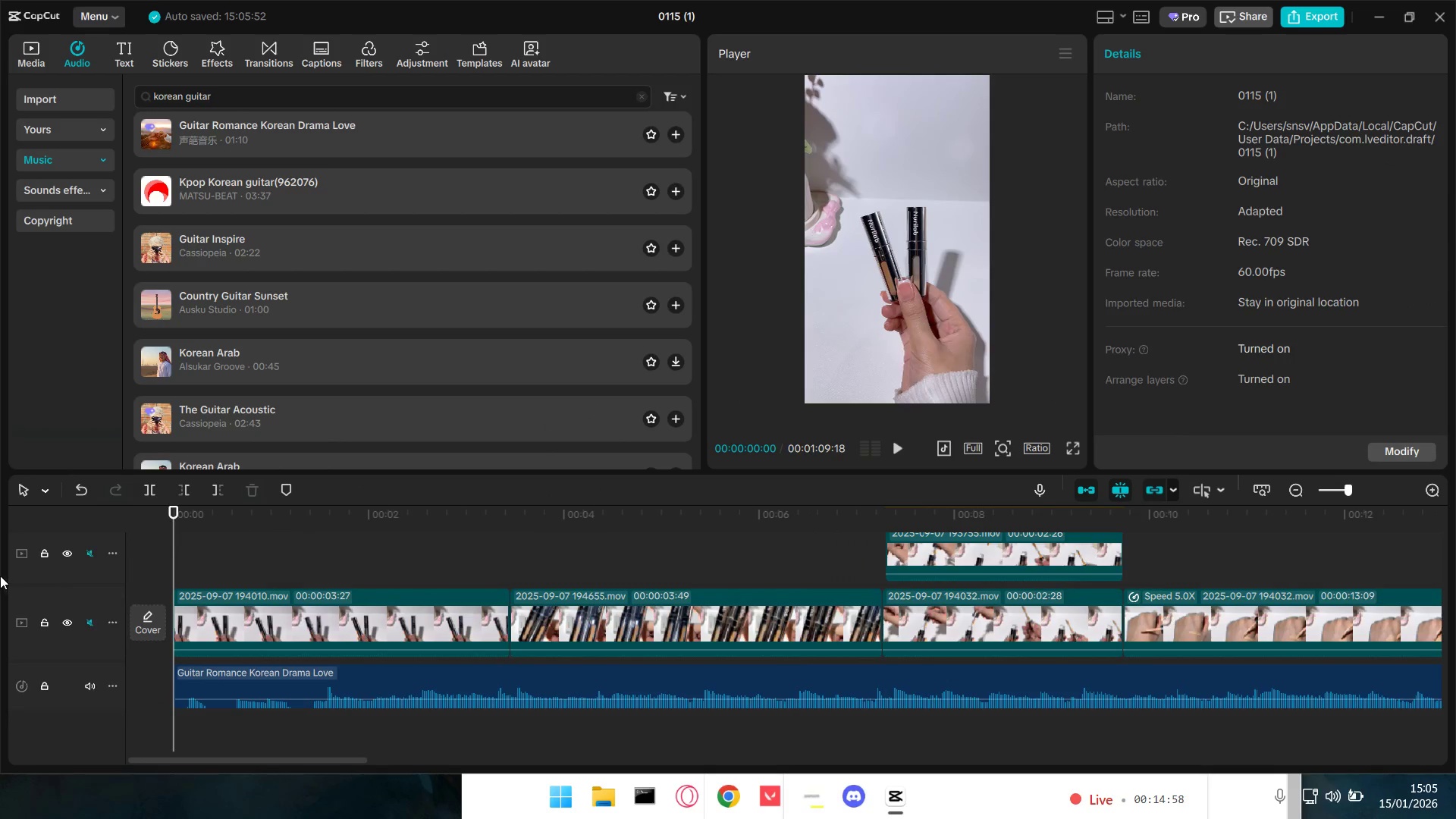 
key(Space)
 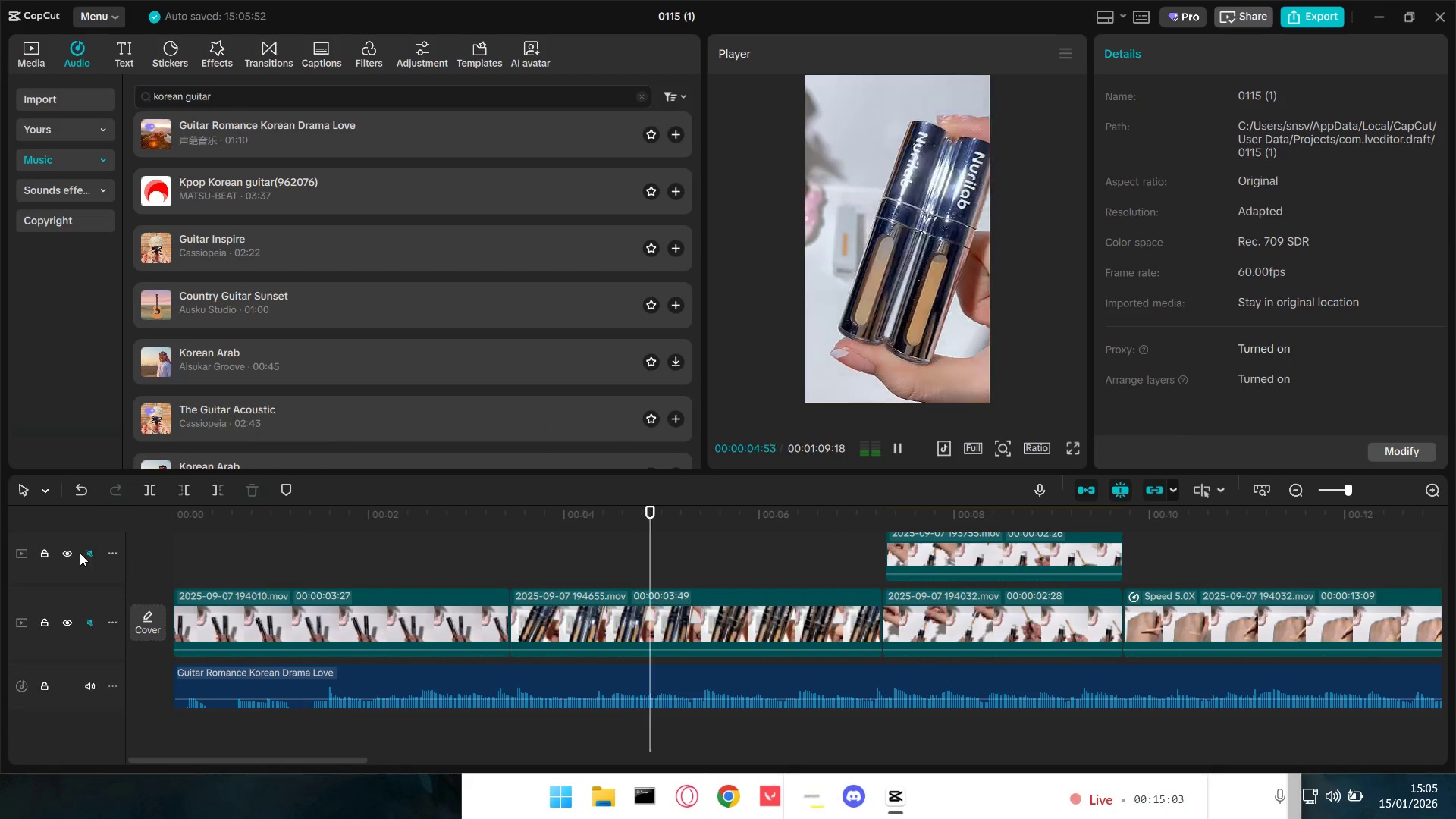 
wait(6.59)
 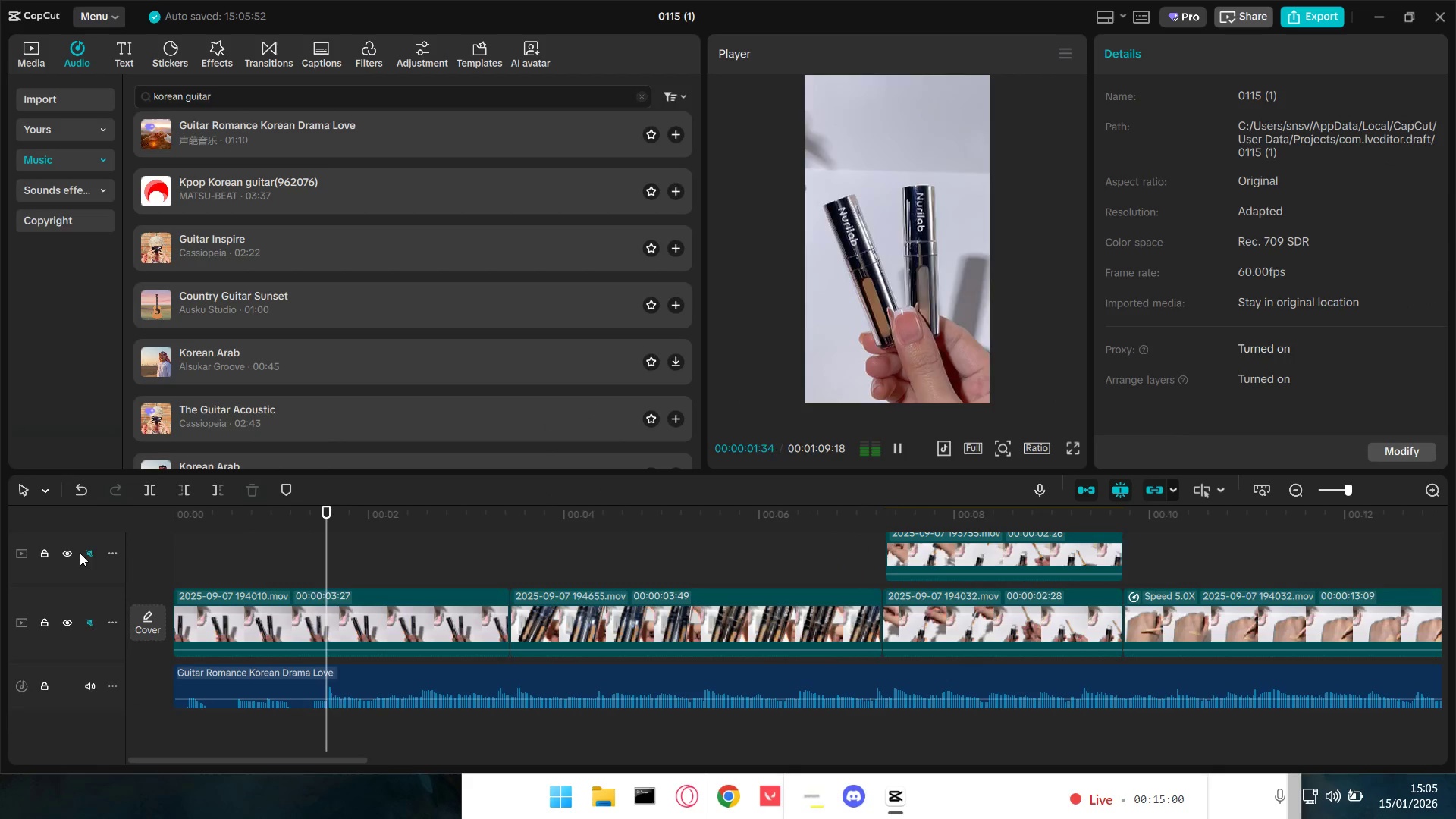 
hold_key(key=Space, duration=0.31)
 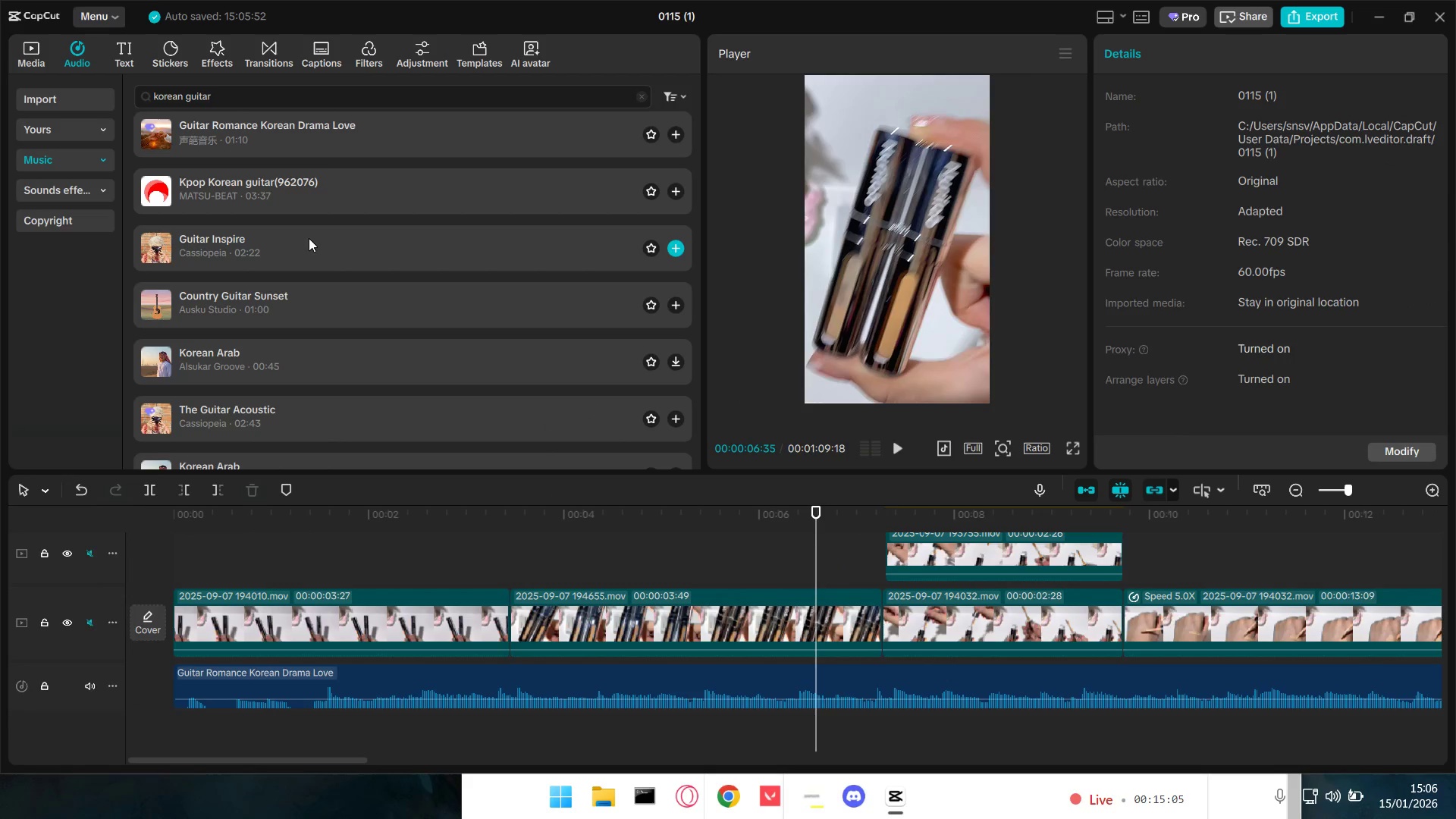 
key(Space)
 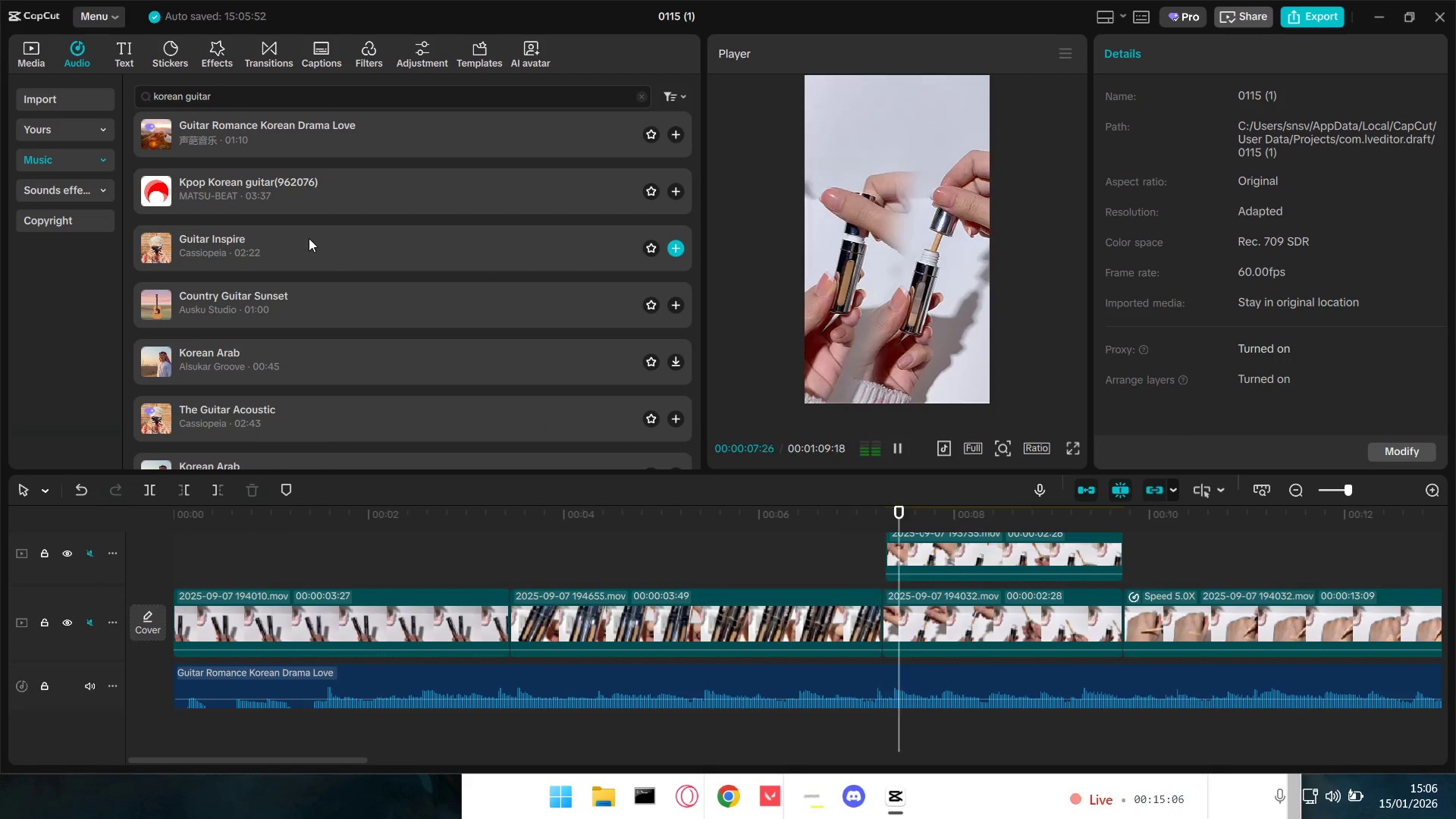 
hold_key(key=ControlLeft, duration=0.58)
scroll: coordinate [732, 562], scroll_direction: down, amount: 5.0
 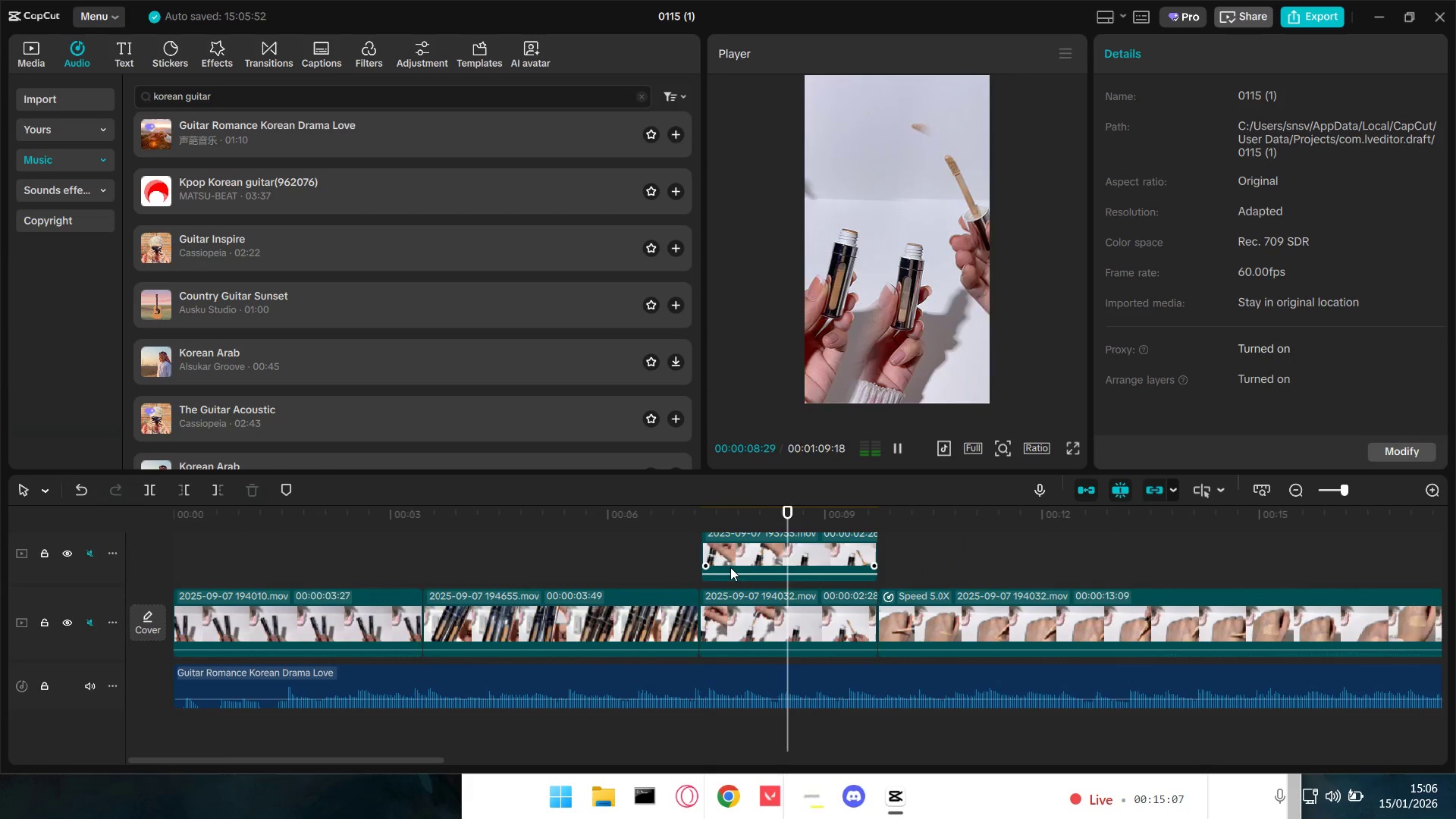 
hold_key(key=ControlLeft, duration=0.31)
scroll: coordinate [730, 567], scroll_direction: down, amount: 4.0
 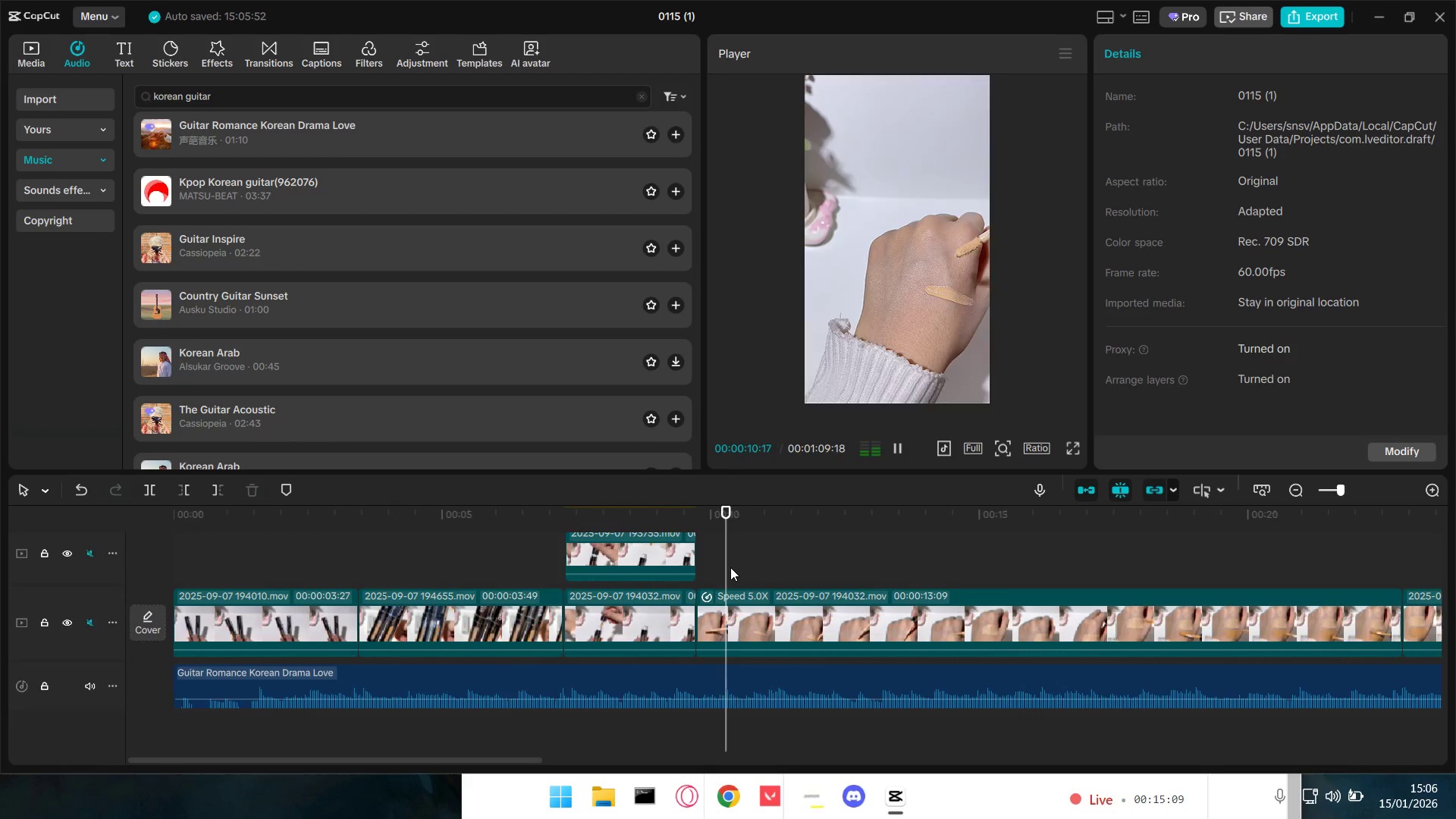 
hold_key(key=ControlLeft, duration=0.77)
scroll: coordinate [730, 567], scroll_direction: down, amount: 2.0
 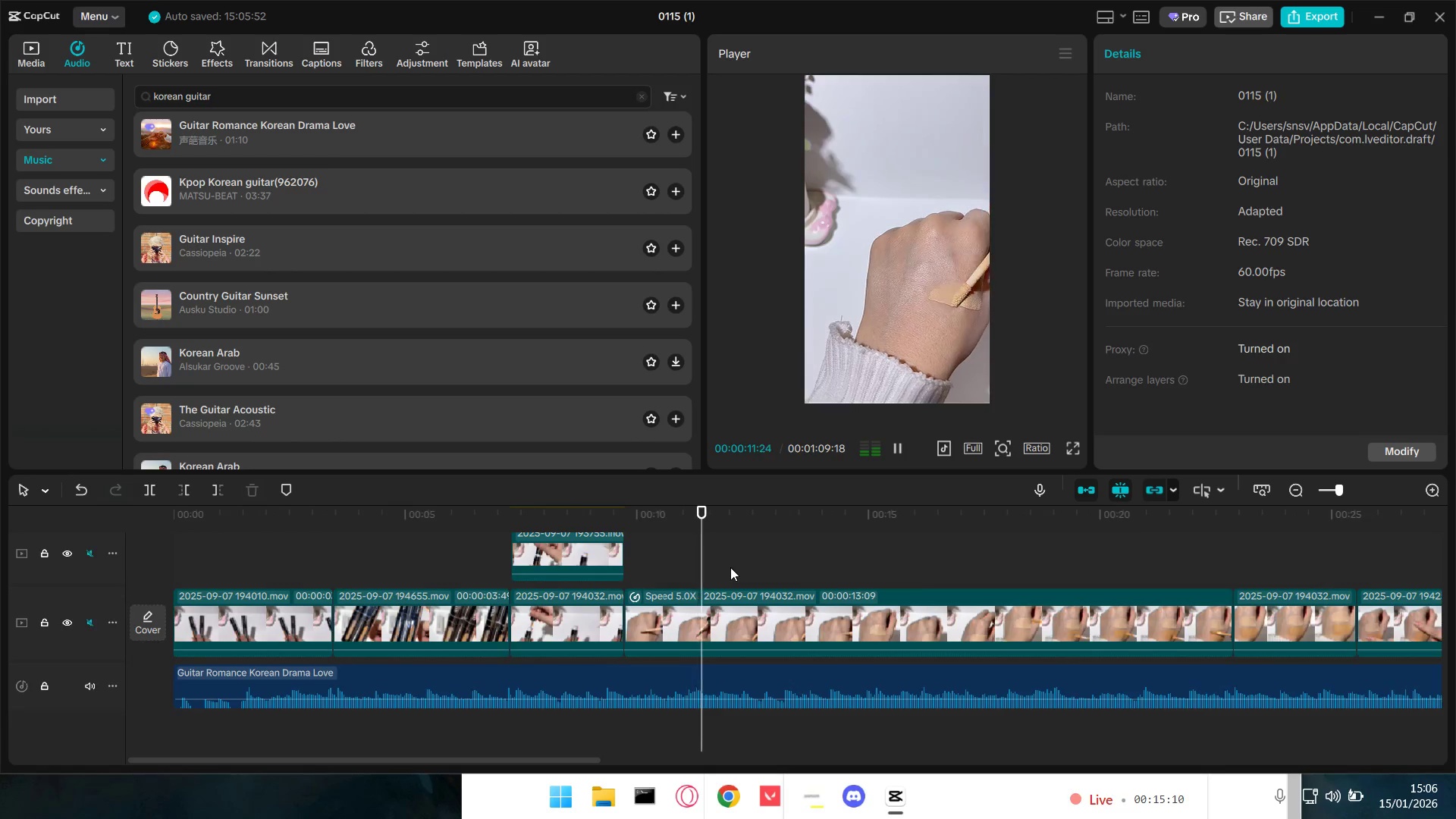 
left_click_drag(start_coordinate=[234, 94], to_coordinate=[0, 100])
 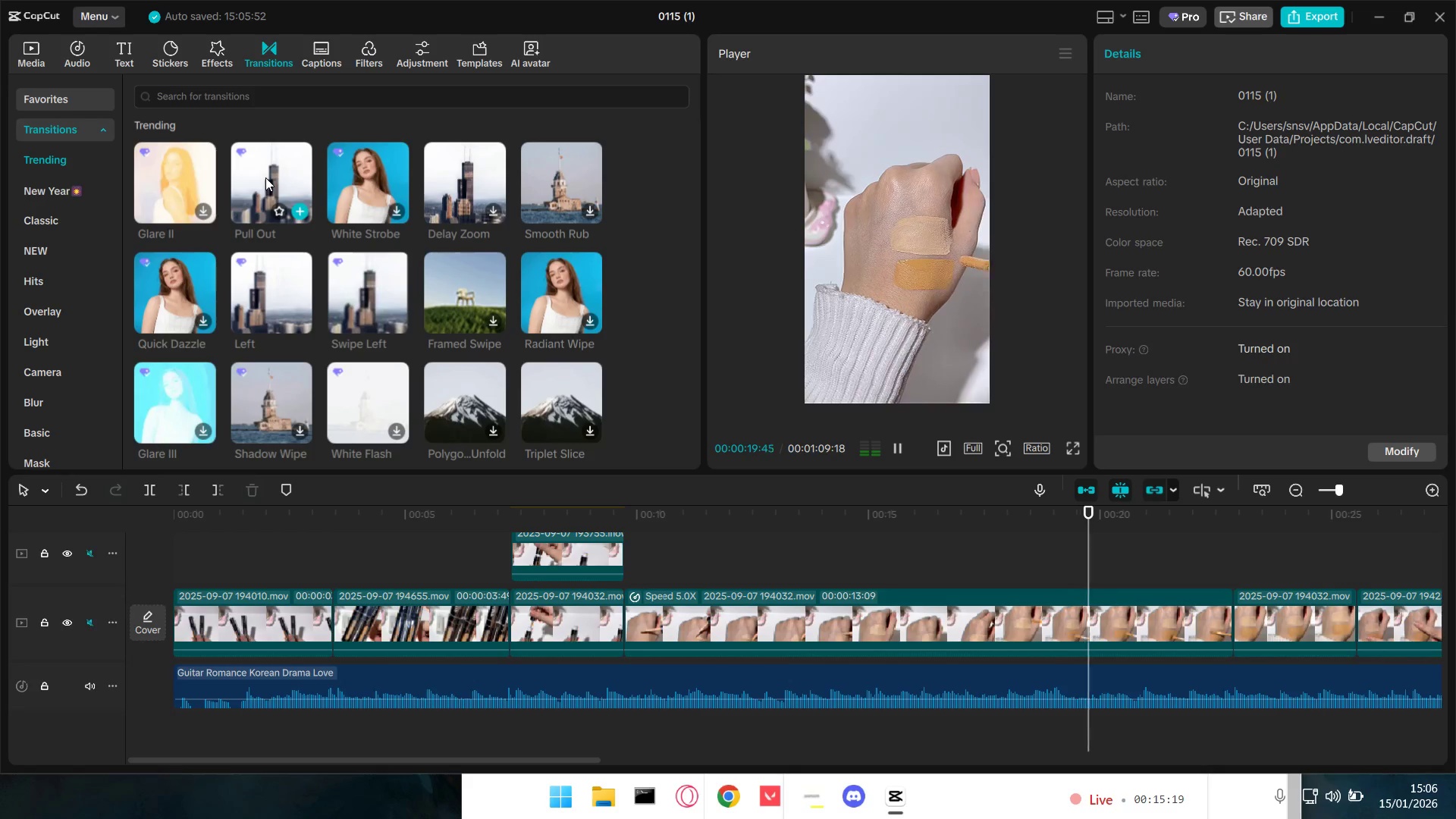 
wait(10.78)
 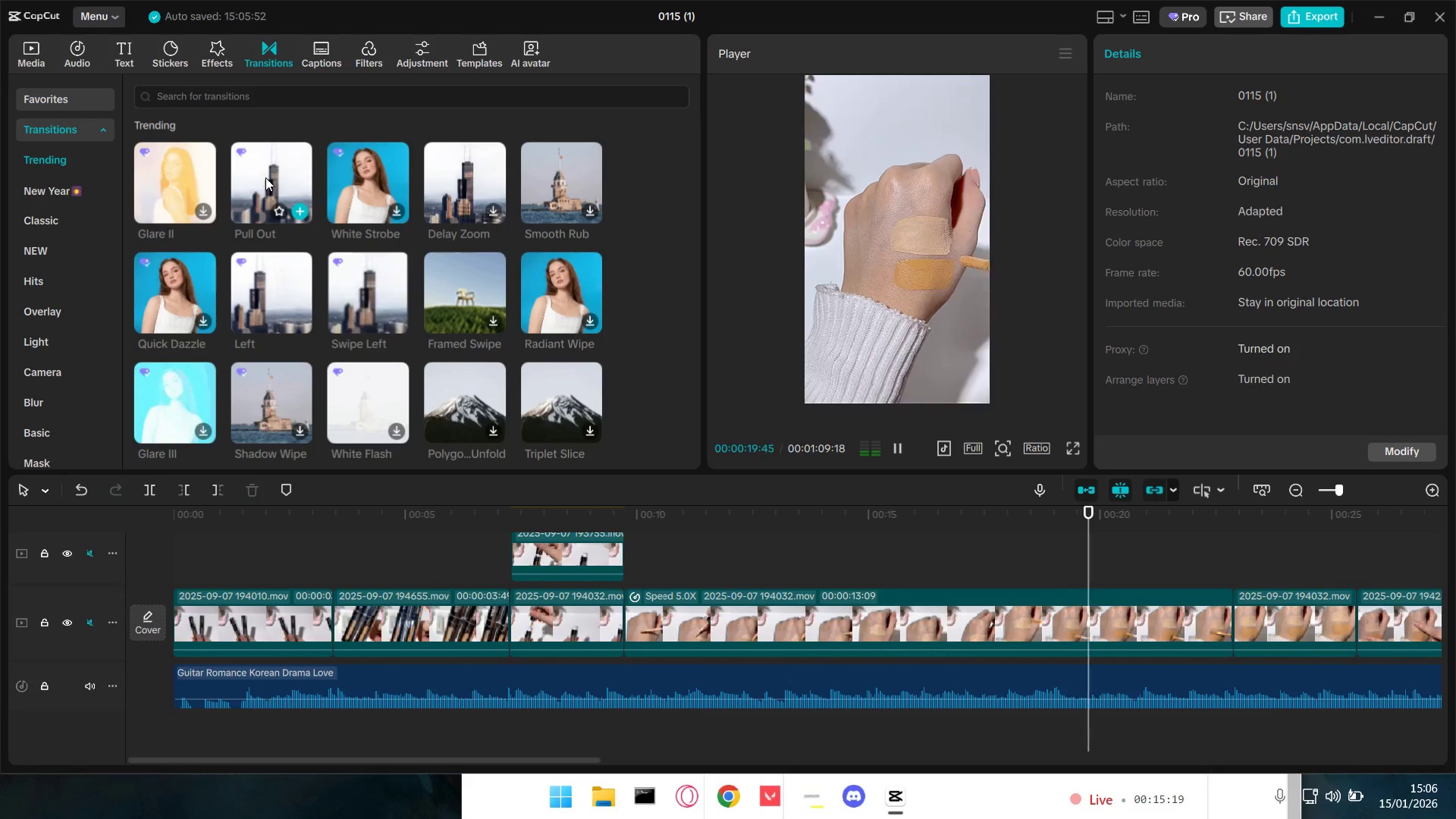 
left_click_drag(start_coordinate=[556, 165], to_coordinate=[588, 619])
 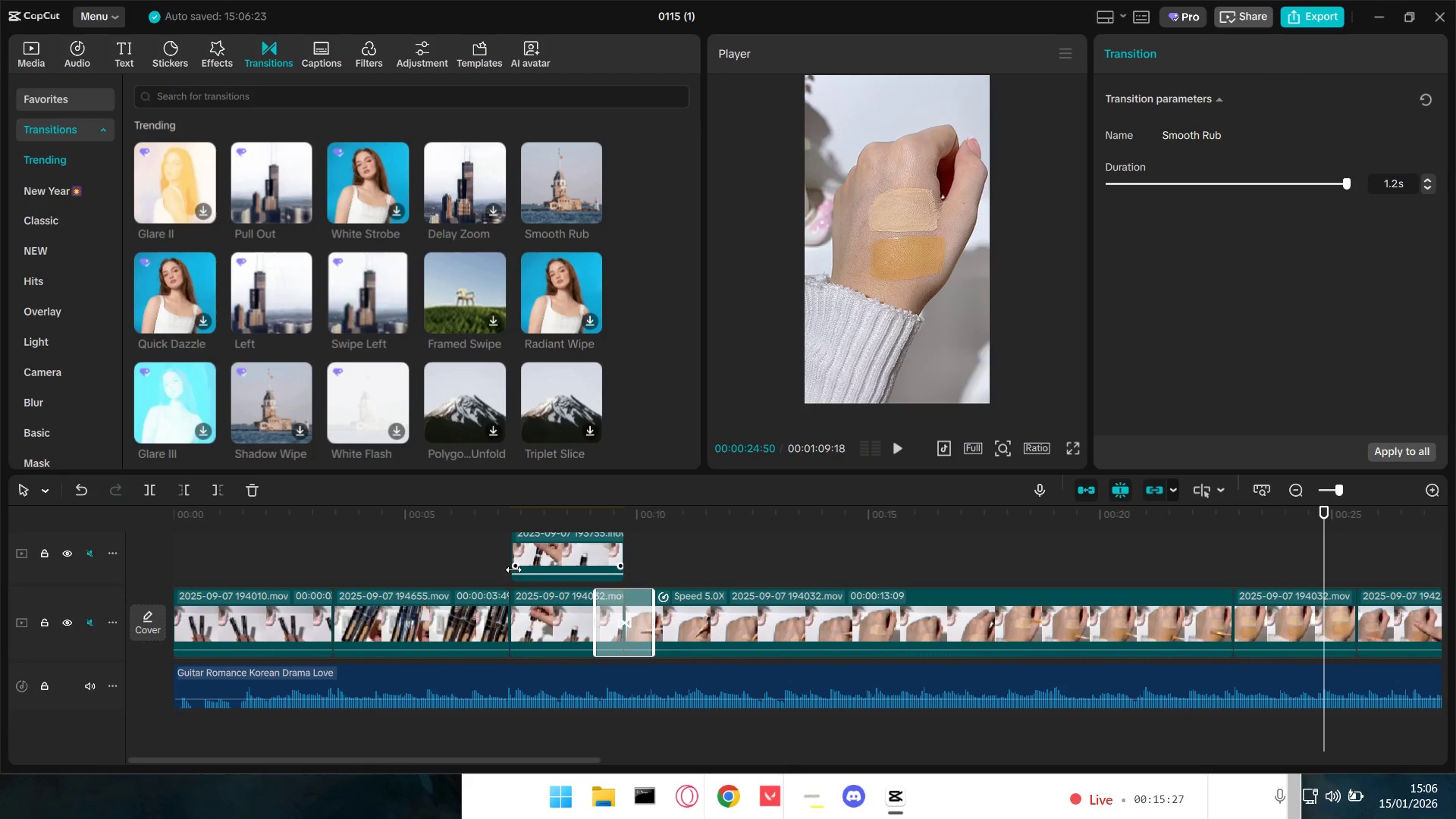 
left_click([479, 550])
 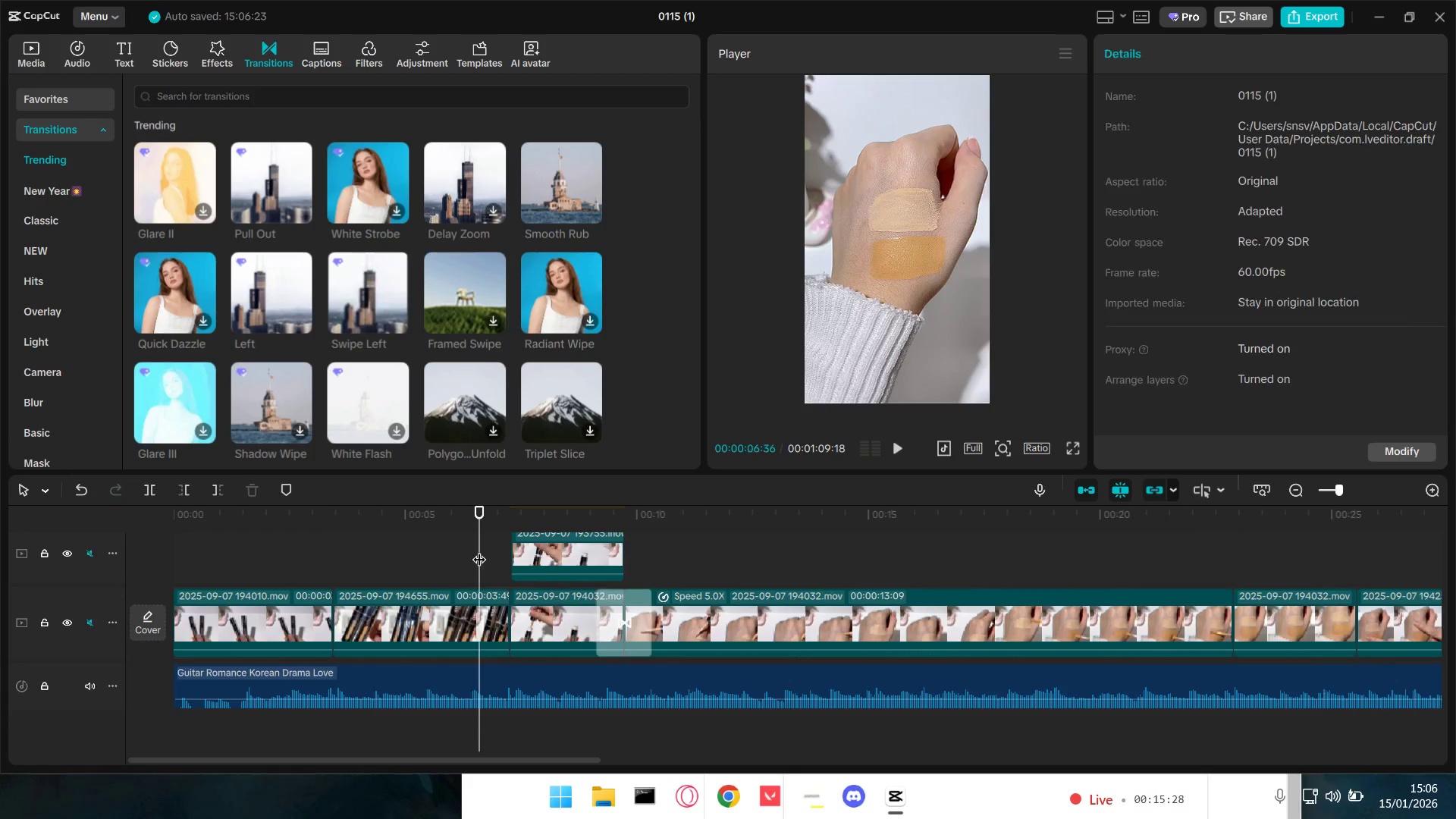 
key(Space)
 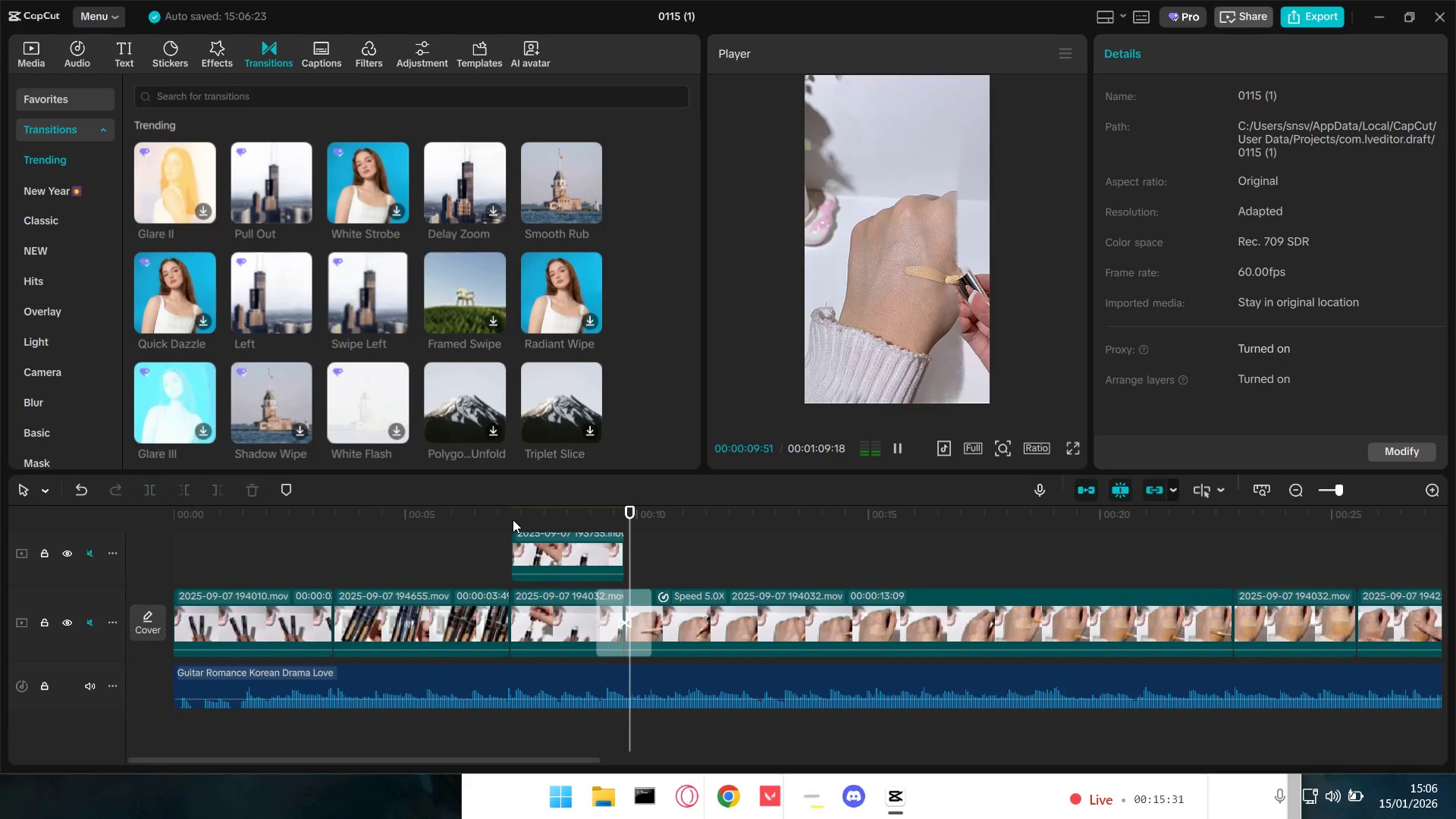 
key(Space)
 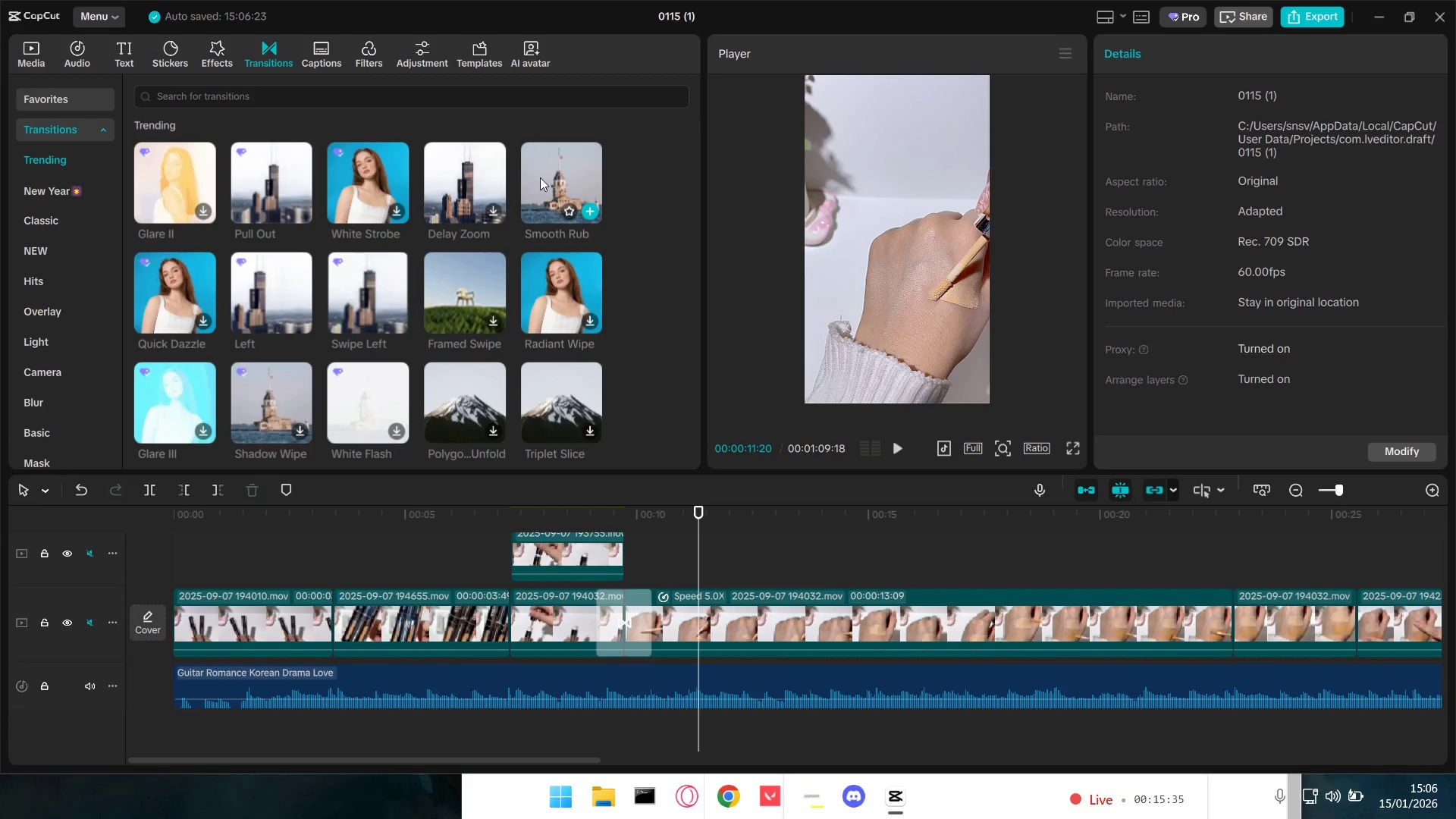 
left_click_drag(start_coordinate=[267, 182], to_coordinate=[495, 619])
 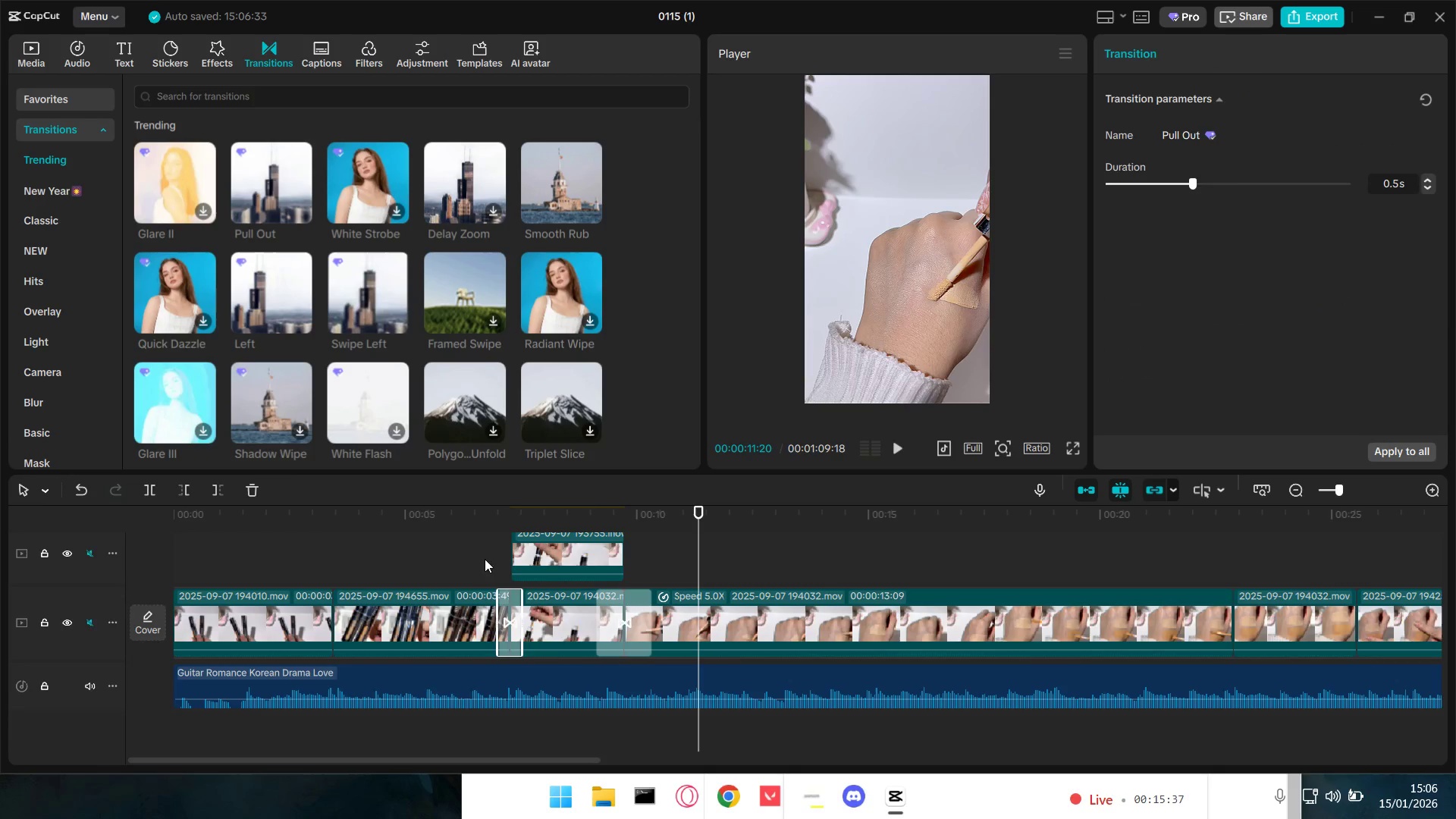 
left_click([478, 548])
 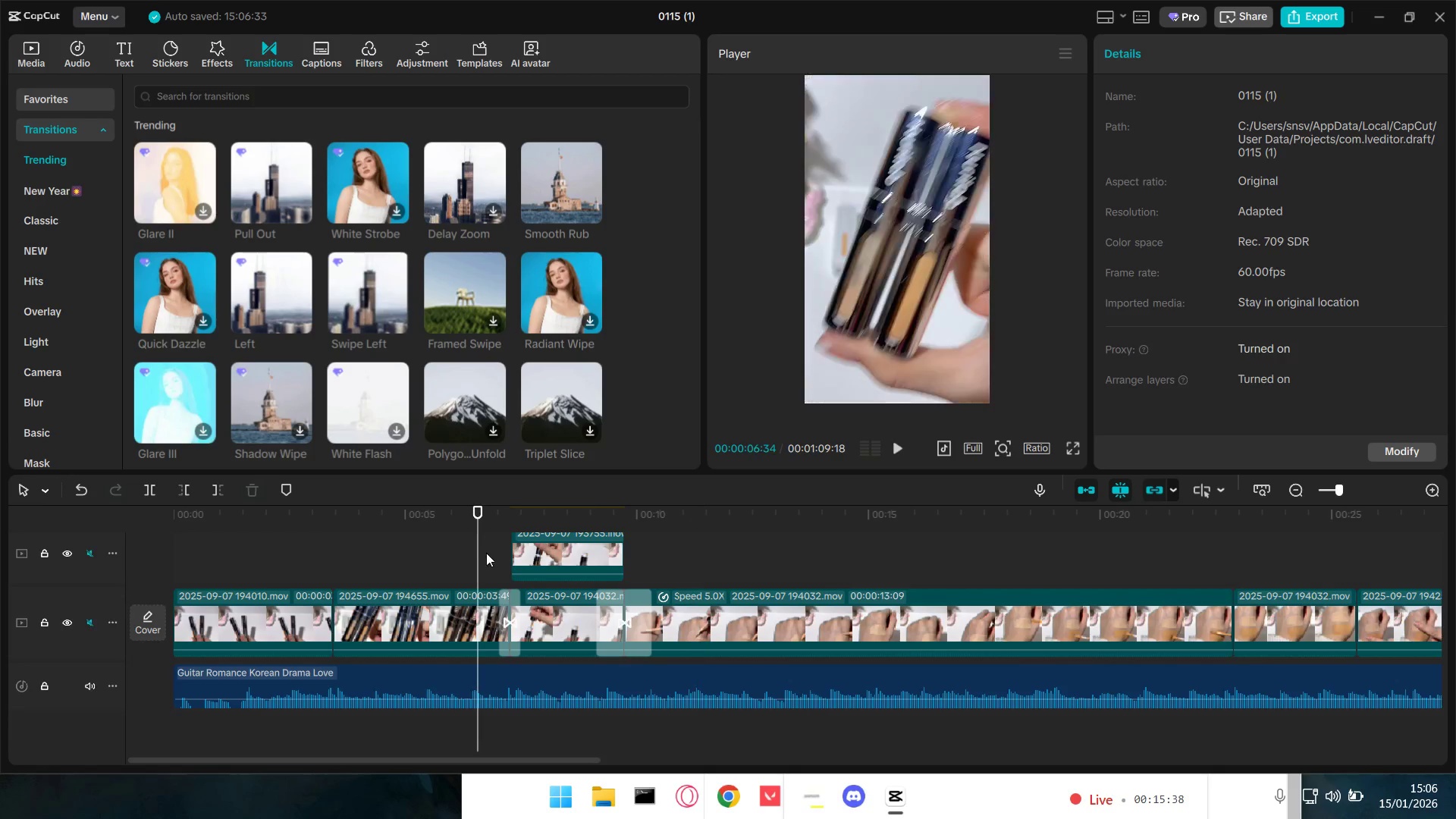 
key(Space)
 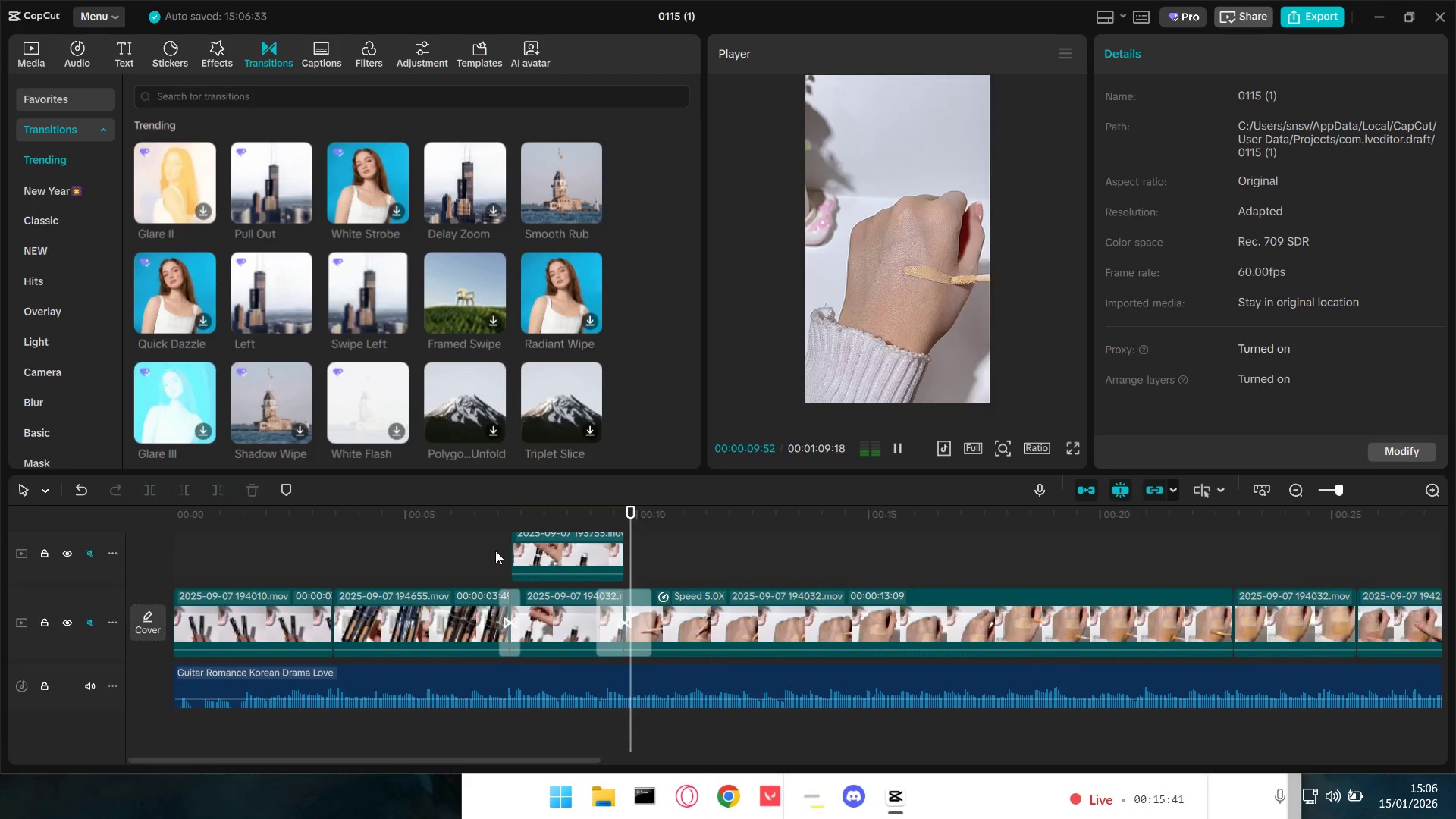 
hold_key(key=ControlLeft, duration=0.75)
scroll: coordinate [772, 658], scroll_direction: down, amount: 2.0
 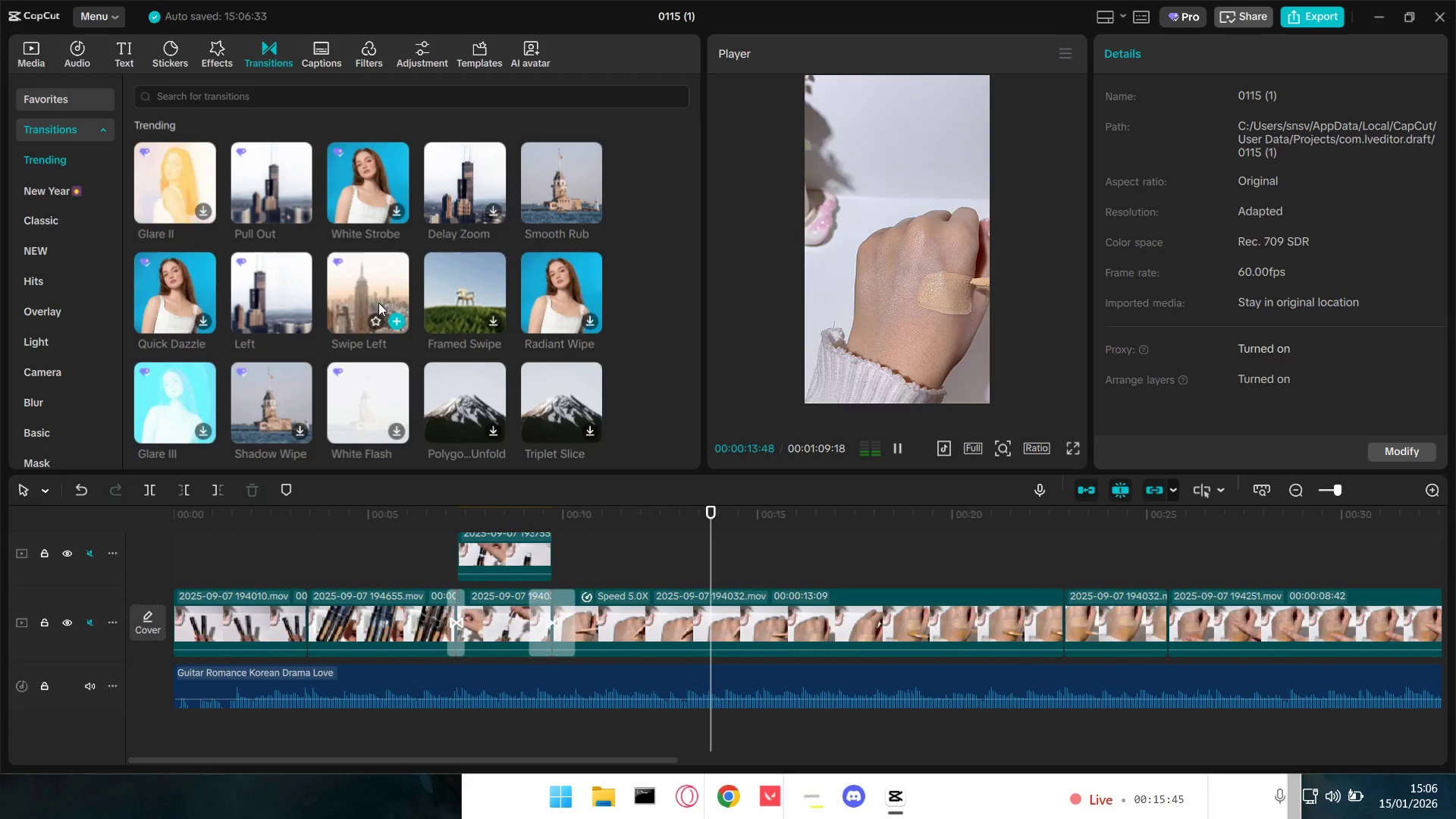 
left_click_drag(start_coordinate=[378, 303], to_coordinate=[291, 620])
 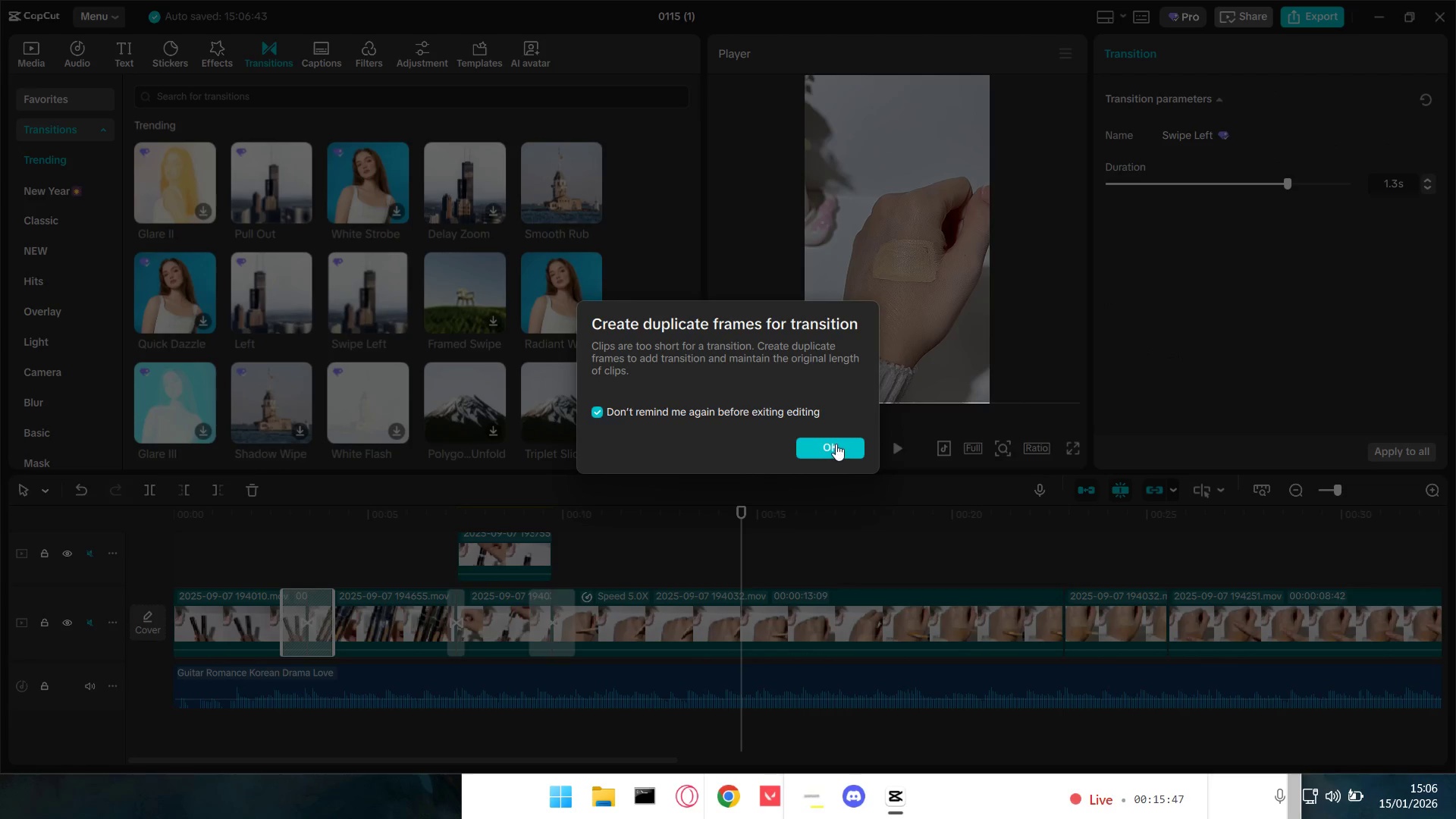 
left_click([836, 444])
 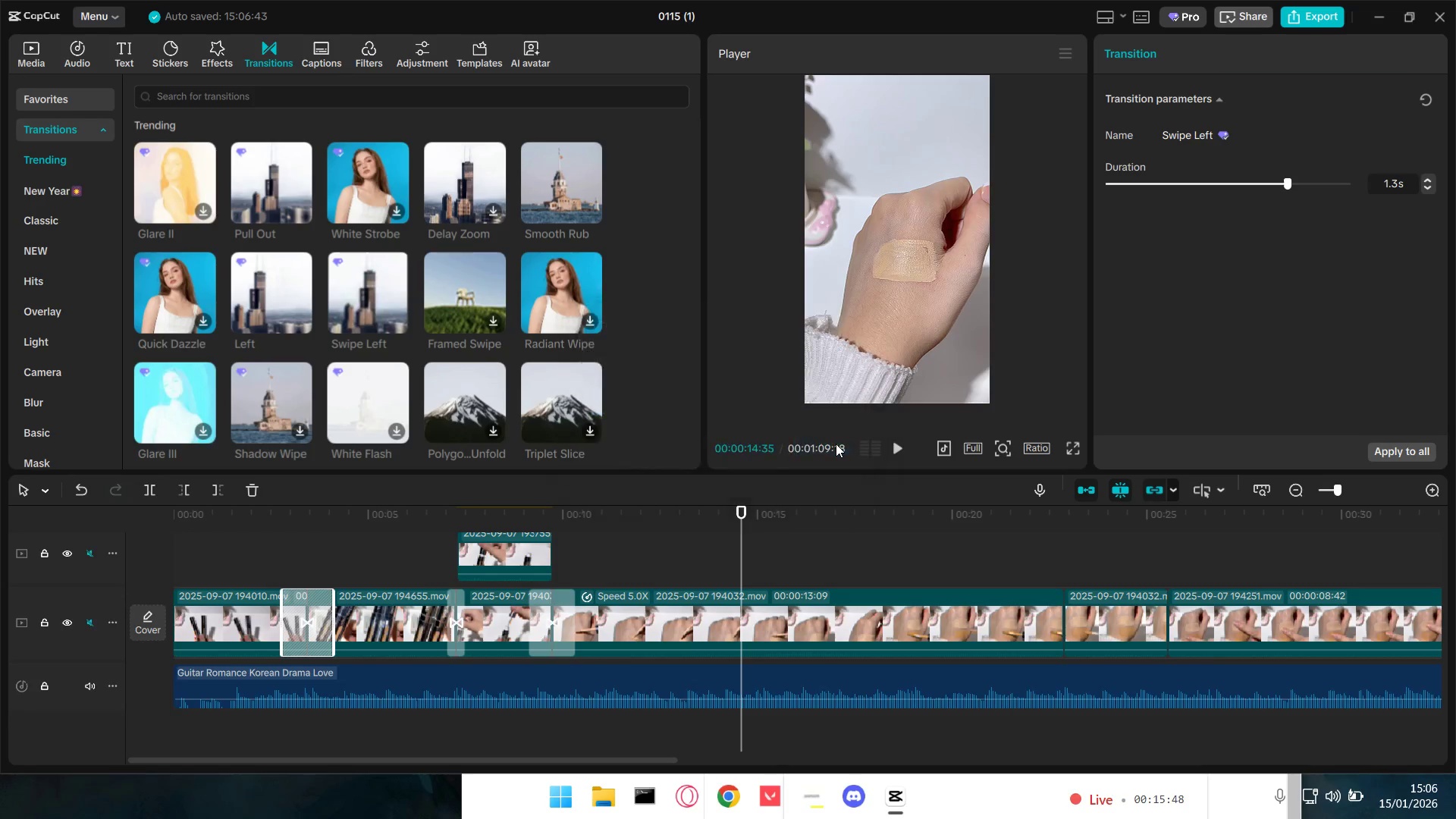 
key(Space)
 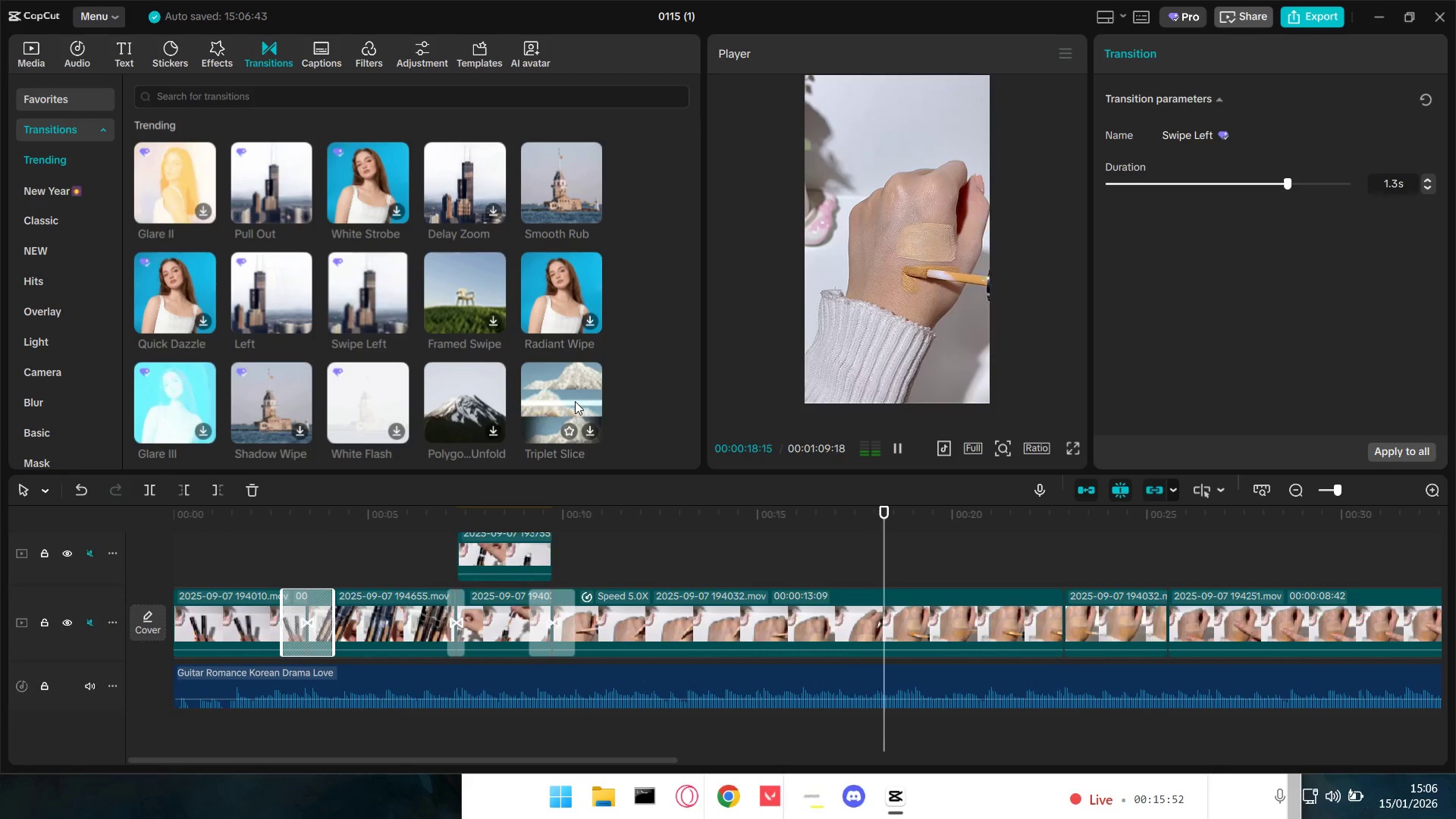 
wait(5.03)
 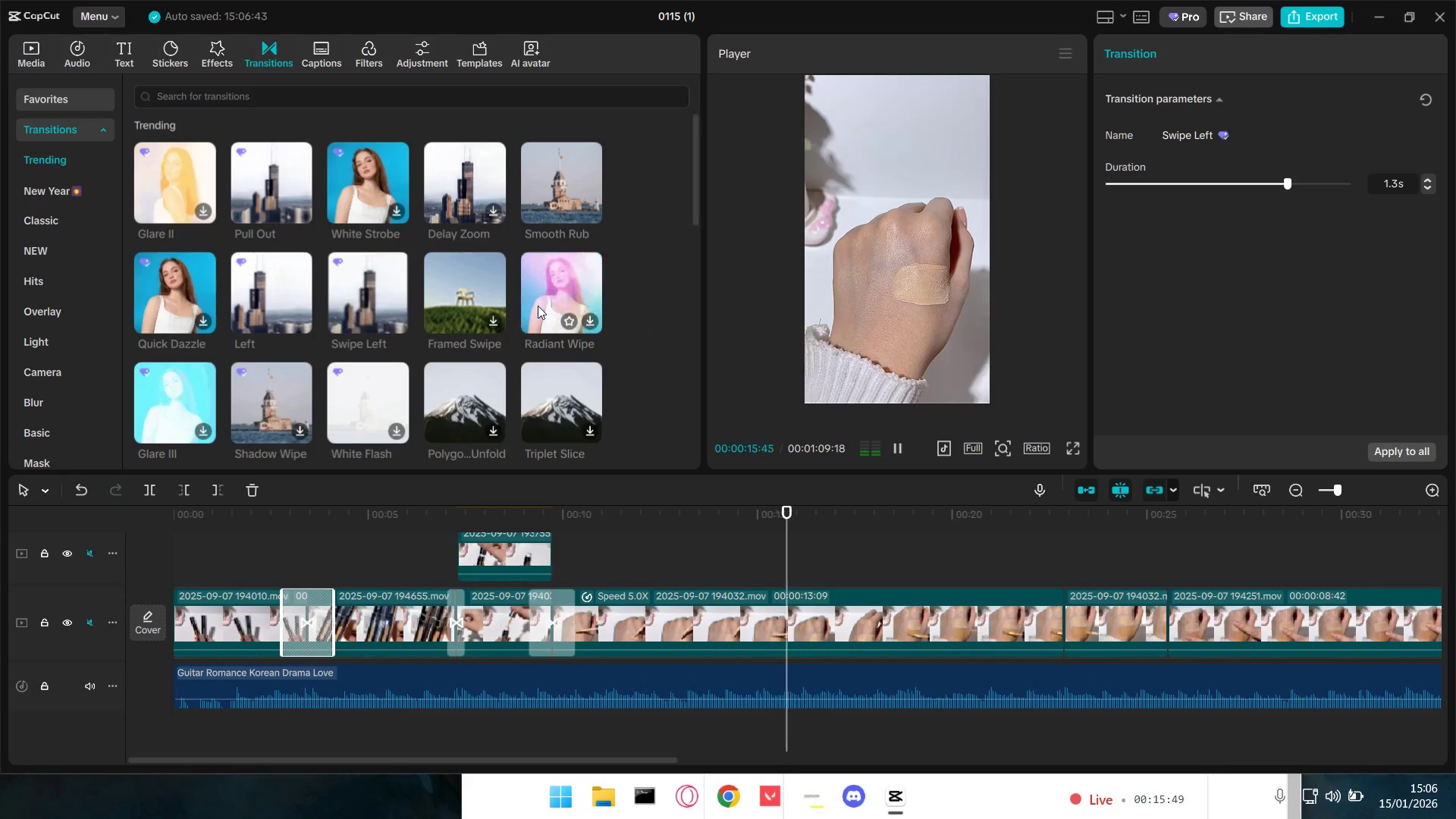 
scroll: coordinate [897, 618], scroll_direction: down, amount: 2.0
 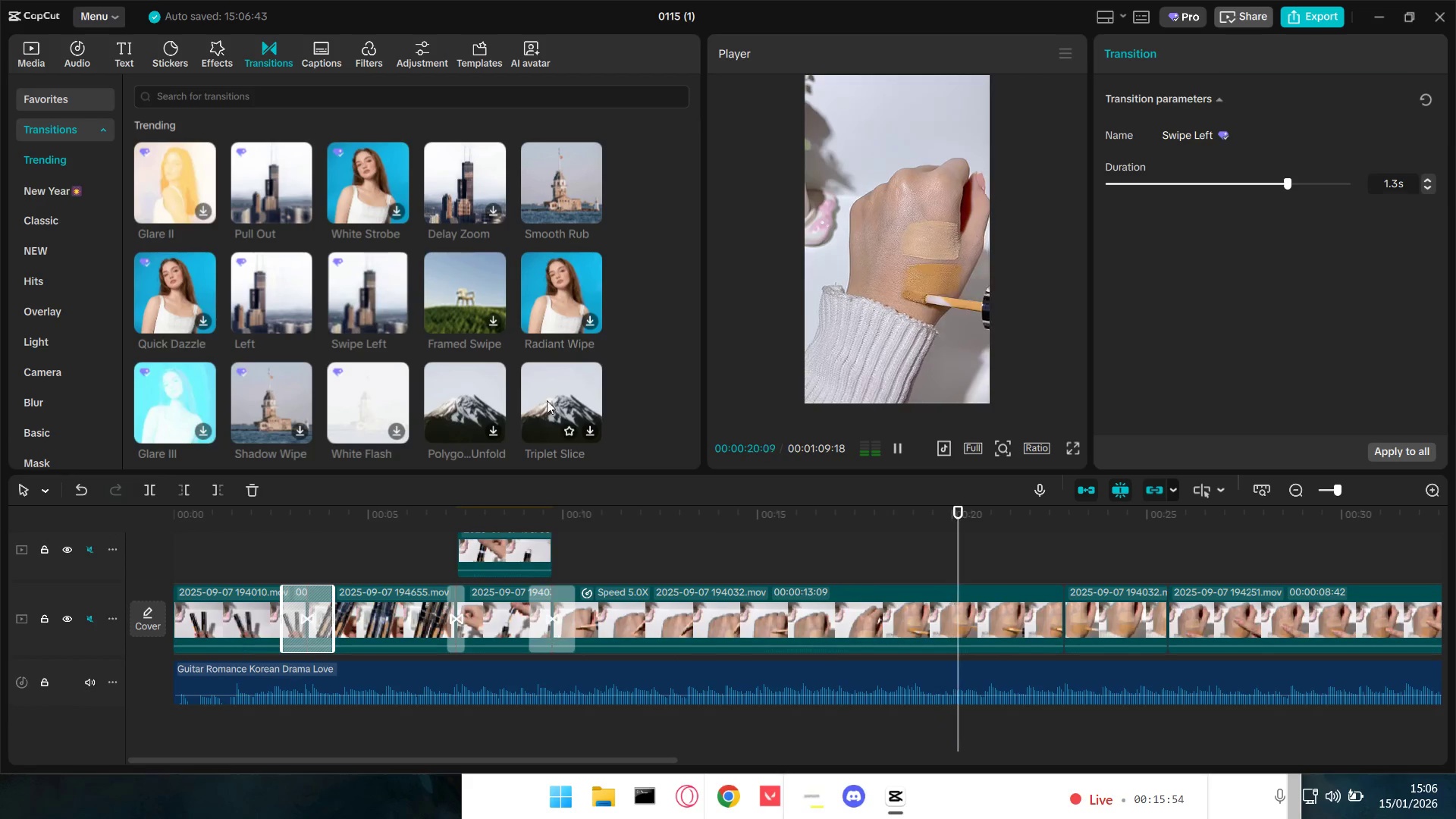 
left_click_drag(start_coordinate=[548, 394], to_coordinate=[1022, 617])
 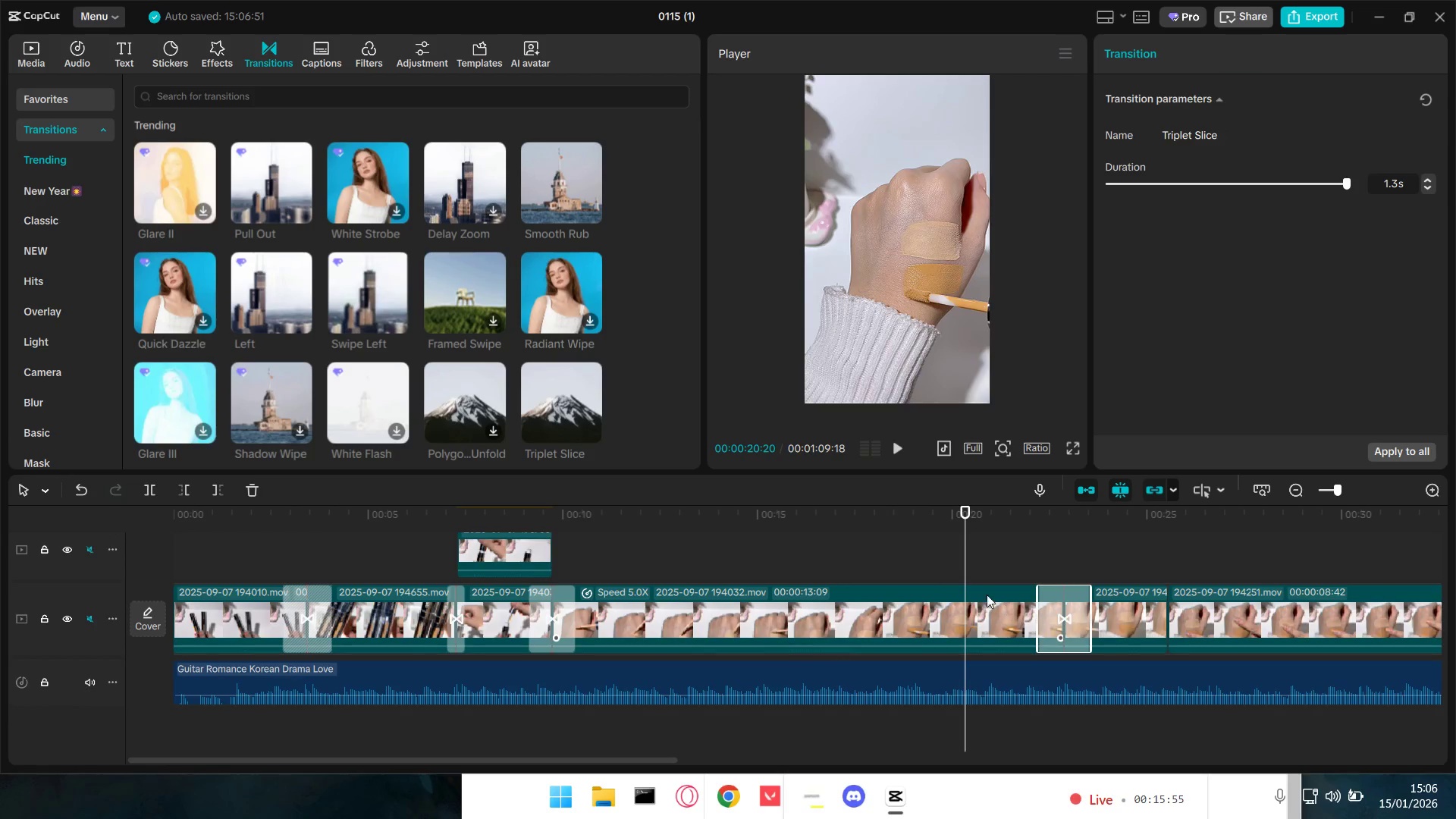 
key(Space)
 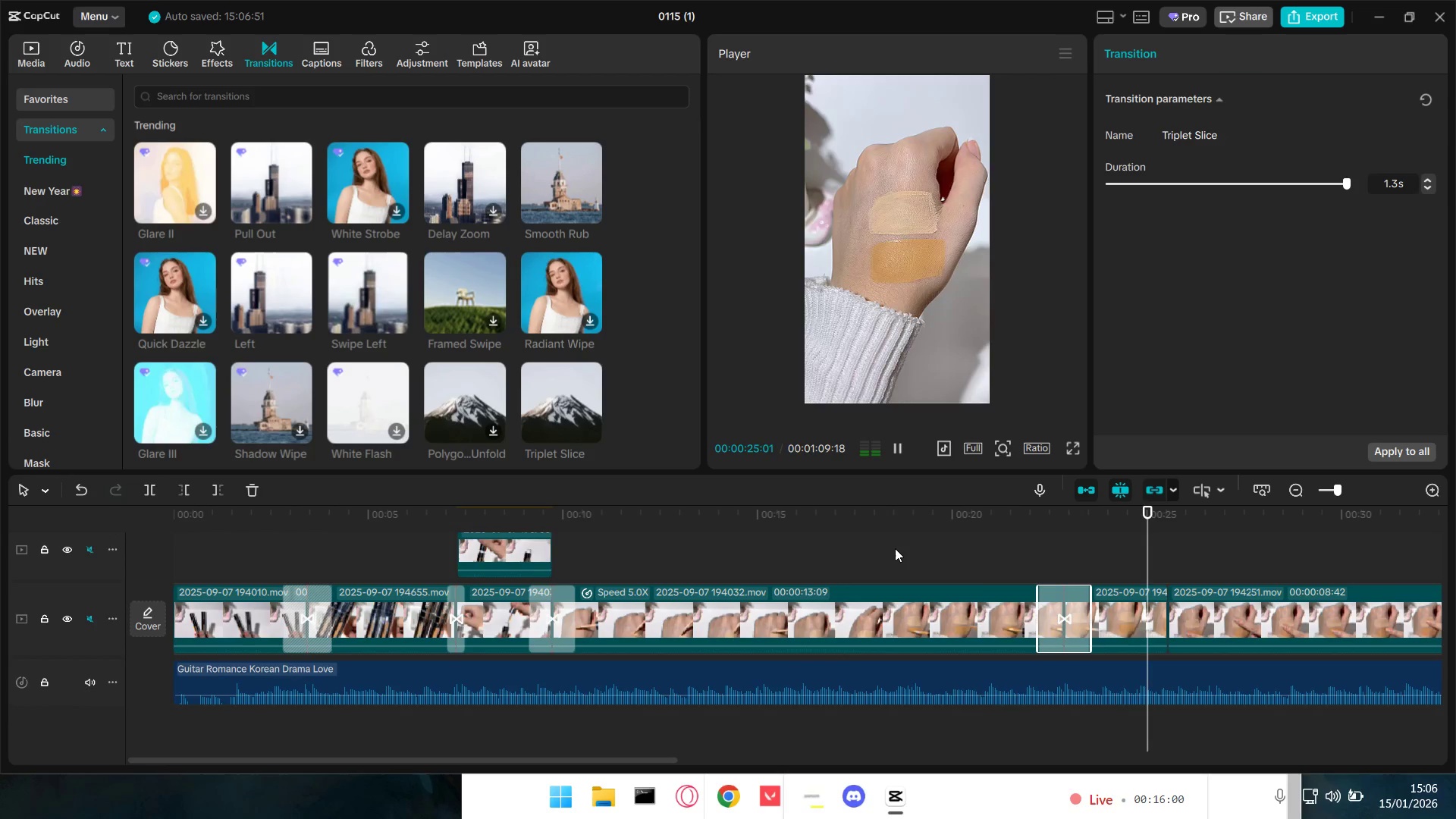 
wait(6.33)
 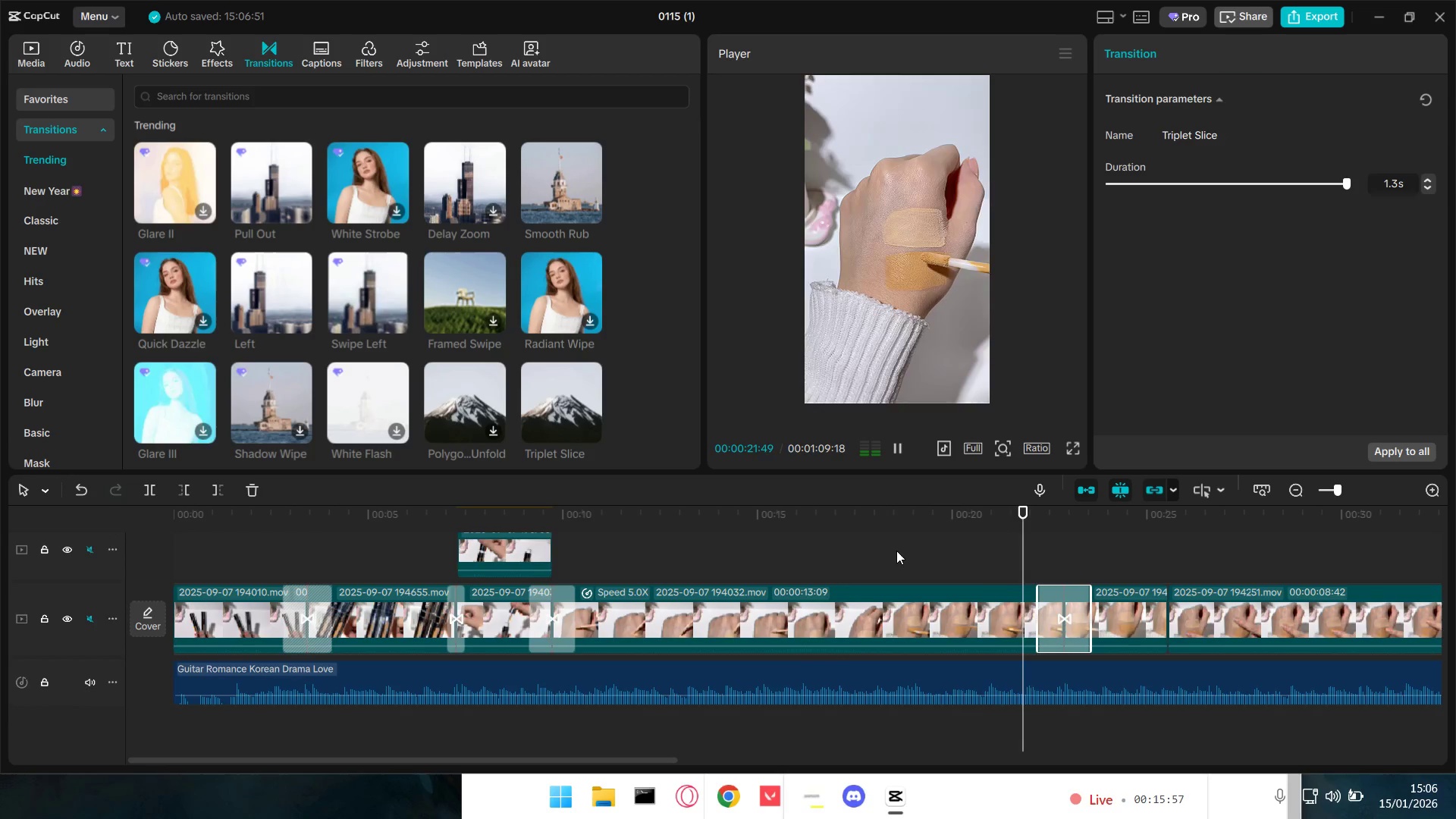 
key(Space)
 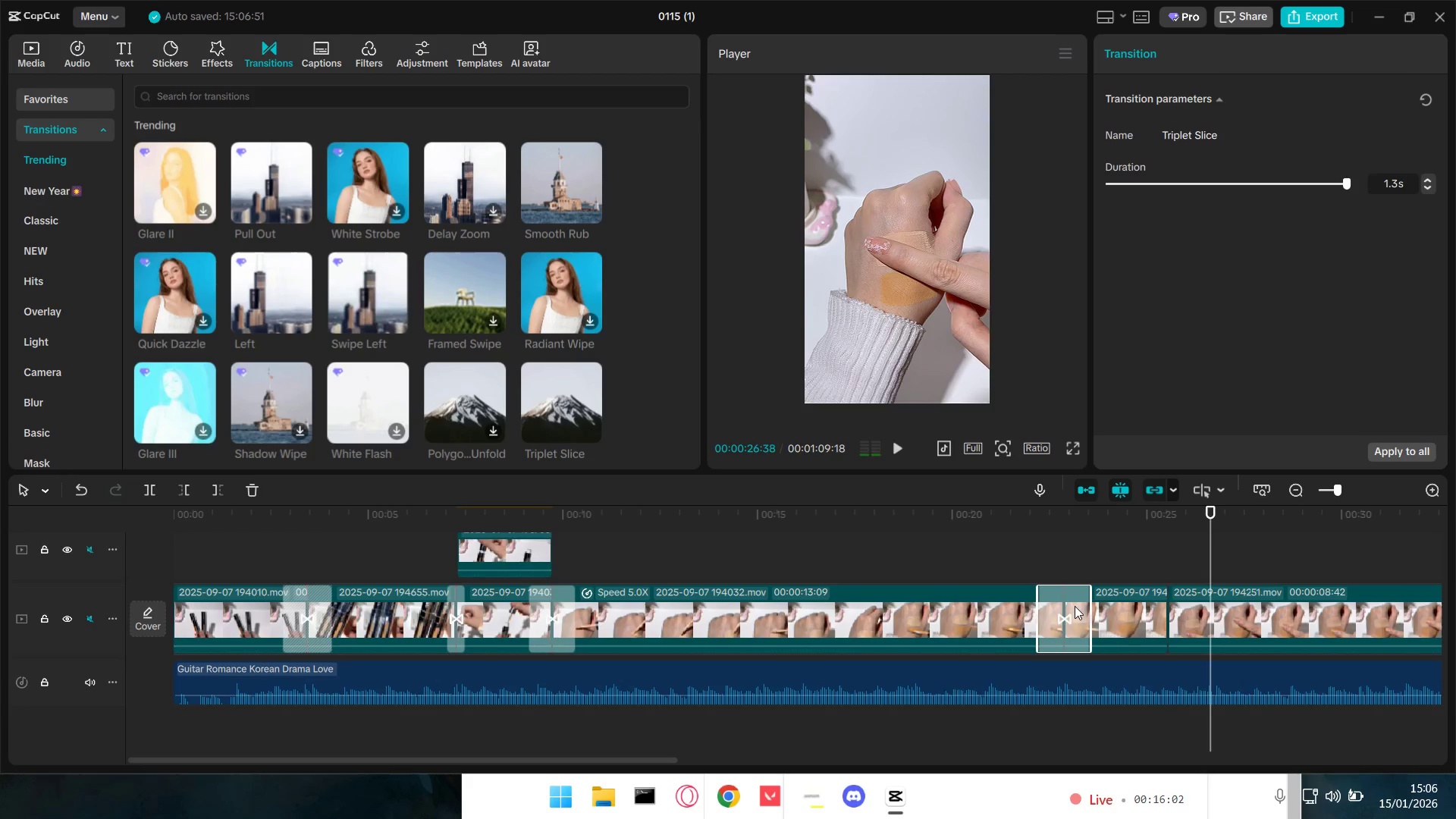 
left_click_drag(start_coordinate=[1074, 606], to_coordinate=[1107, 555])
 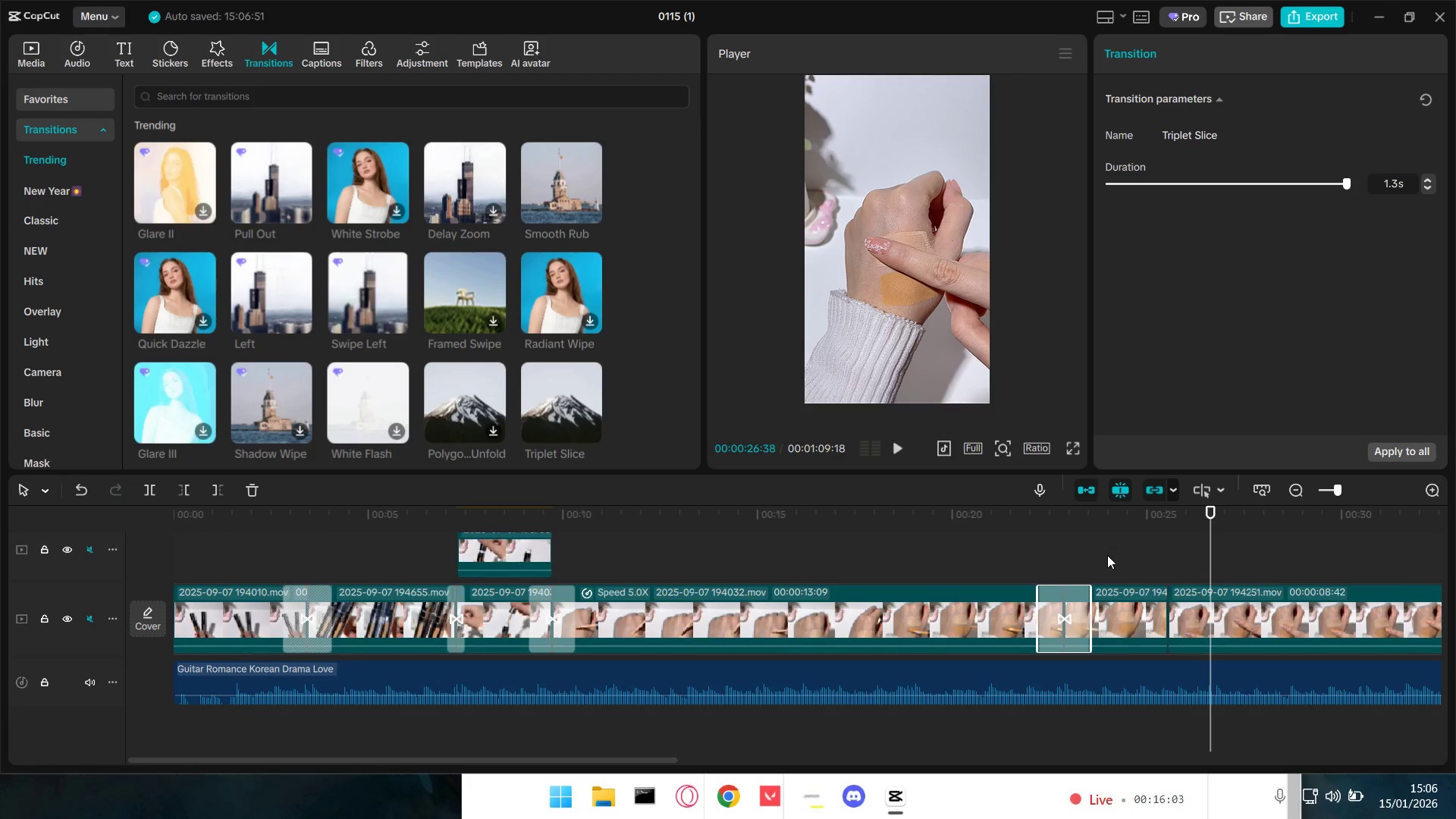 
key(Backspace)
 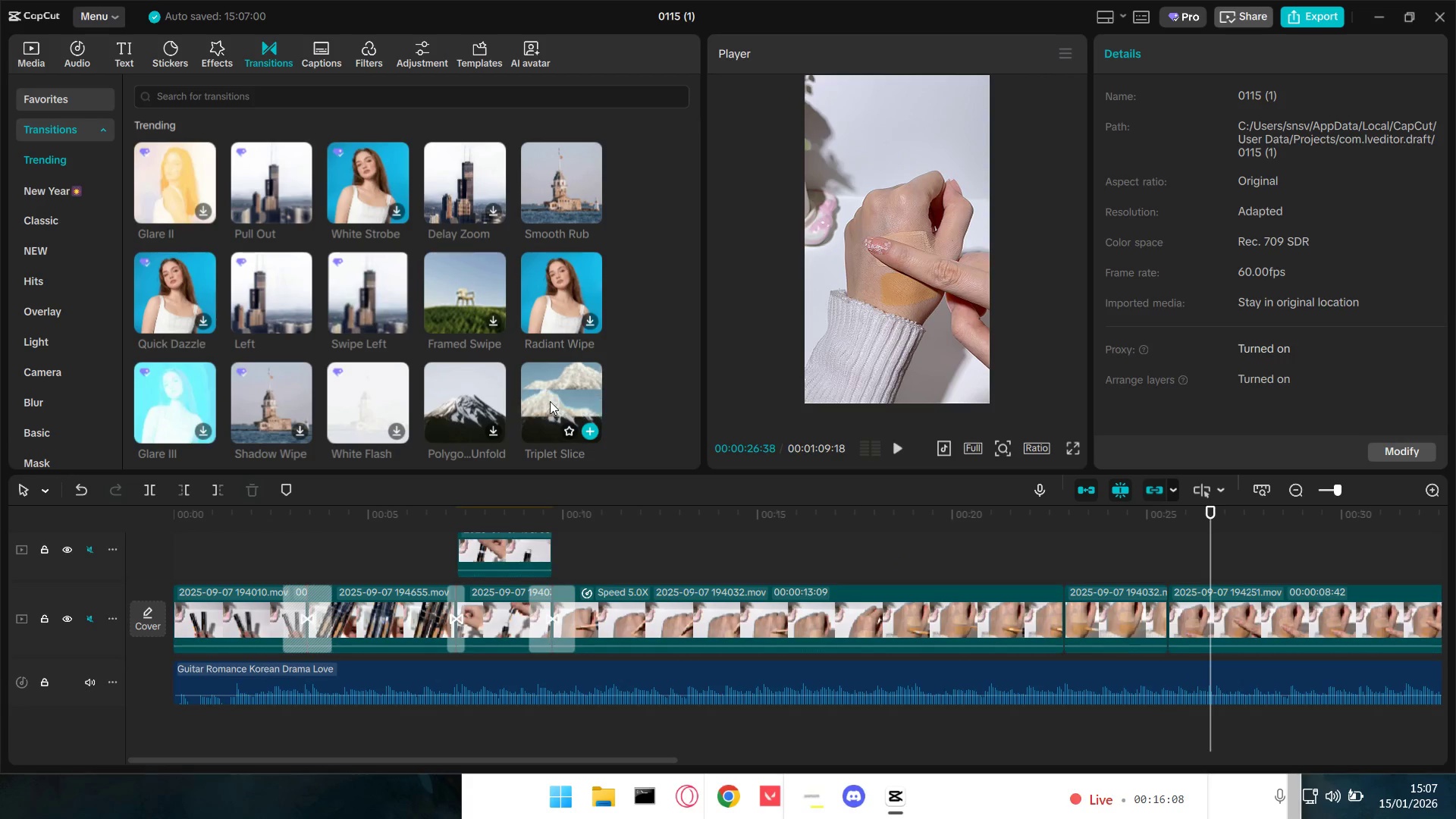 
wait(5.97)
 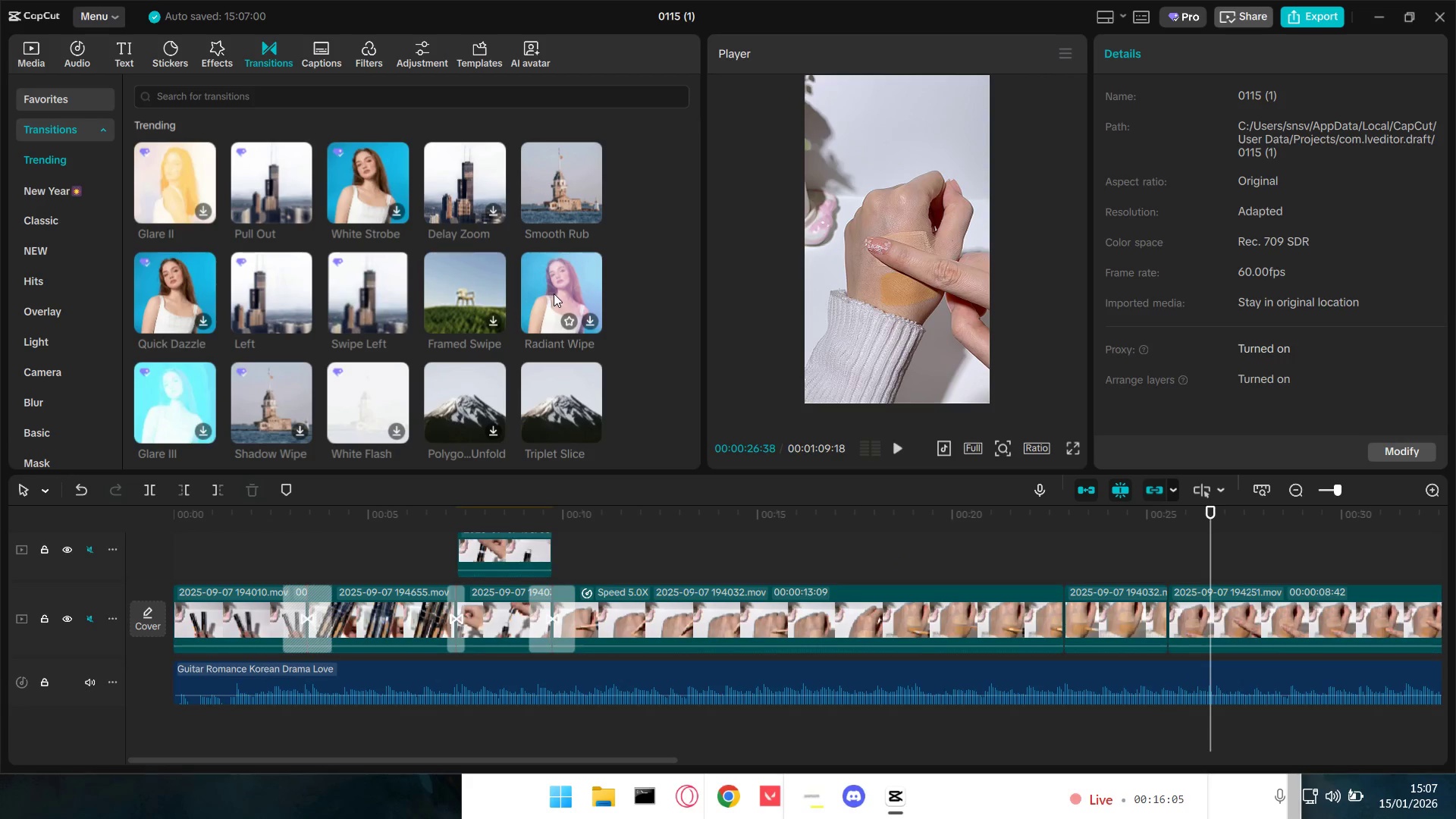 
left_click_drag(start_coordinate=[544, 393], to_coordinate=[1131, 615])
 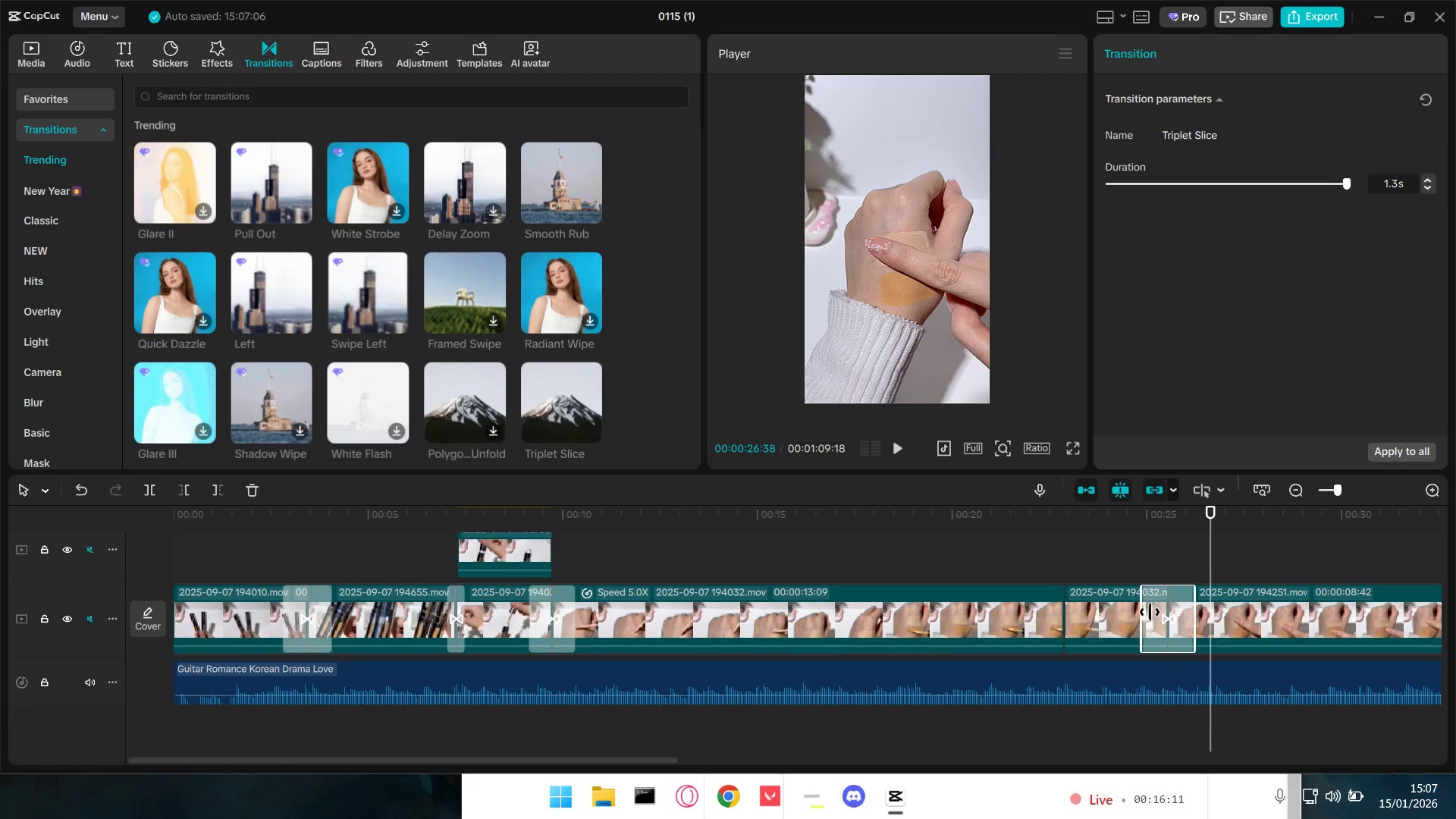 
left_click_drag(start_coordinate=[1143, 611], to_coordinate=[1148, 611])
 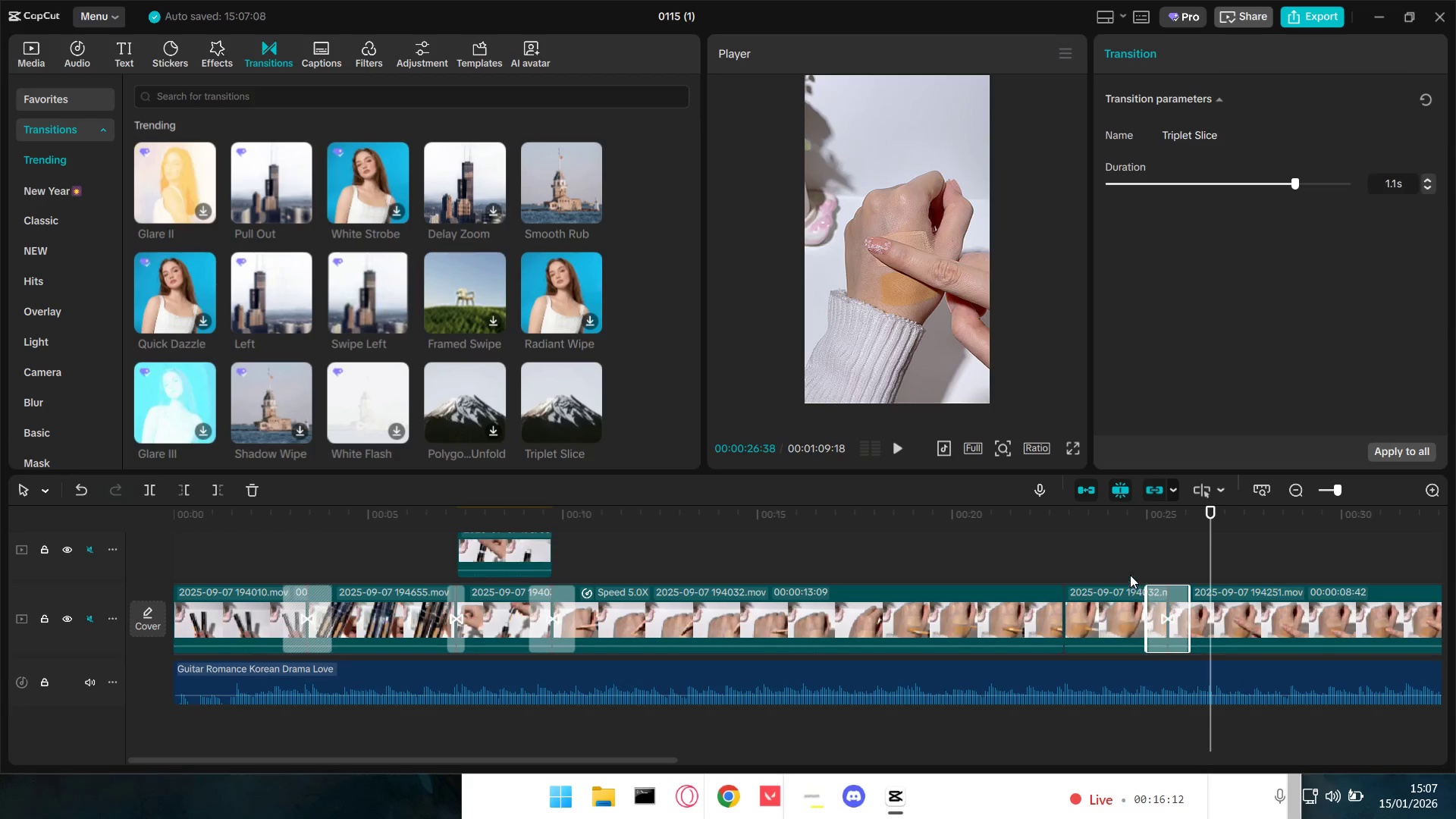 
double_click([1129, 563])
 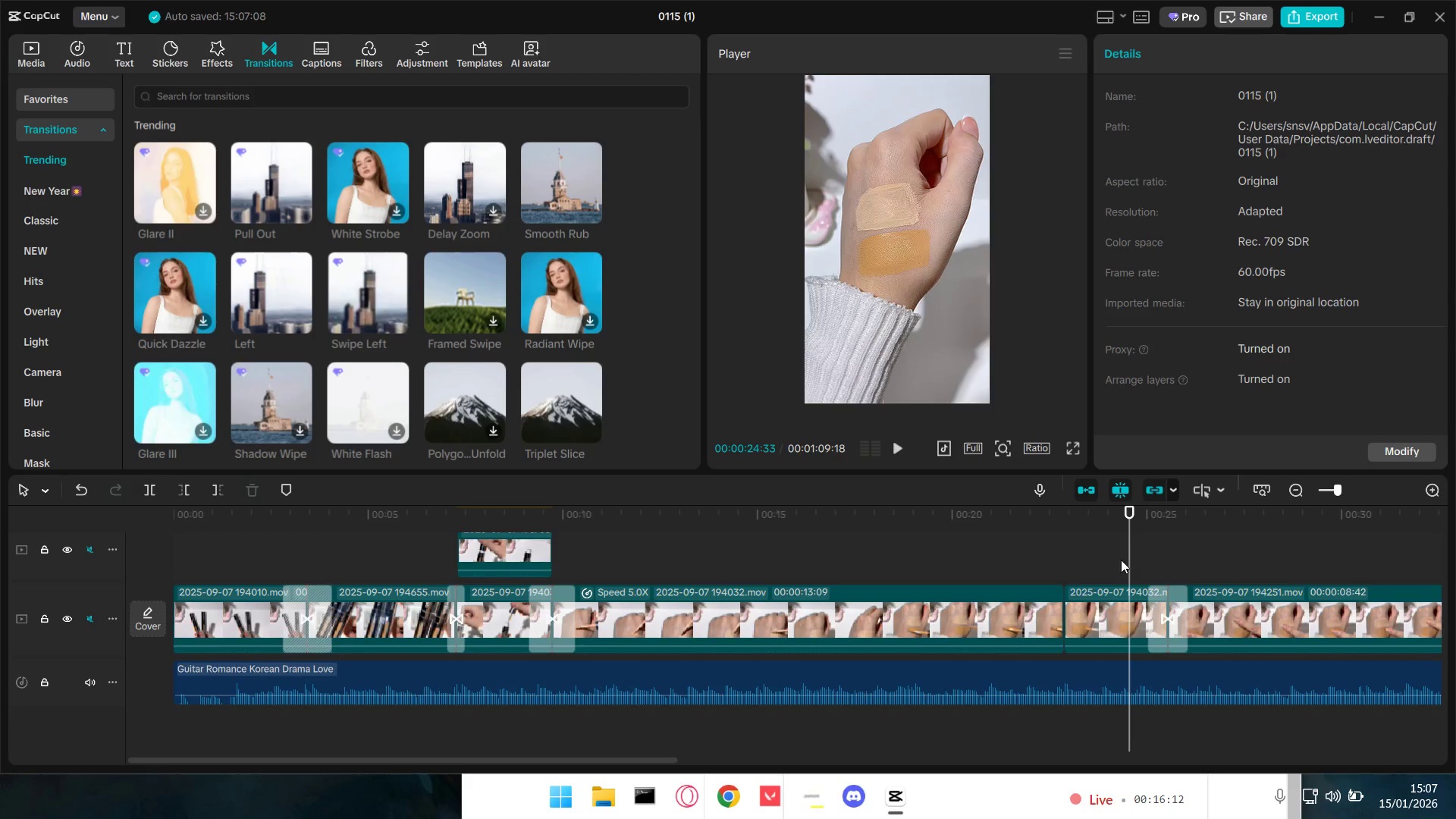 
key(Space)
 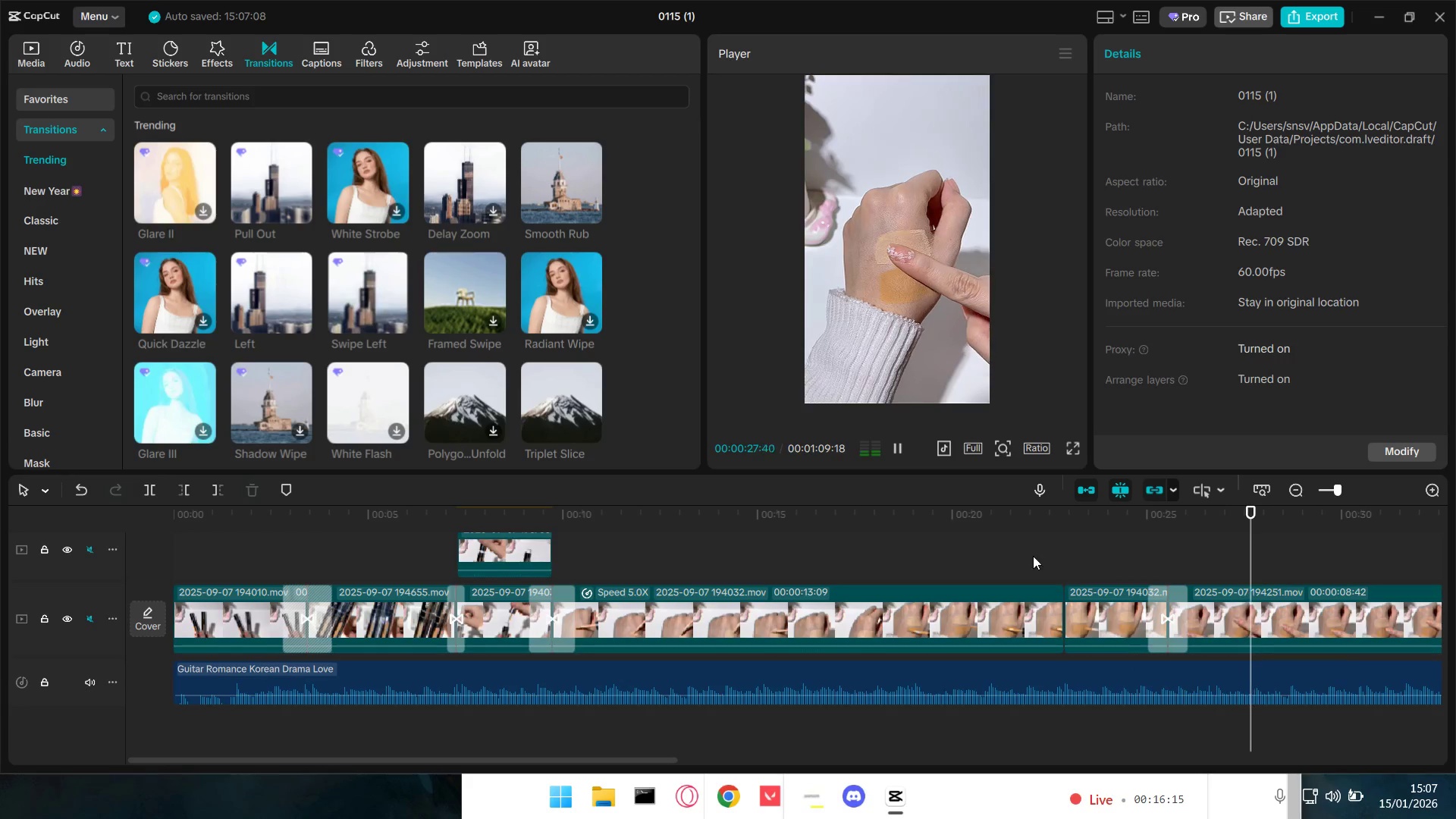 
scroll: coordinate [488, 428], scroll_direction: down, amount: 2.0
 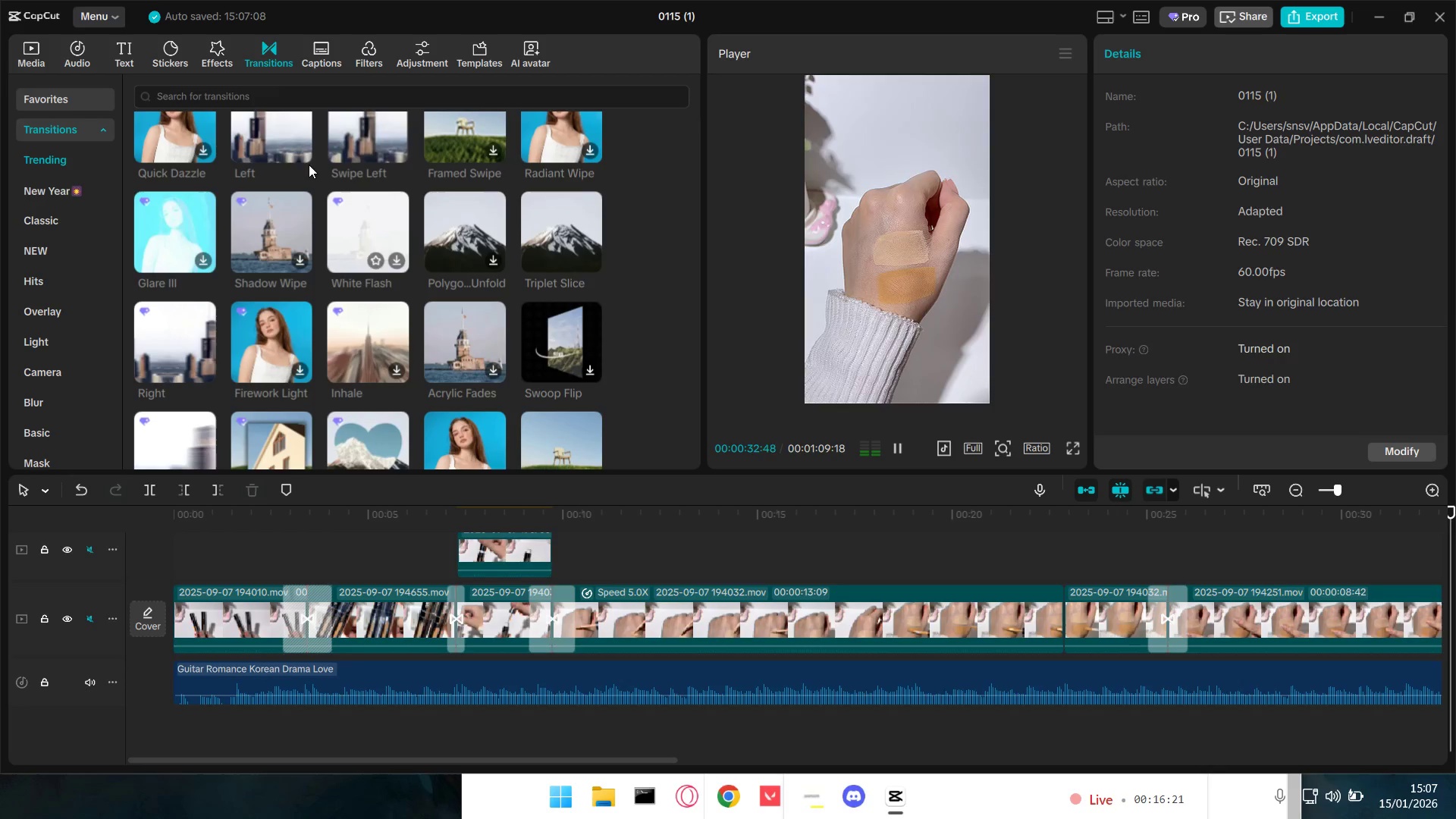 
left_click([285, 100])
 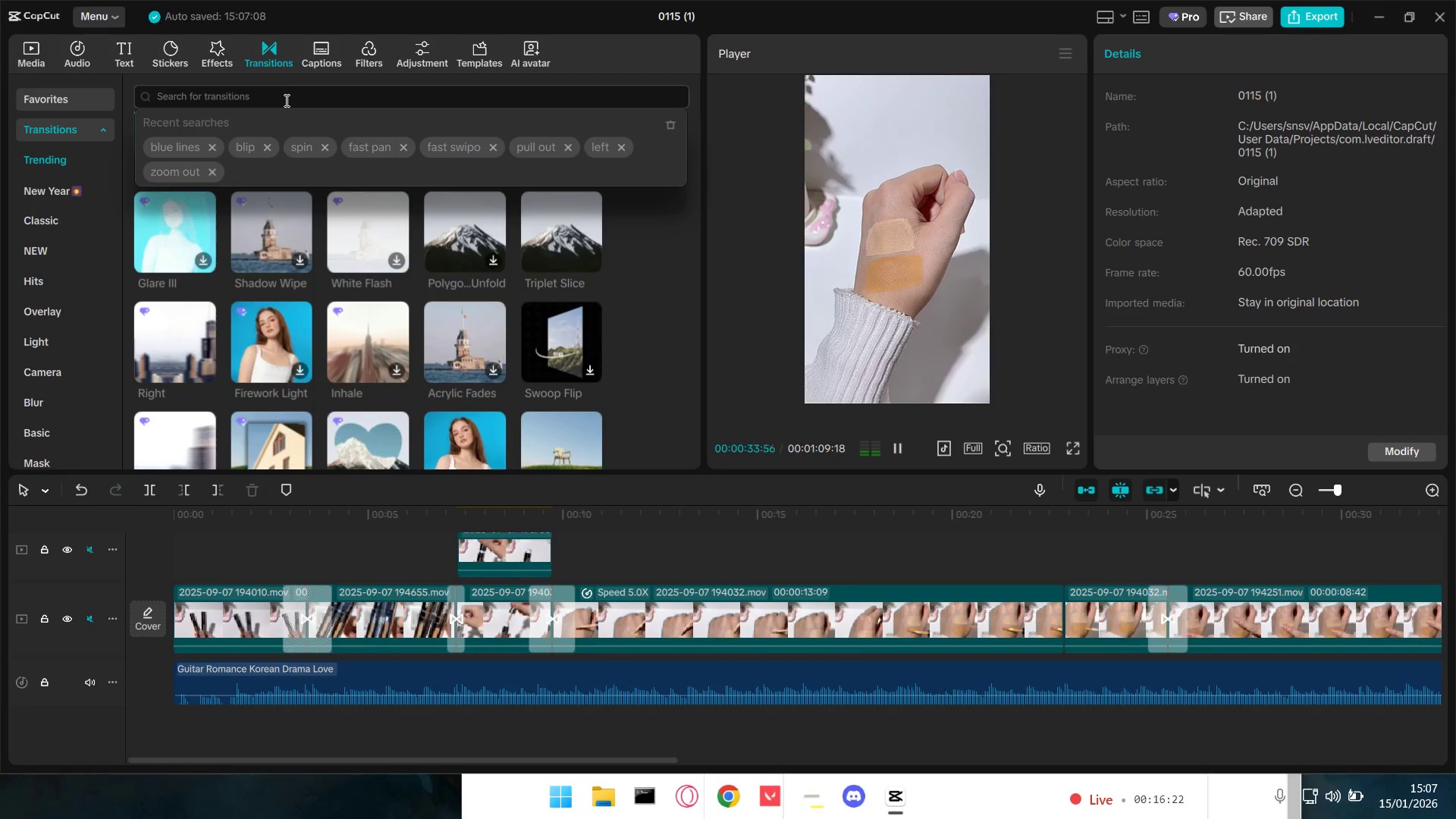 
type(blur\)
key(Backspace)
 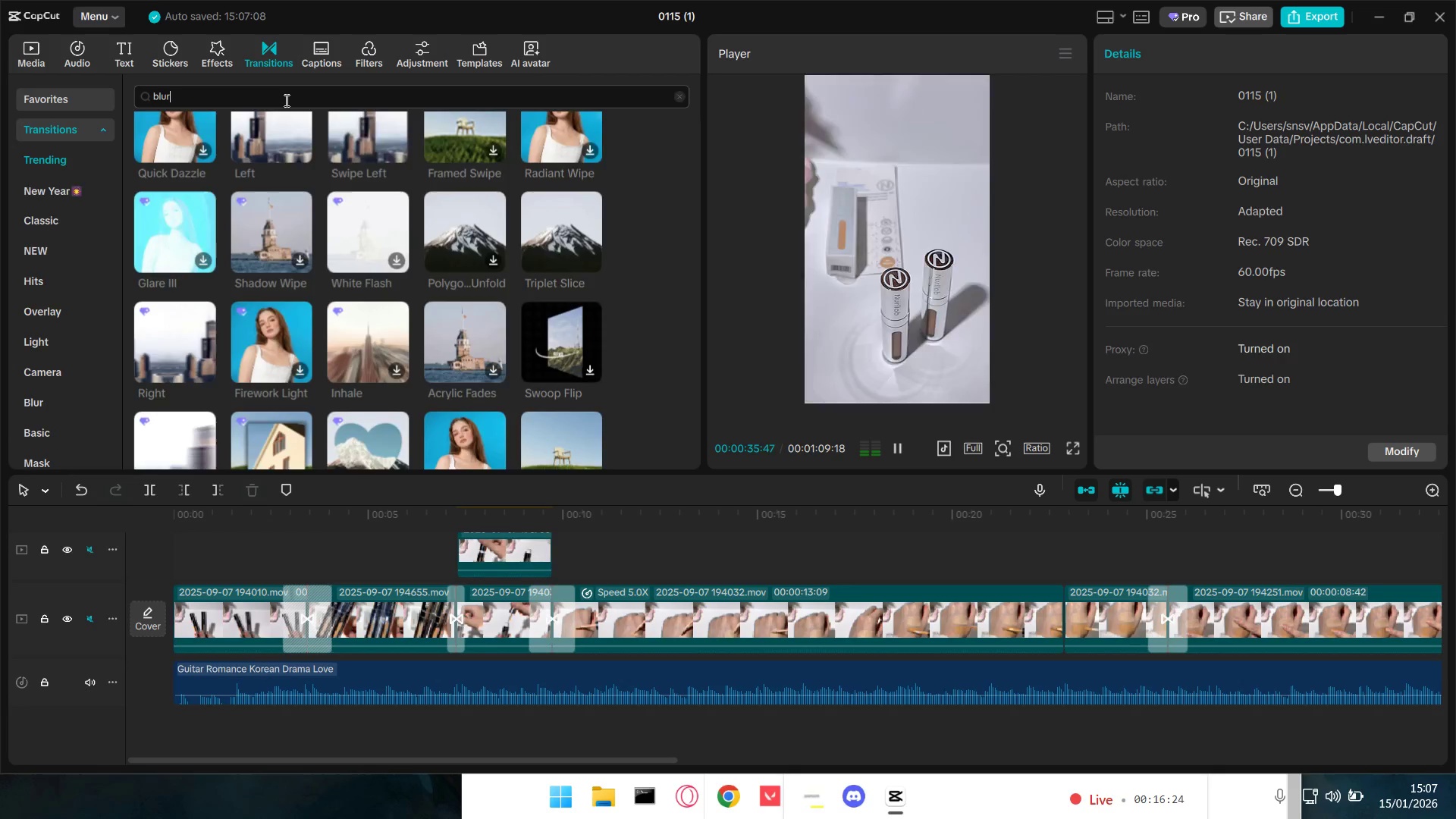 
key(Enter)
 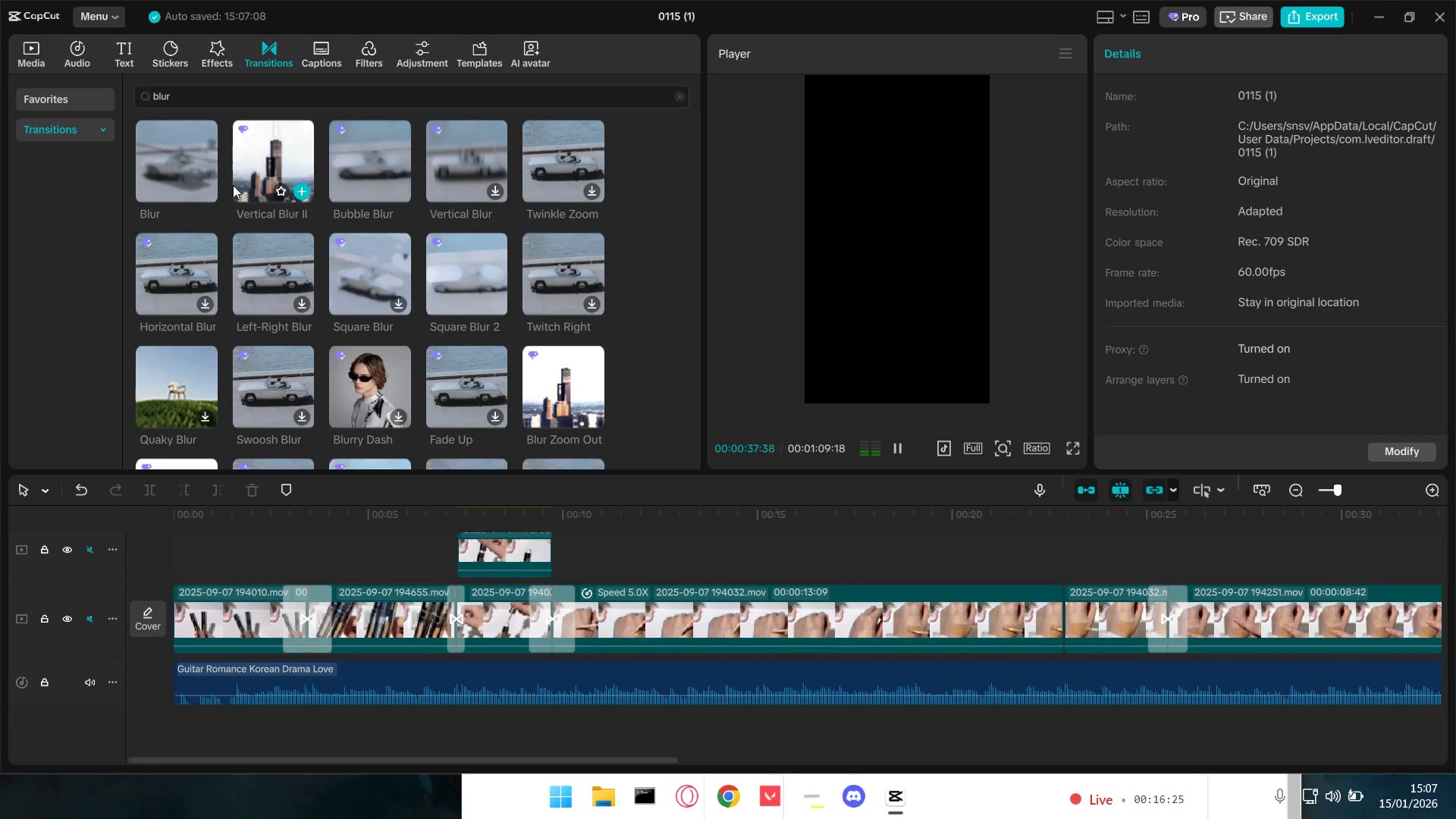 
left_click_drag(start_coordinate=[193, 152], to_coordinate=[1056, 622])
 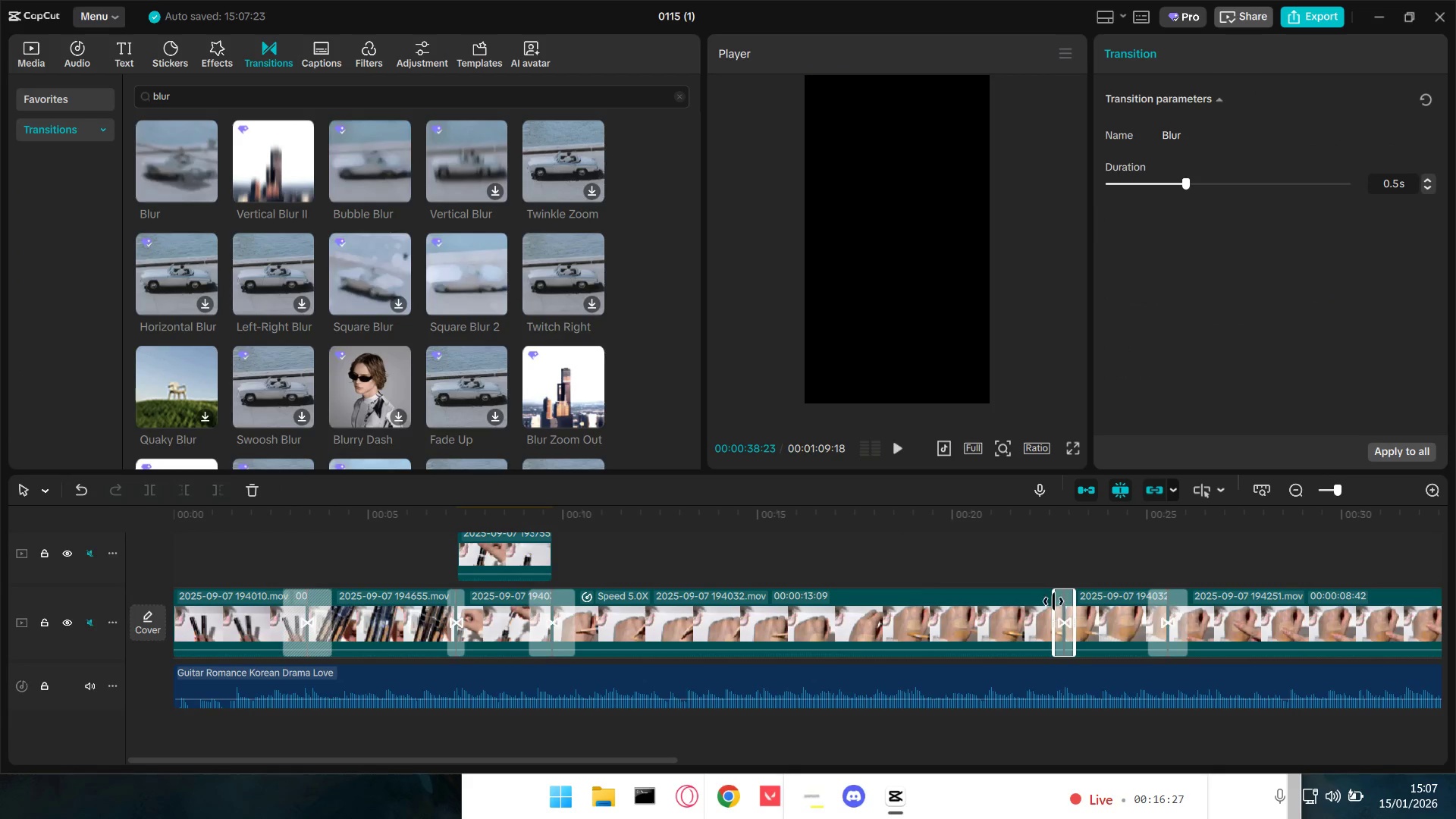 
left_click([1033, 560])
 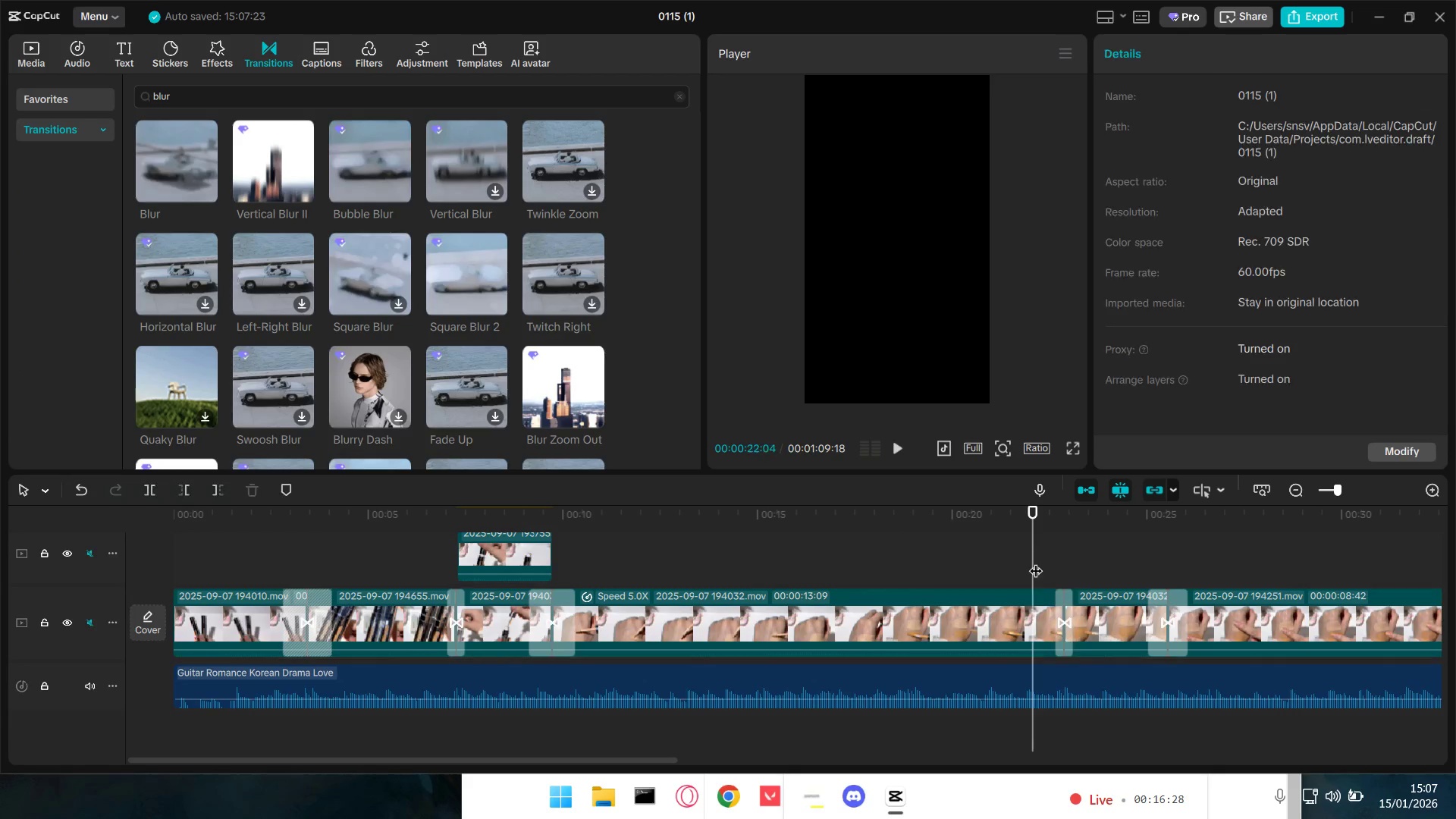 
key(Space)
 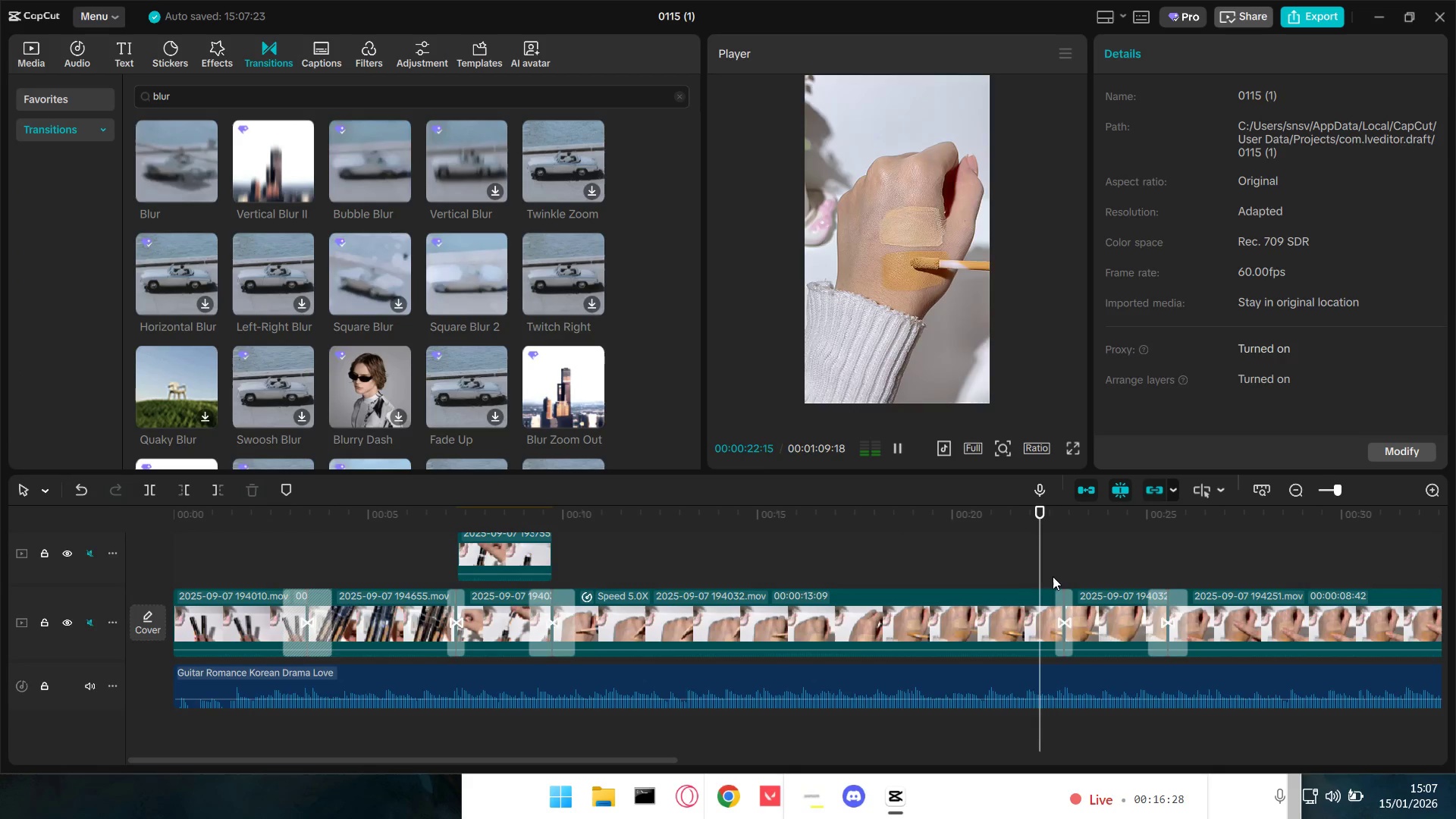 
hold_key(key=ControlLeft, duration=0.56)
scroll: coordinate [1070, 661], scroll_direction: down, amount: 4.0
 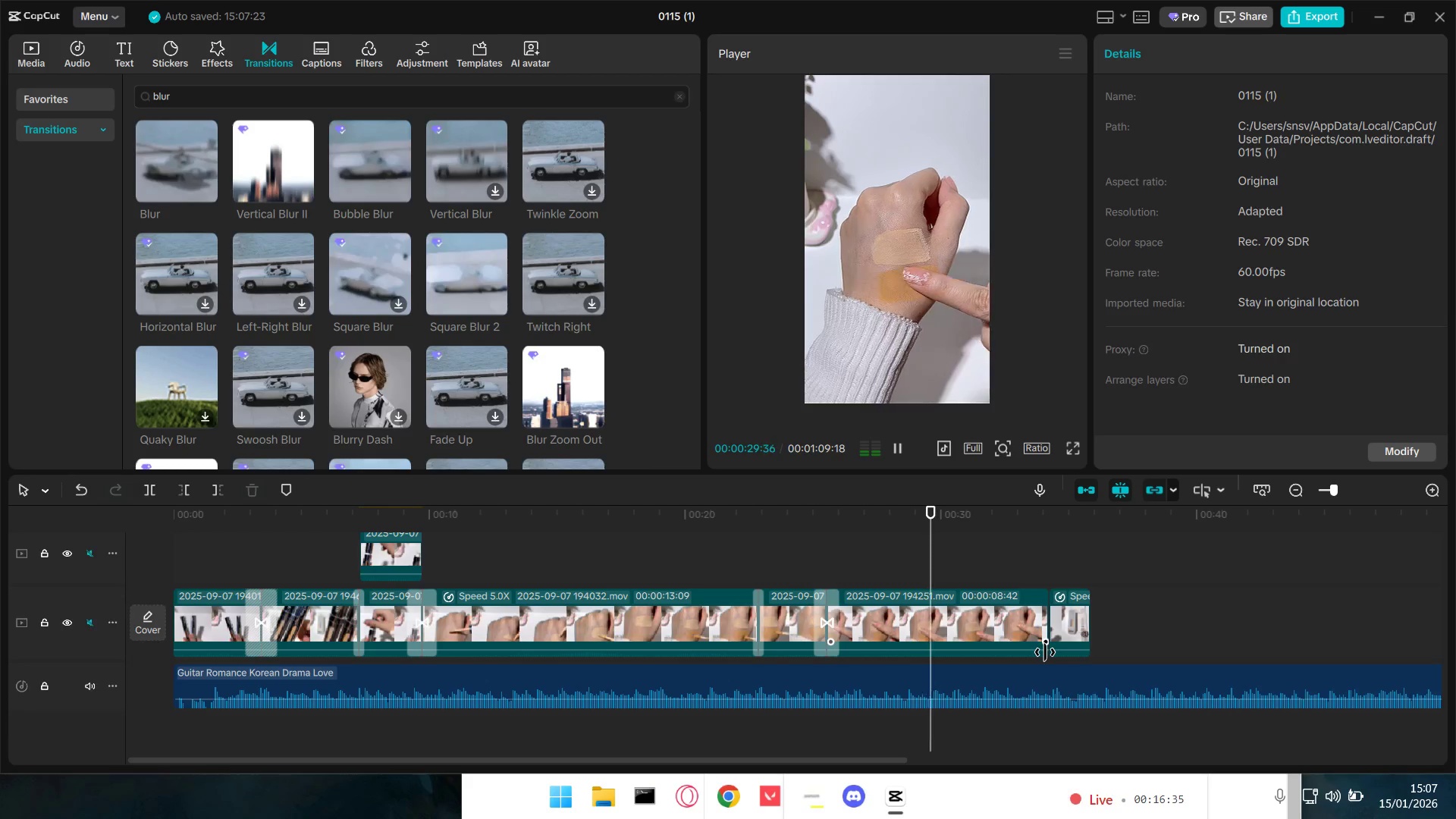 
wait(11.57)
 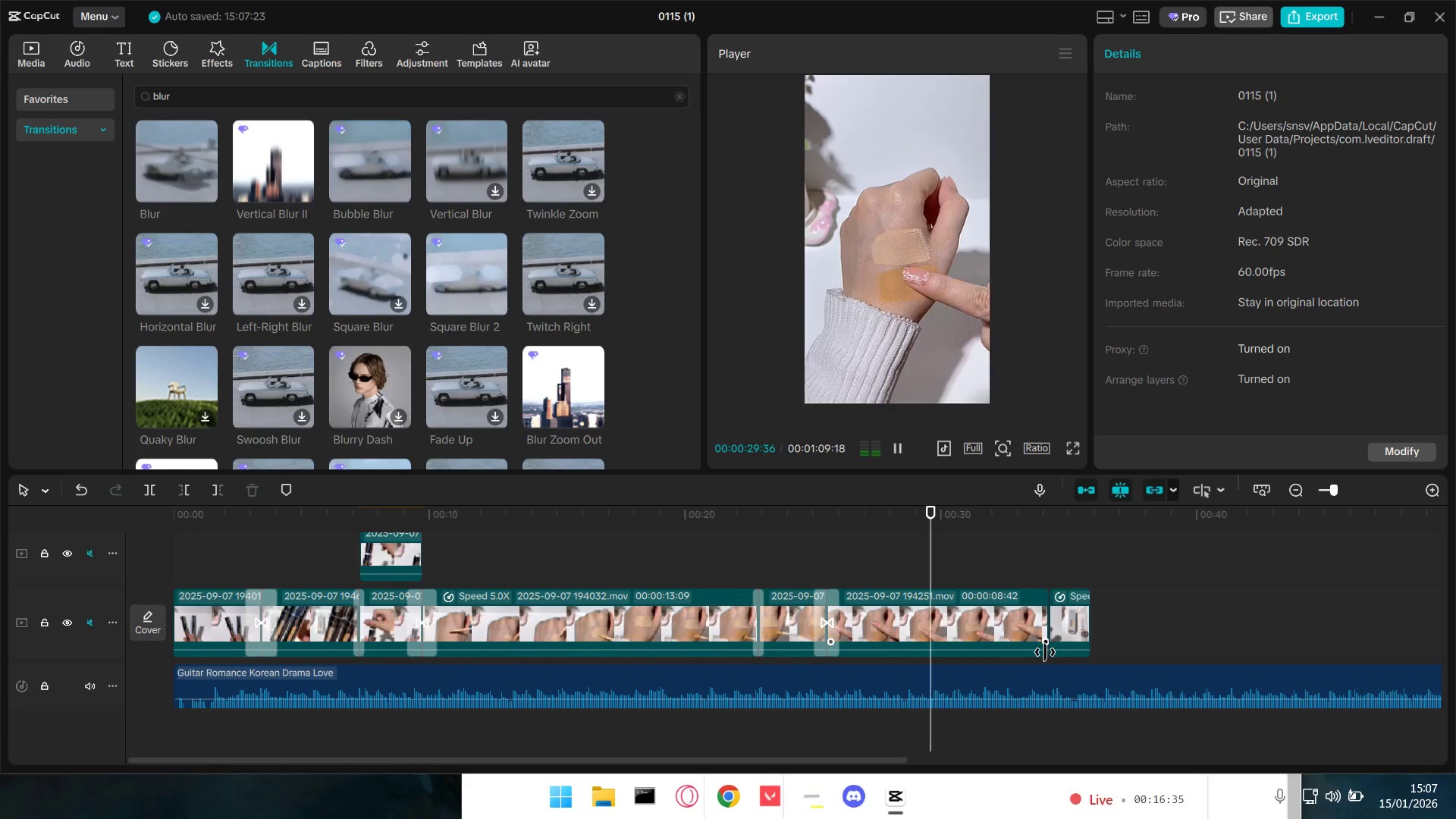 
key(Space)
 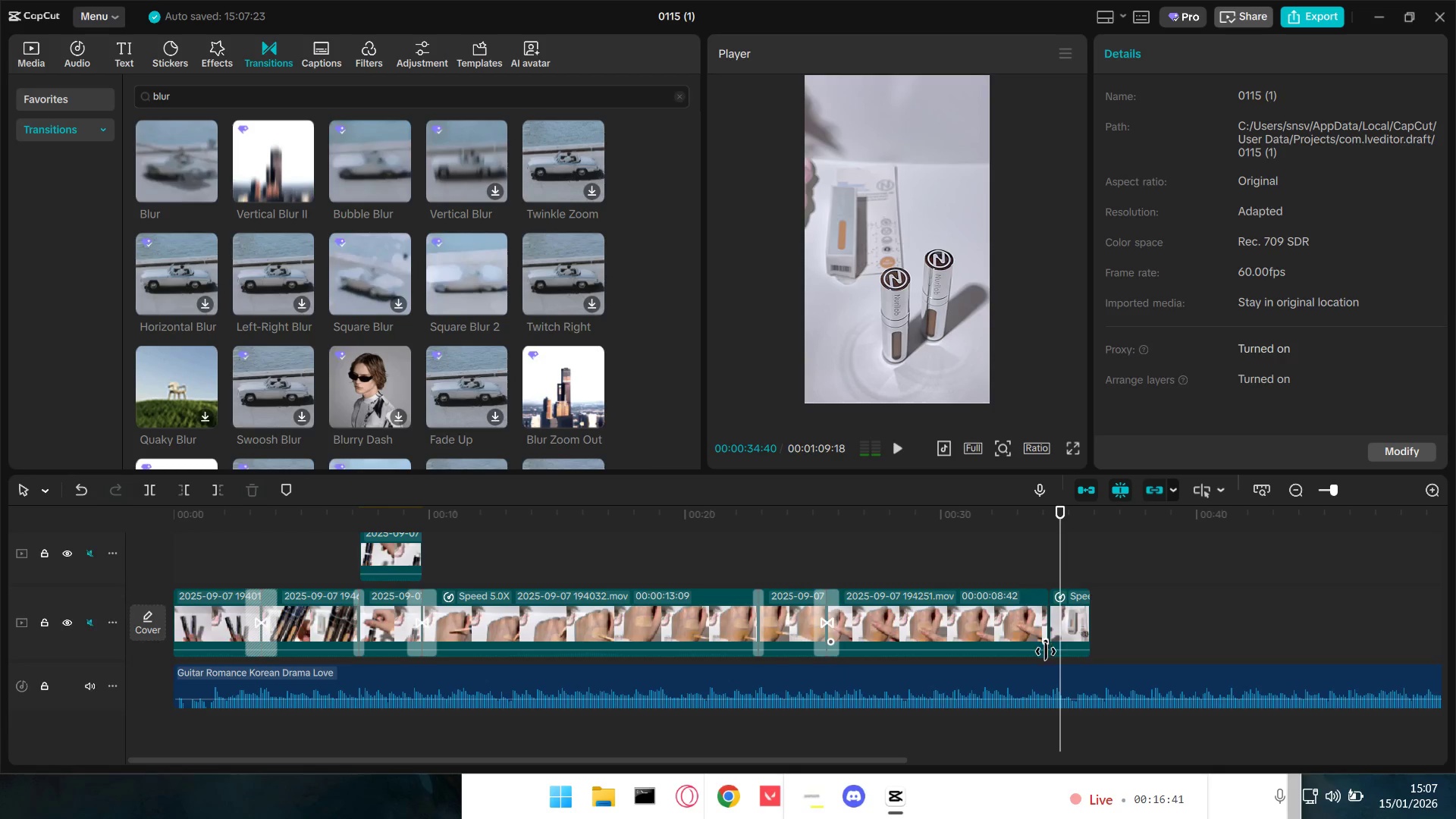 
hold_key(key=ControlLeft, duration=0.59)
scroll: coordinate [1136, 737], scroll_direction: up, amount: 4.0
 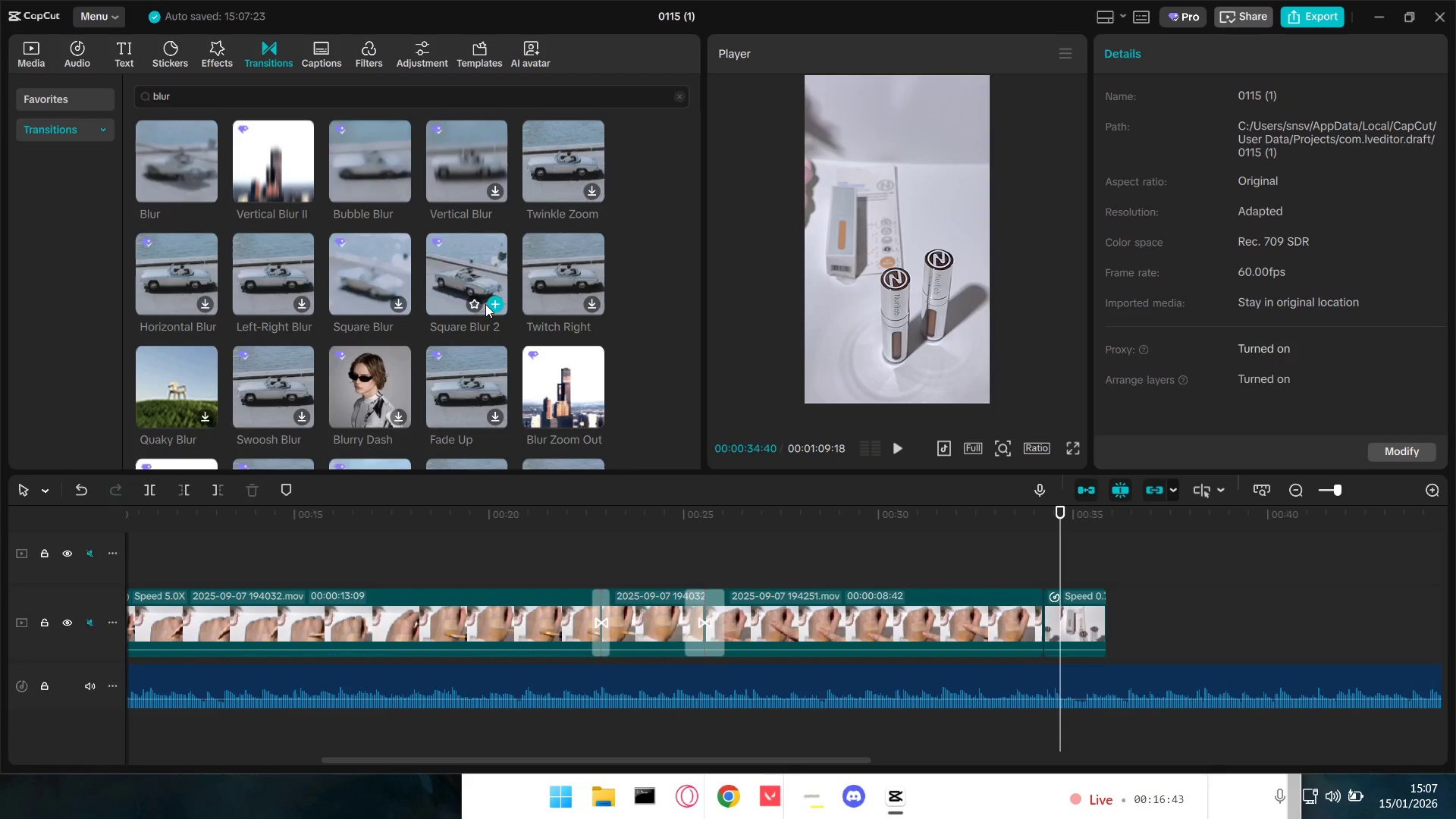 
left_click_drag(start_coordinate=[237, 80], to_coordinate=[42, 88])
 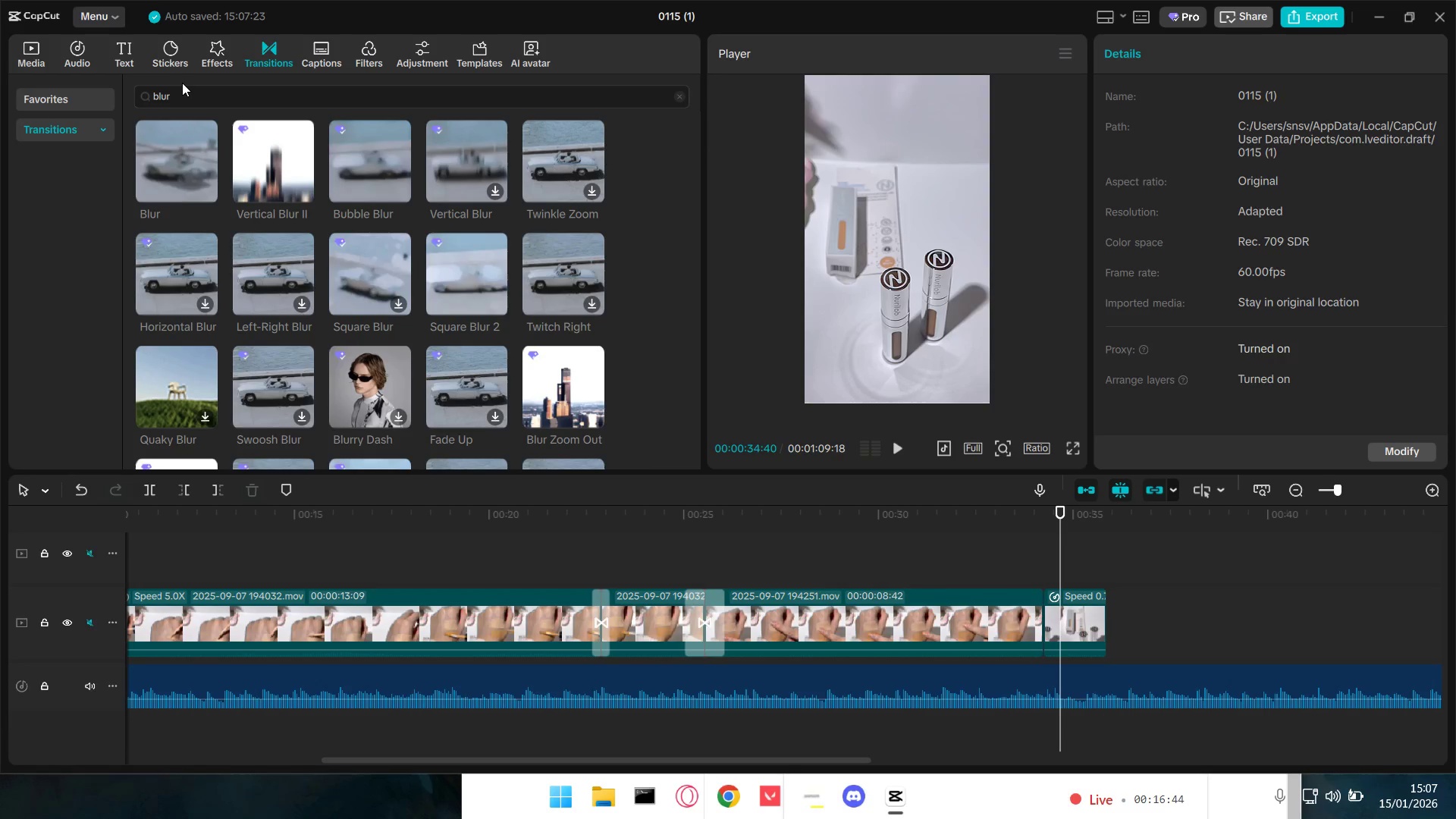 
left_click_drag(start_coordinate=[180, 93], to_coordinate=[115, 92])
 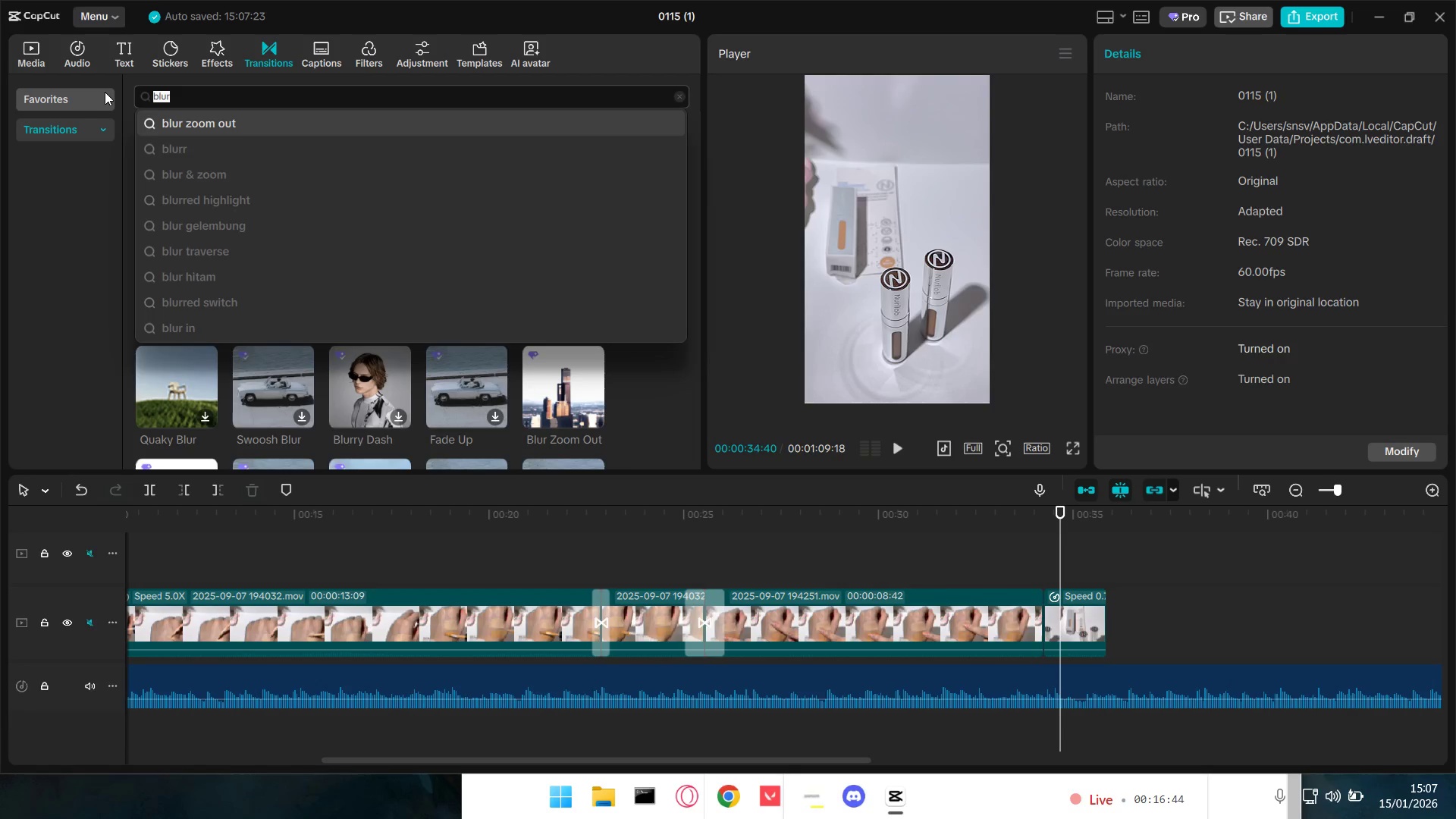 
key(Backspace)
 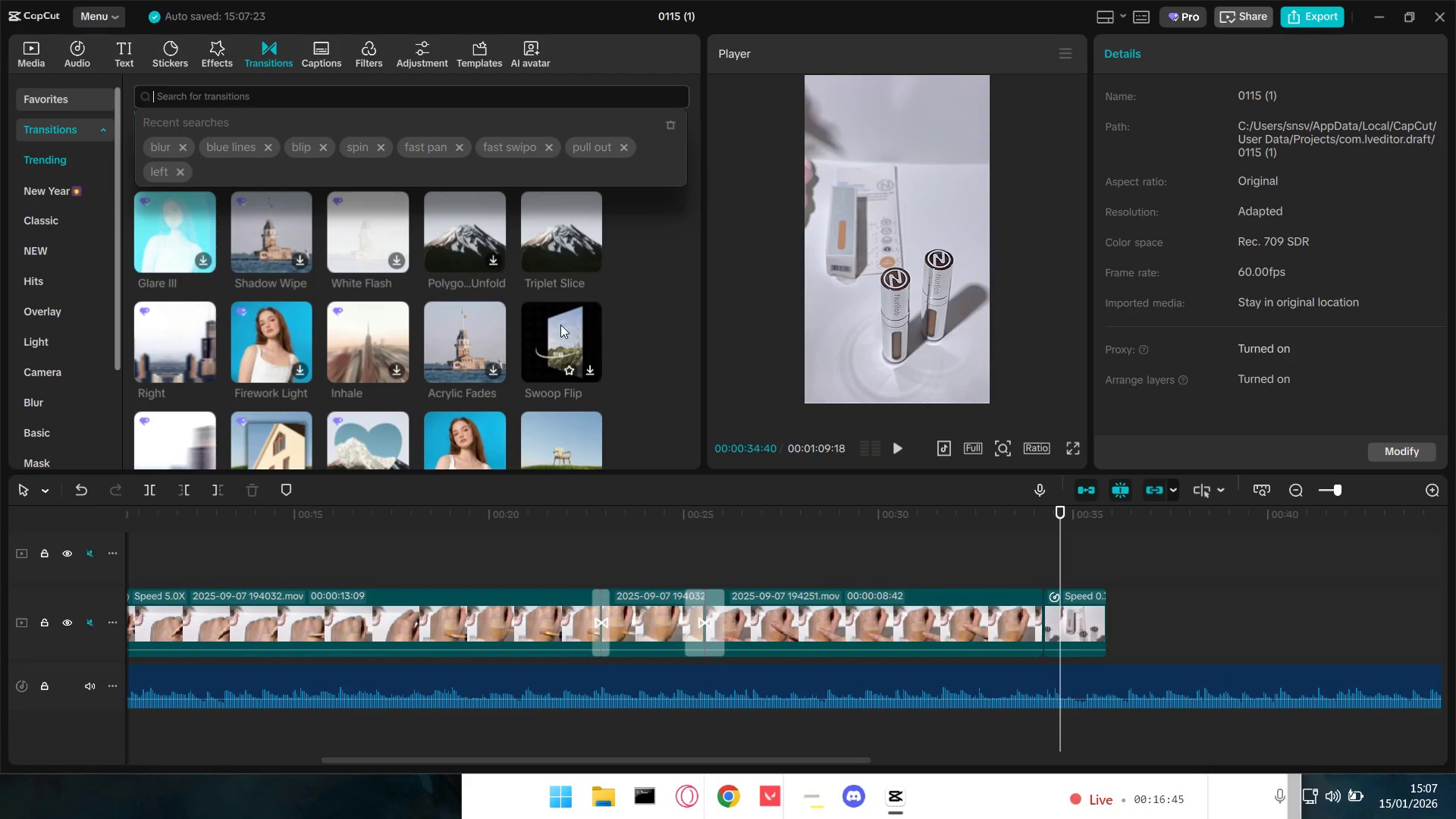 
left_click([655, 321])
 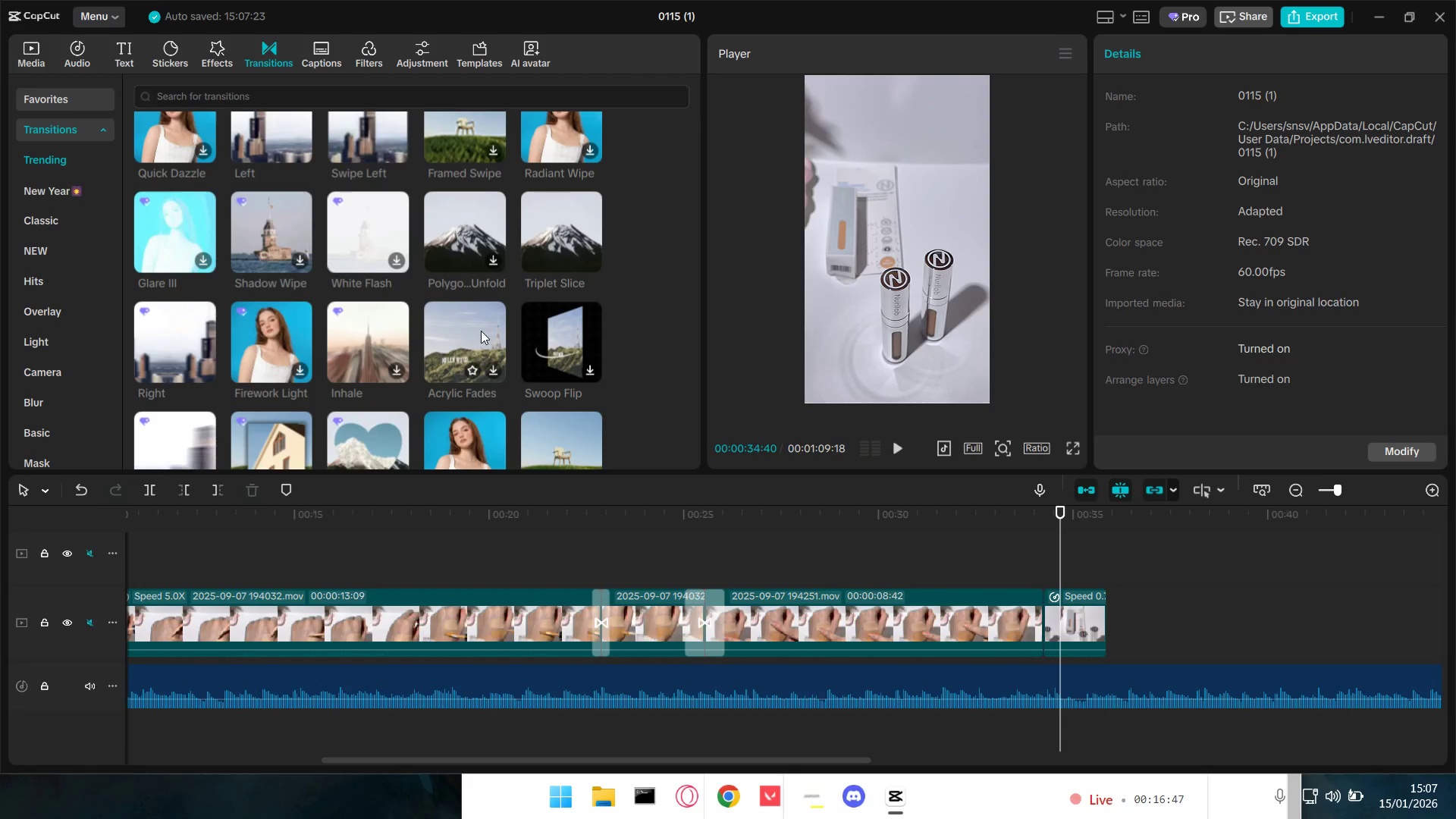 
scroll: coordinate [482, 331], scroll_direction: down, amount: 1.0
 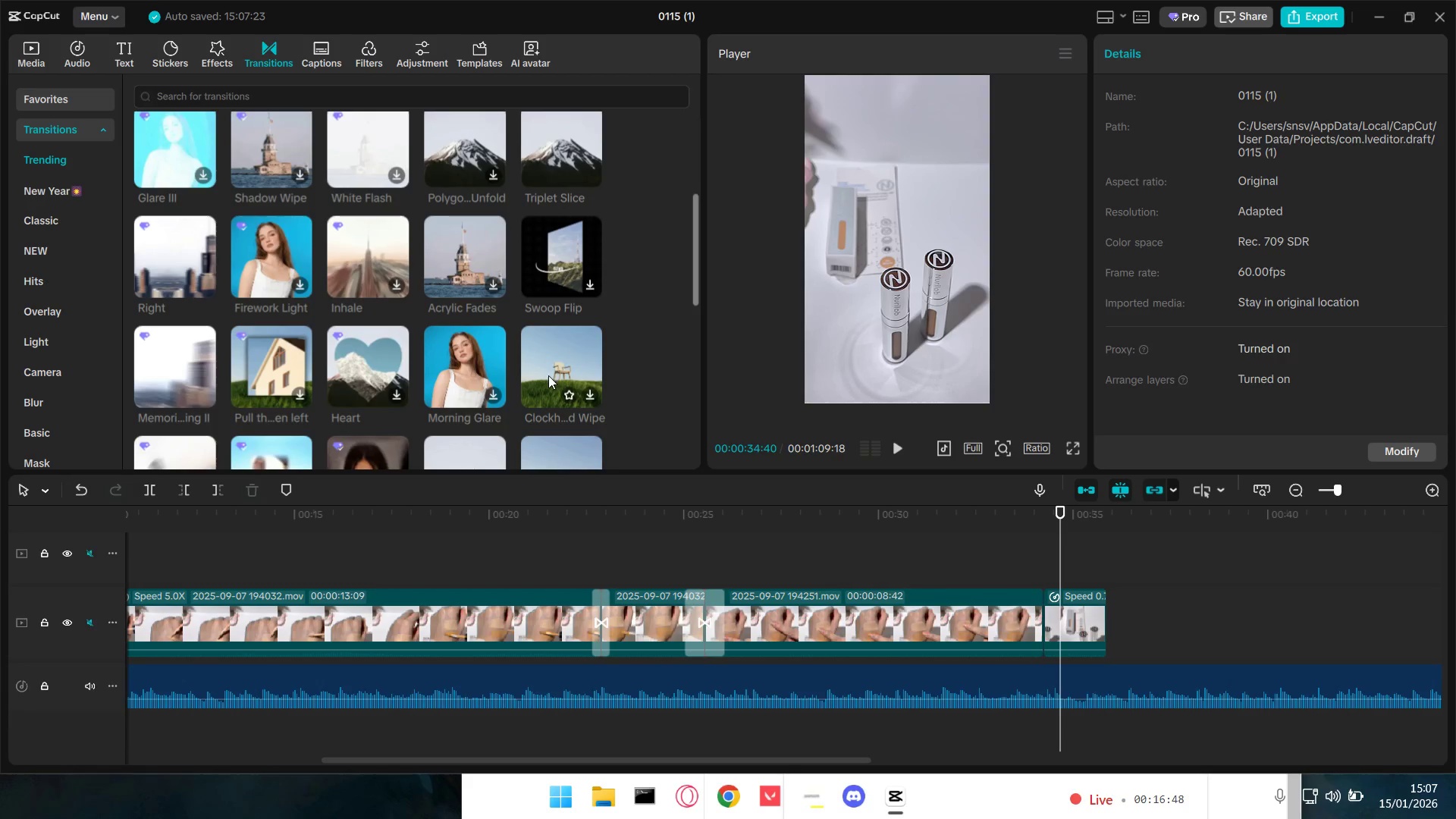 
mouse_move([452, 365])
 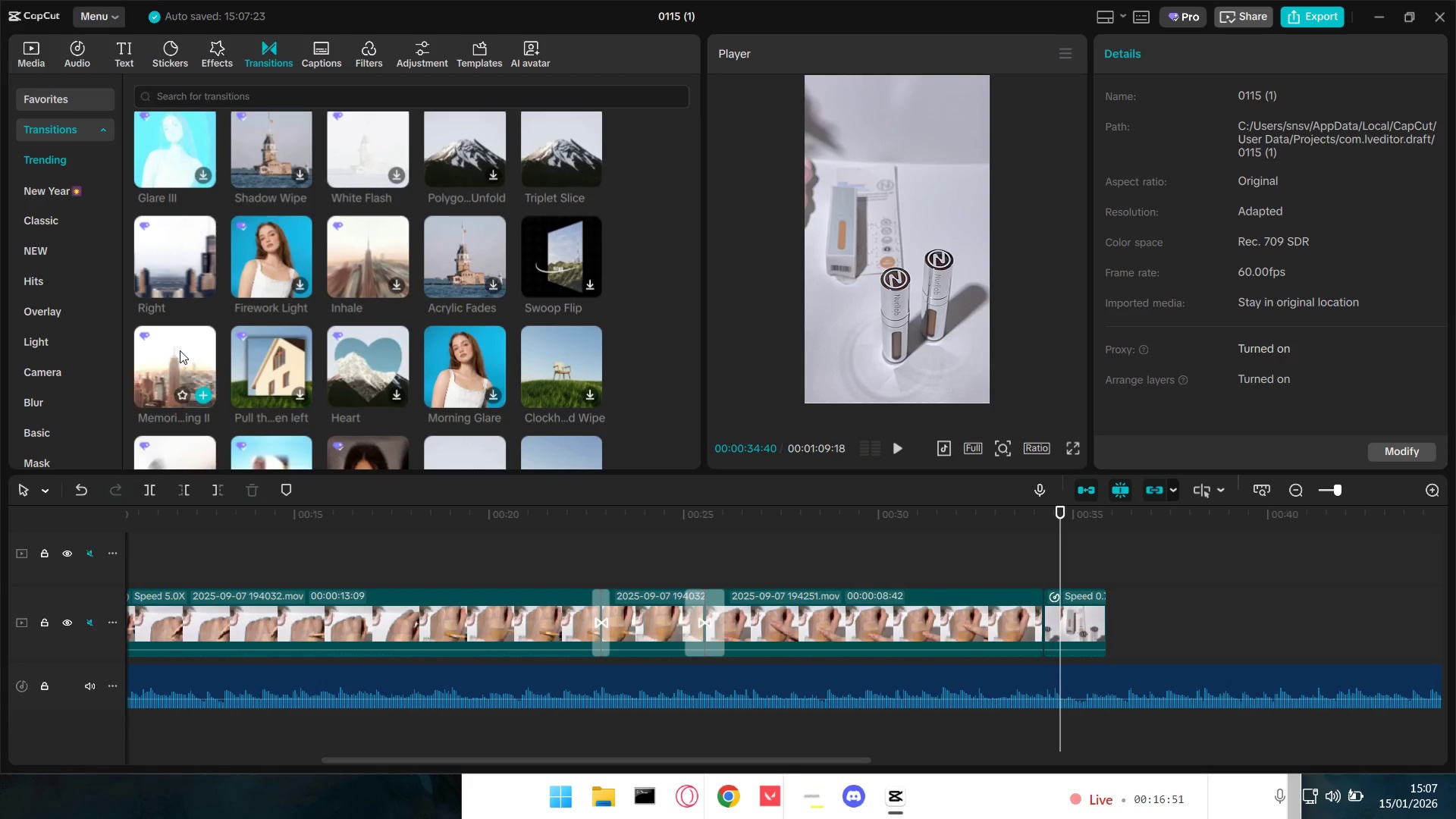 
left_click_drag(start_coordinate=[184, 353], to_coordinate=[1025, 620])
 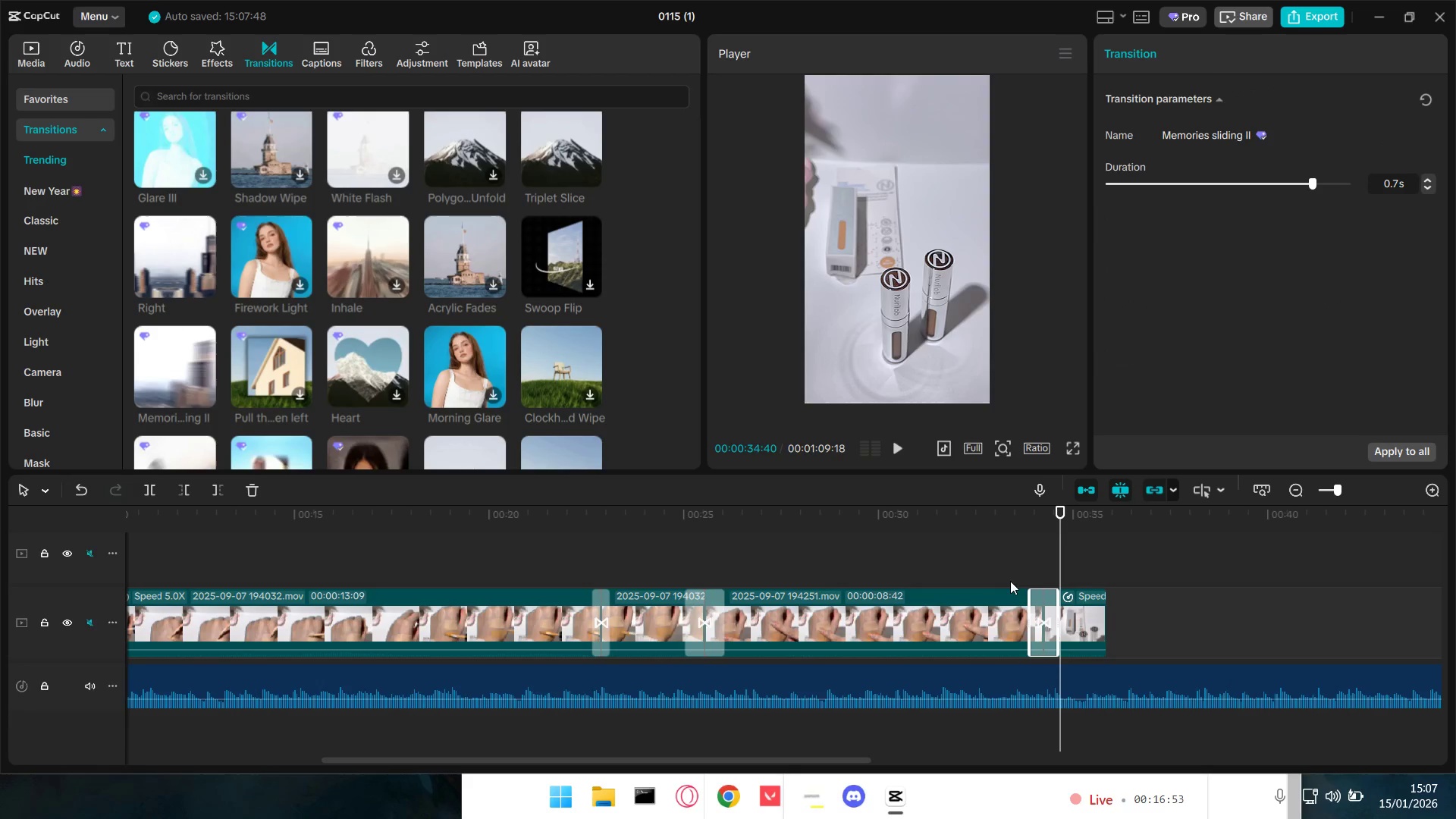 
left_click([1004, 571])
 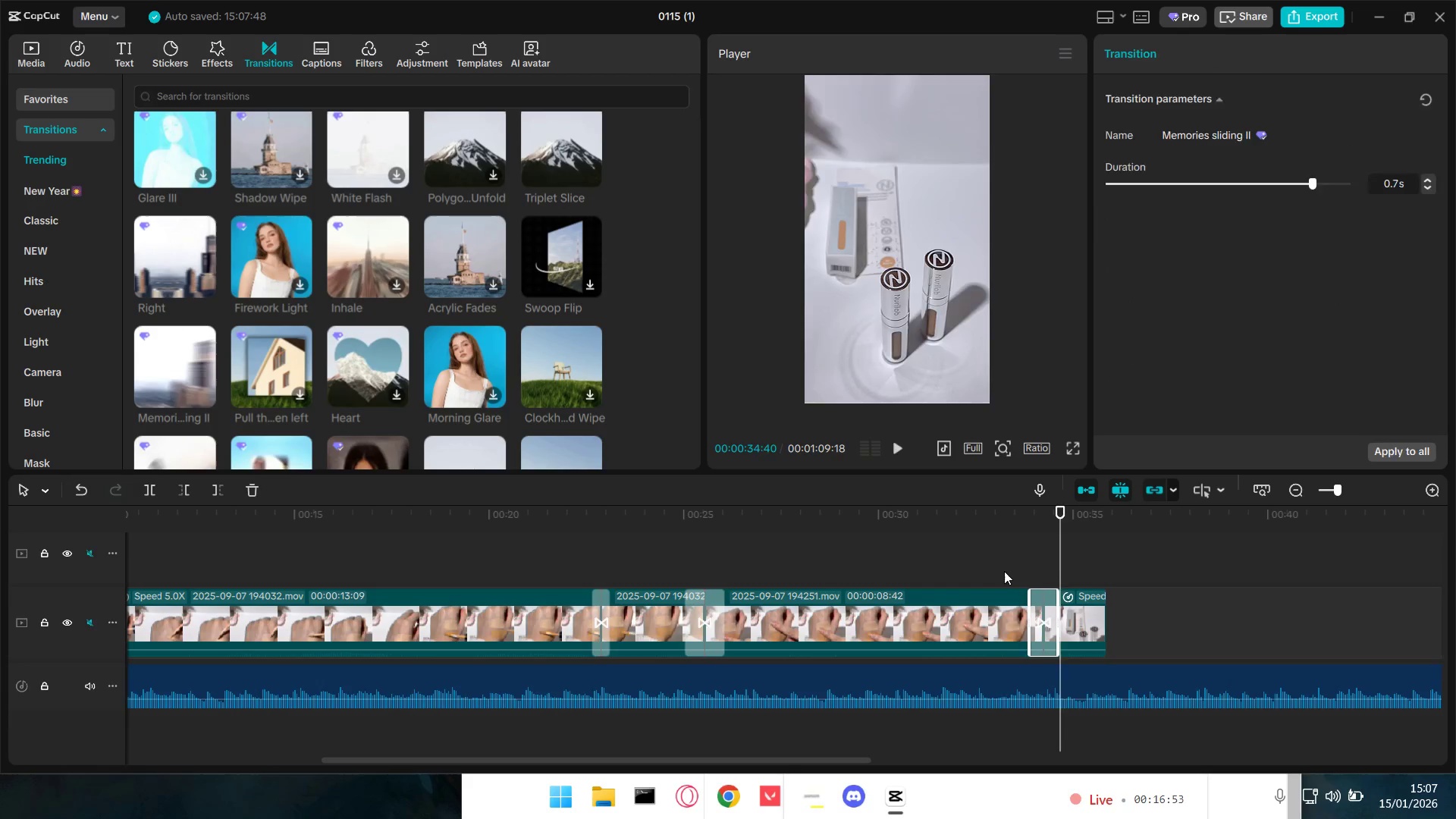 
key(Space)
 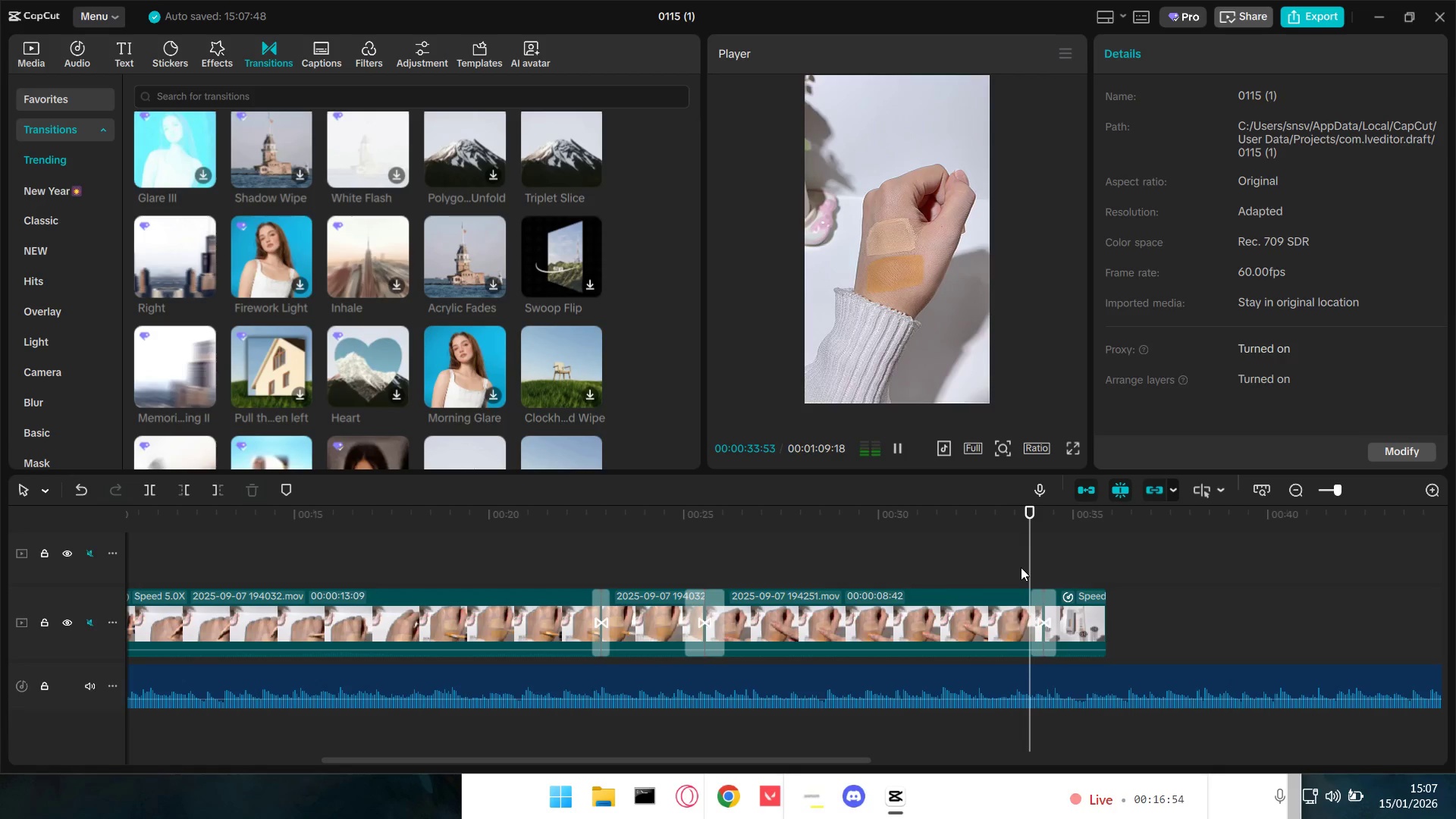 
key(Space)
 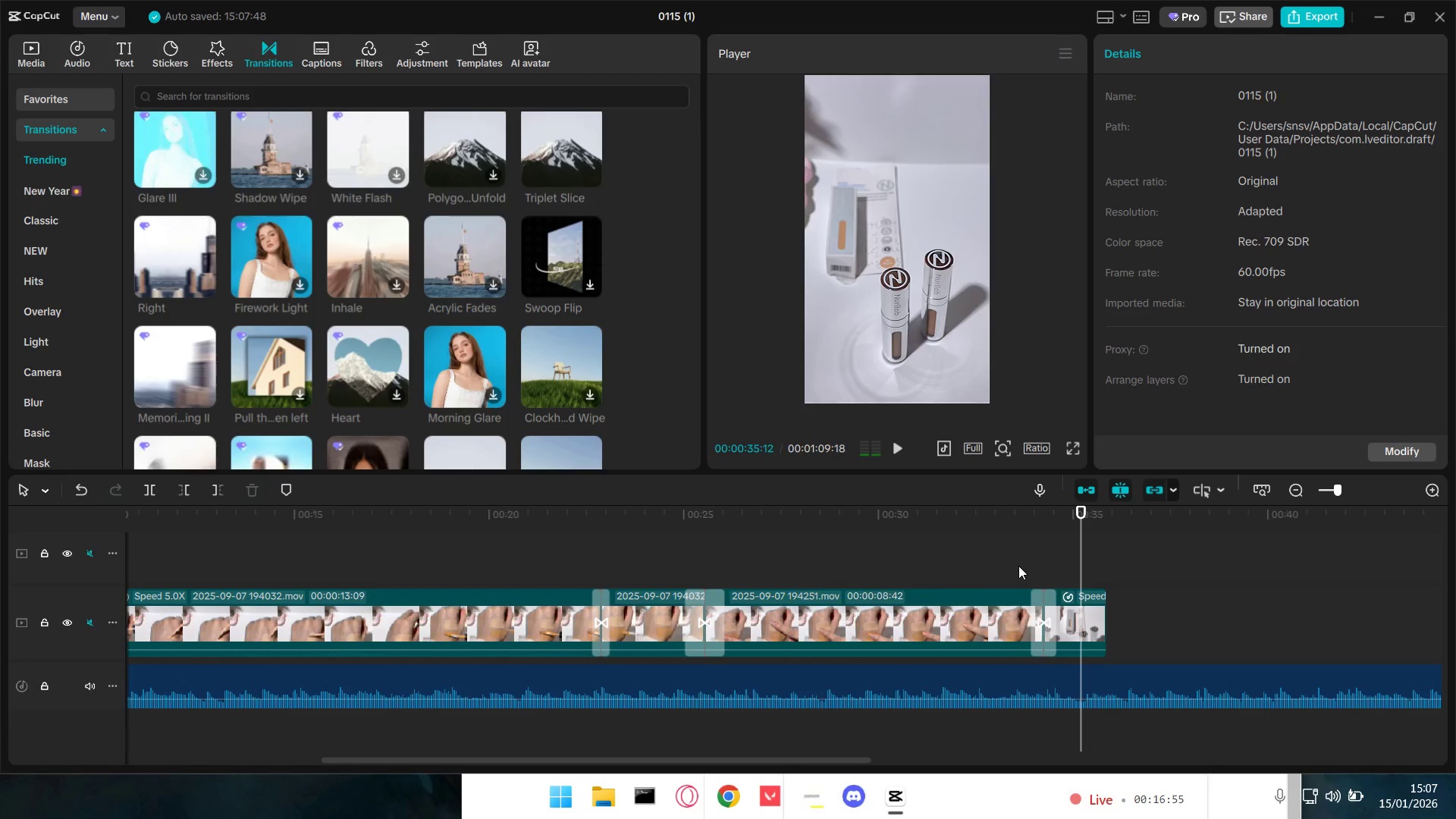 
left_click([1018, 566])
 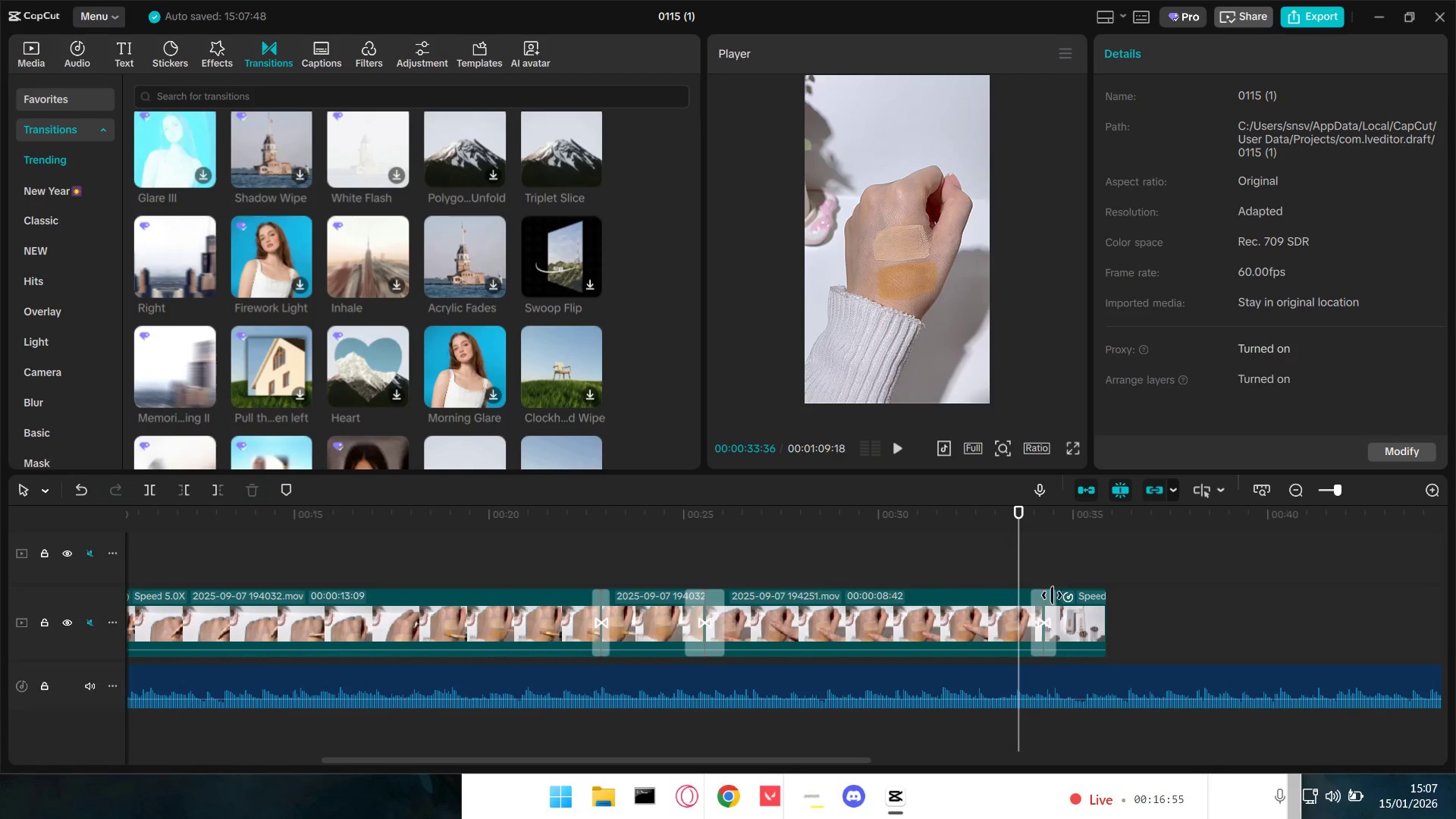 
double_click([1048, 598])
 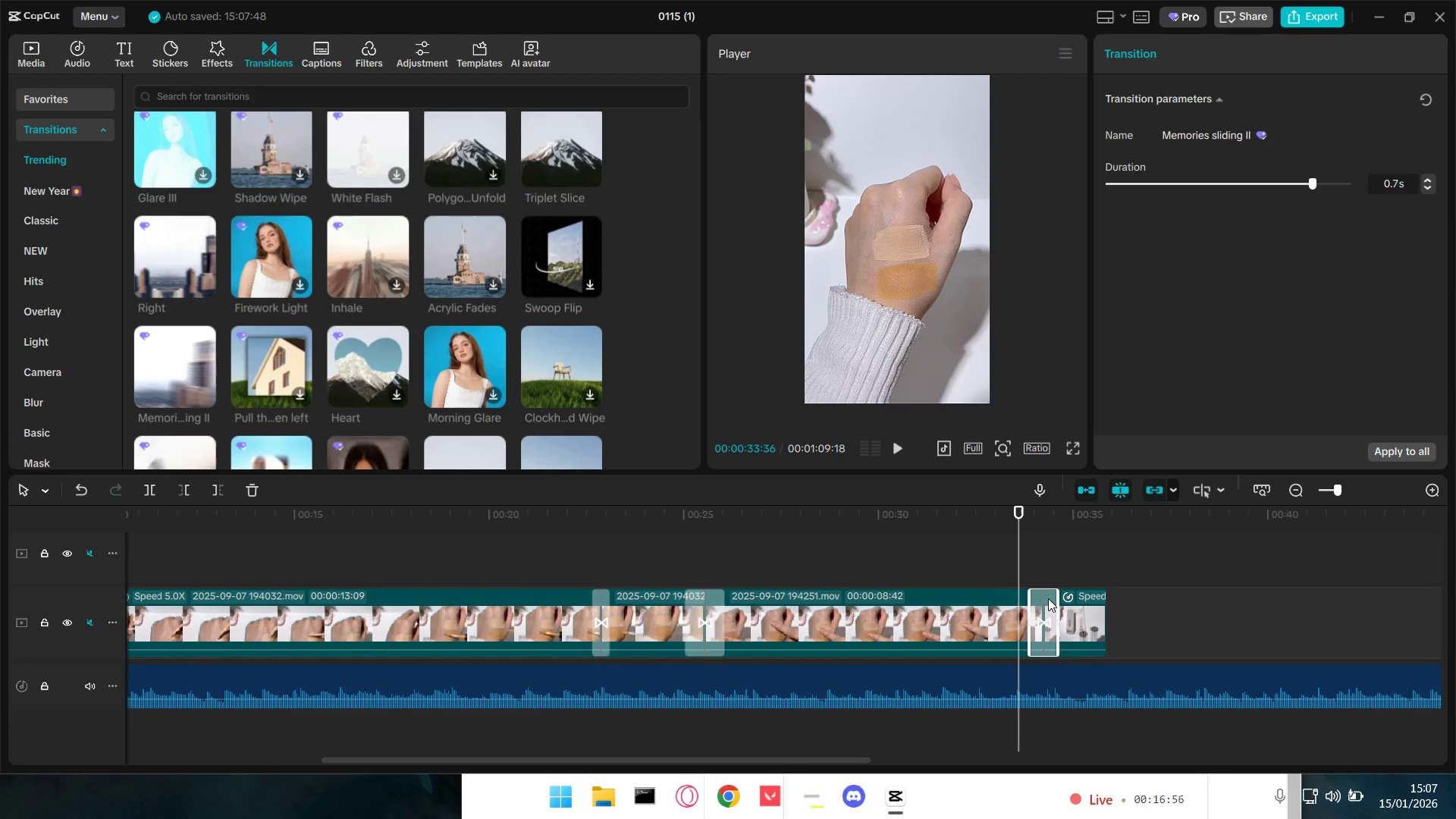 
key(Backspace)
 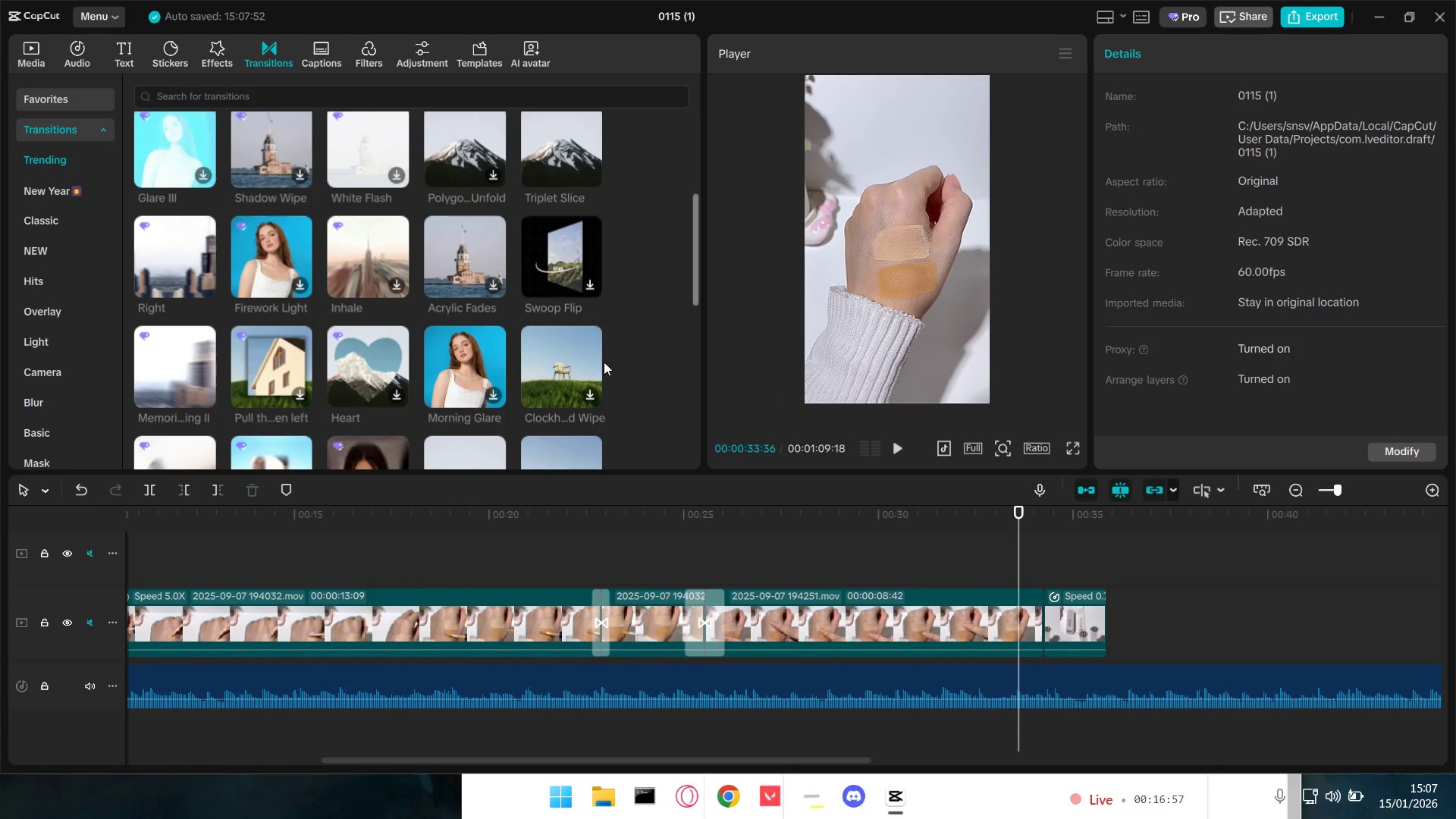 
scroll: coordinate [510, 376], scroll_direction: down, amount: 3.0
 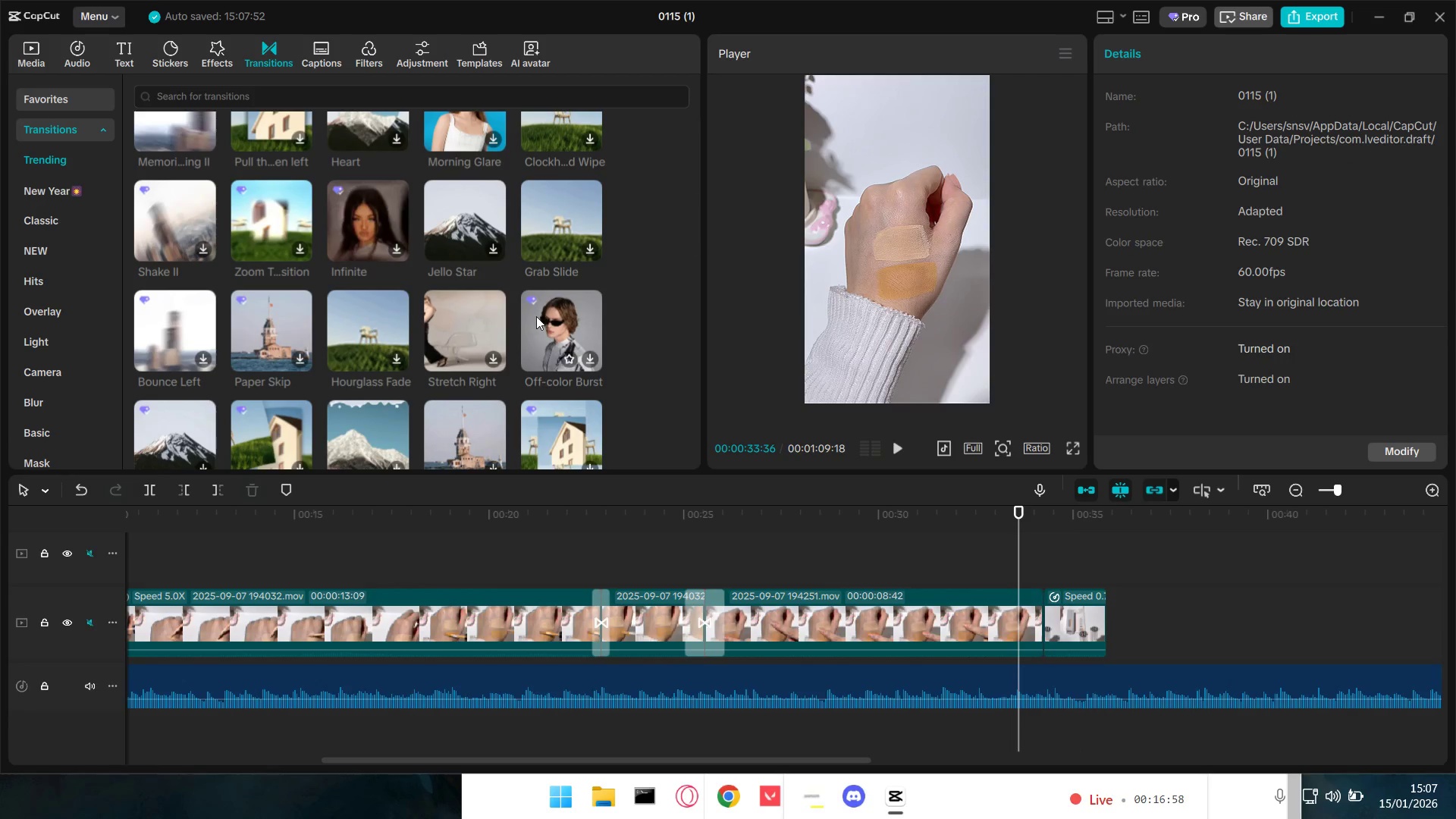 
mouse_move([455, 322])
 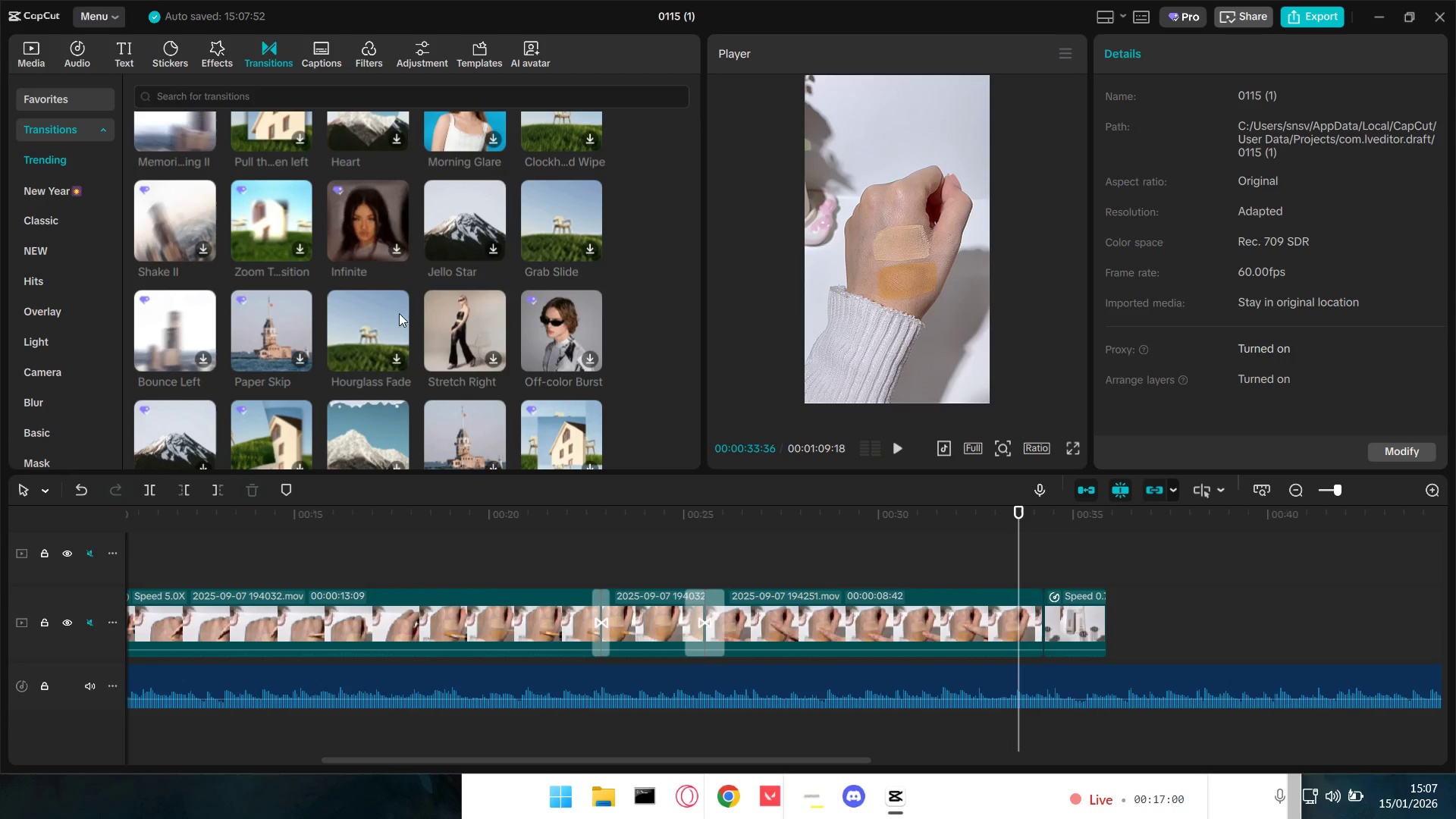 
mouse_move([375, 309])
 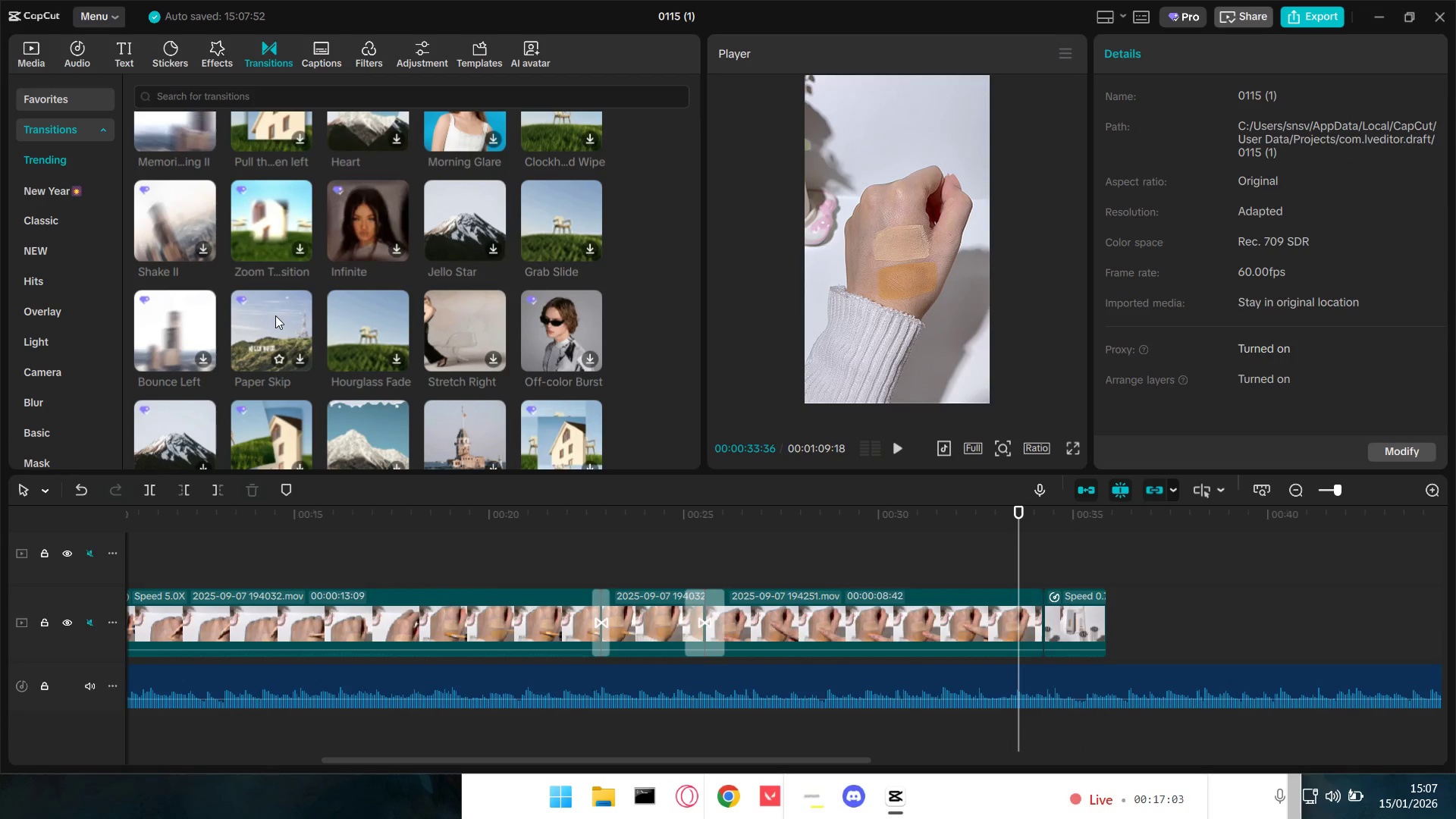 
scroll: coordinate [275, 315], scroll_direction: down, amount: 2.0
 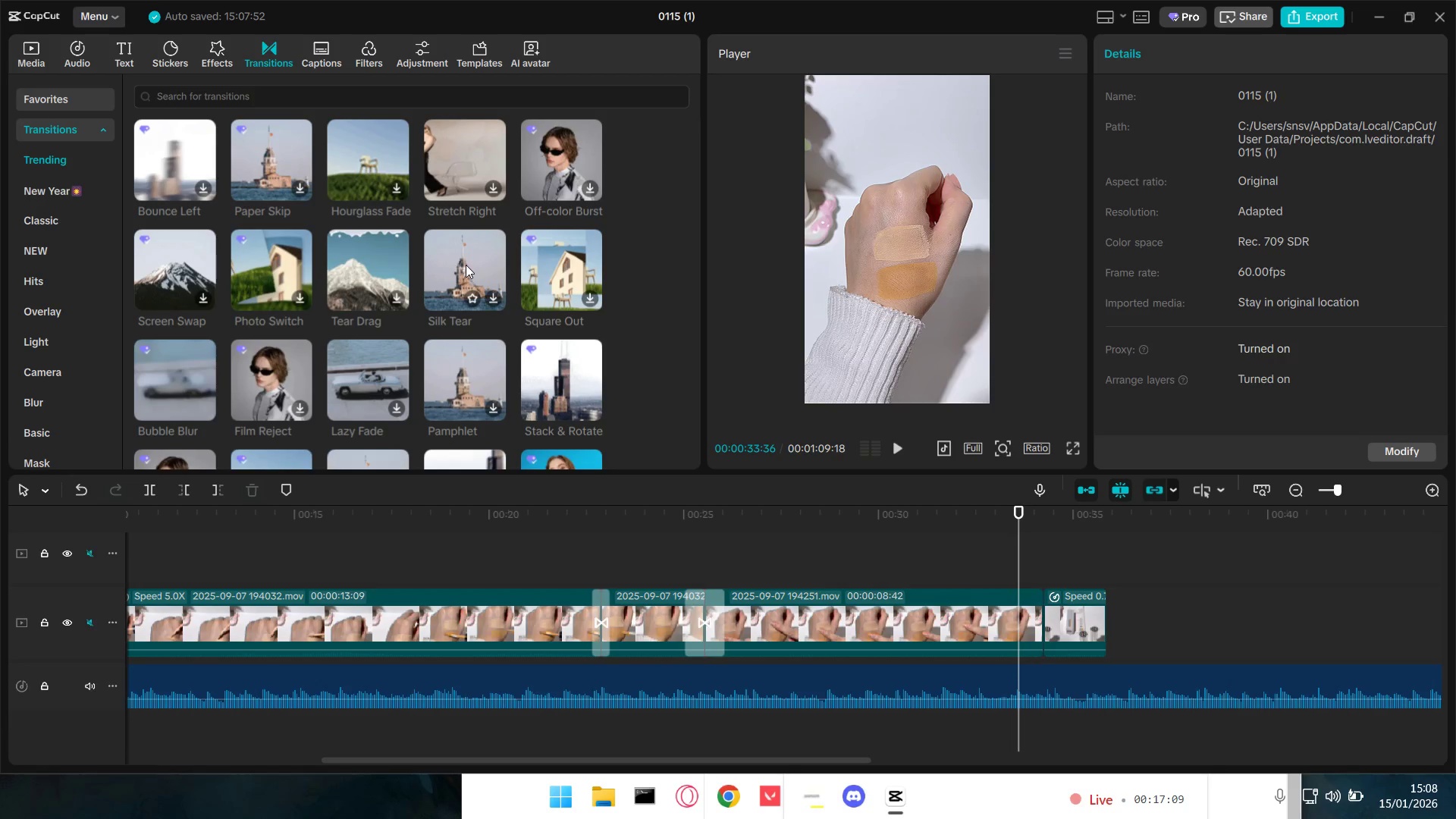 
wait(6.44)
 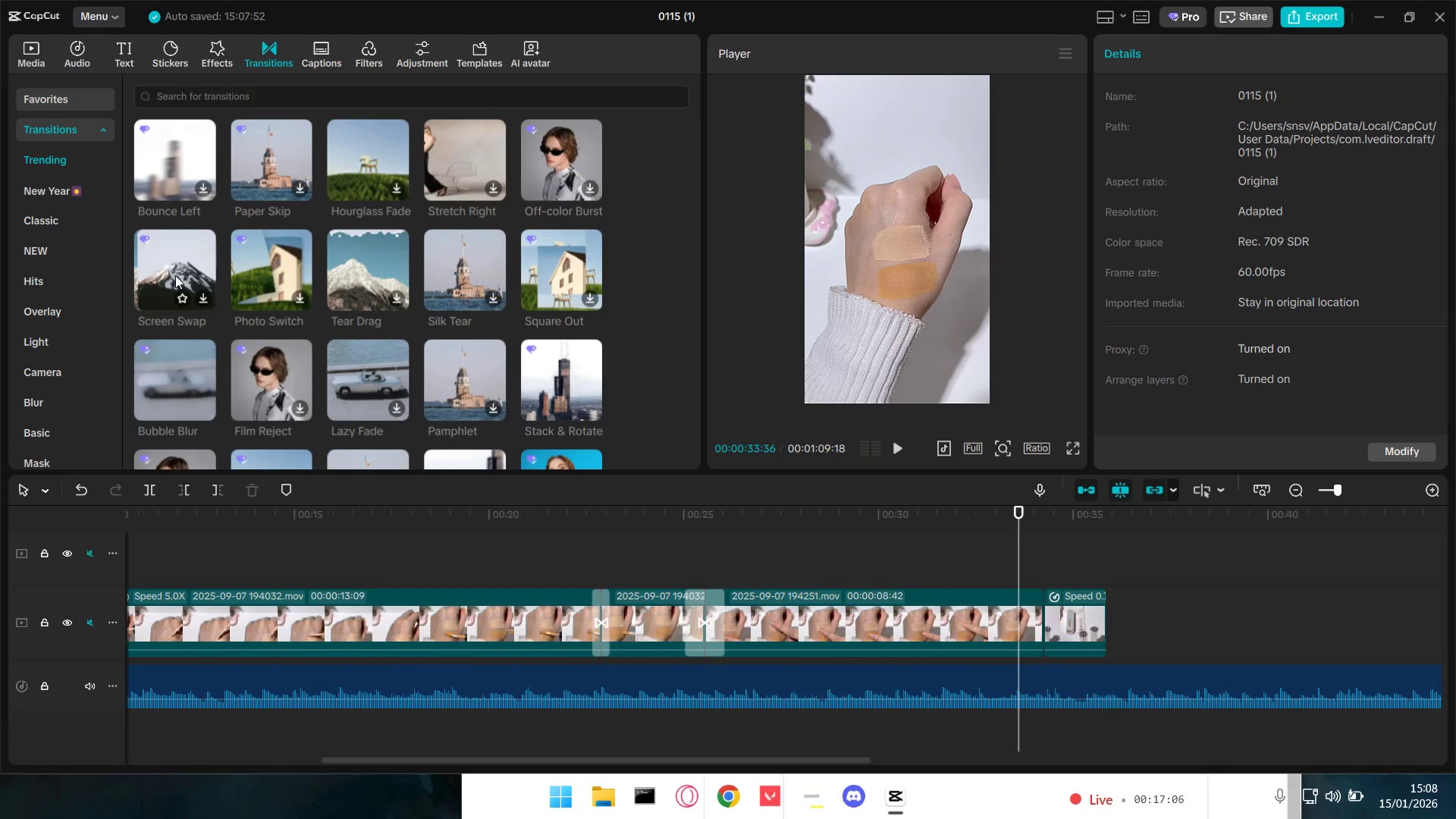 
mouse_move([566, 383])
 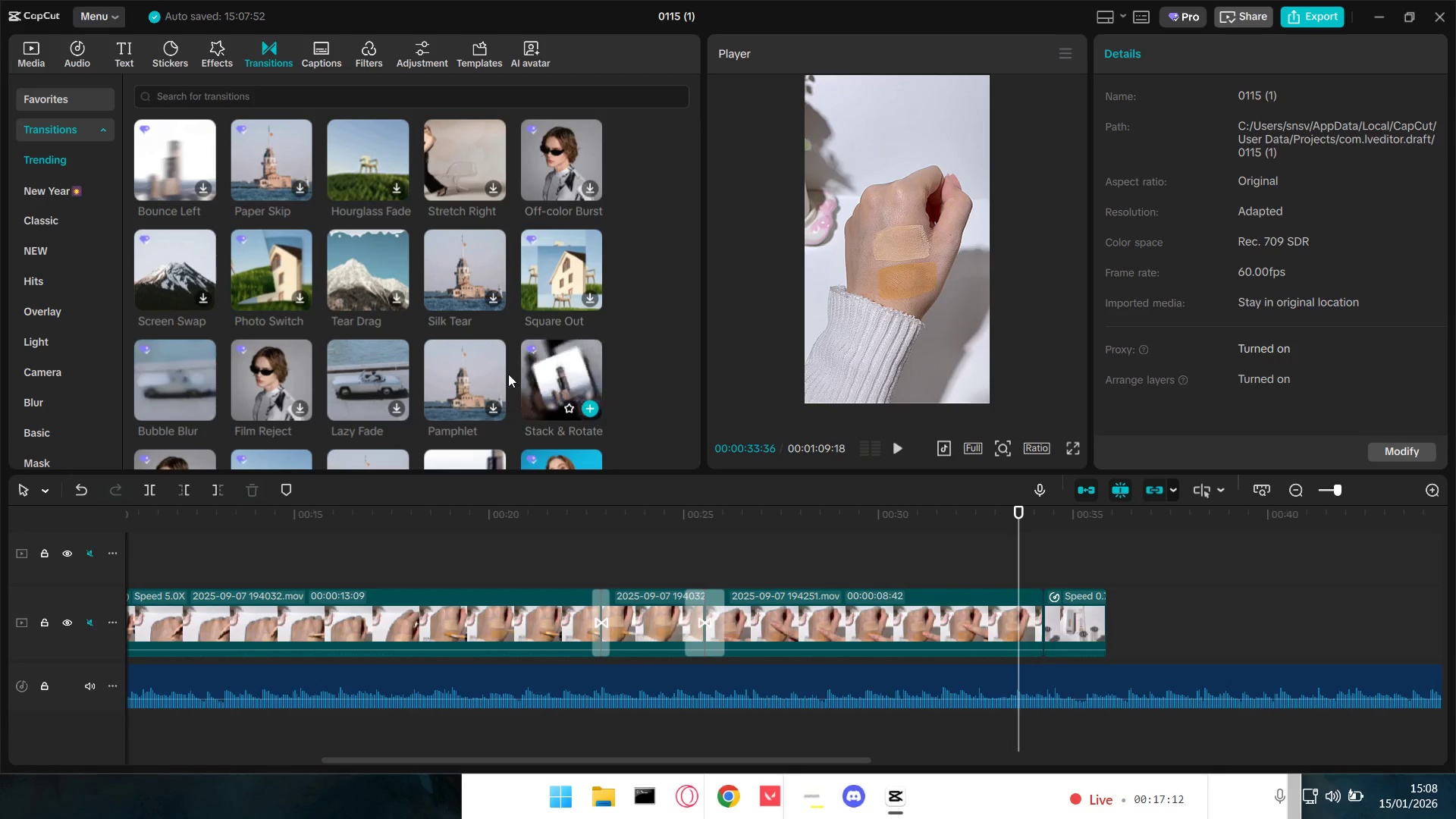 
mouse_move([455, 366])
 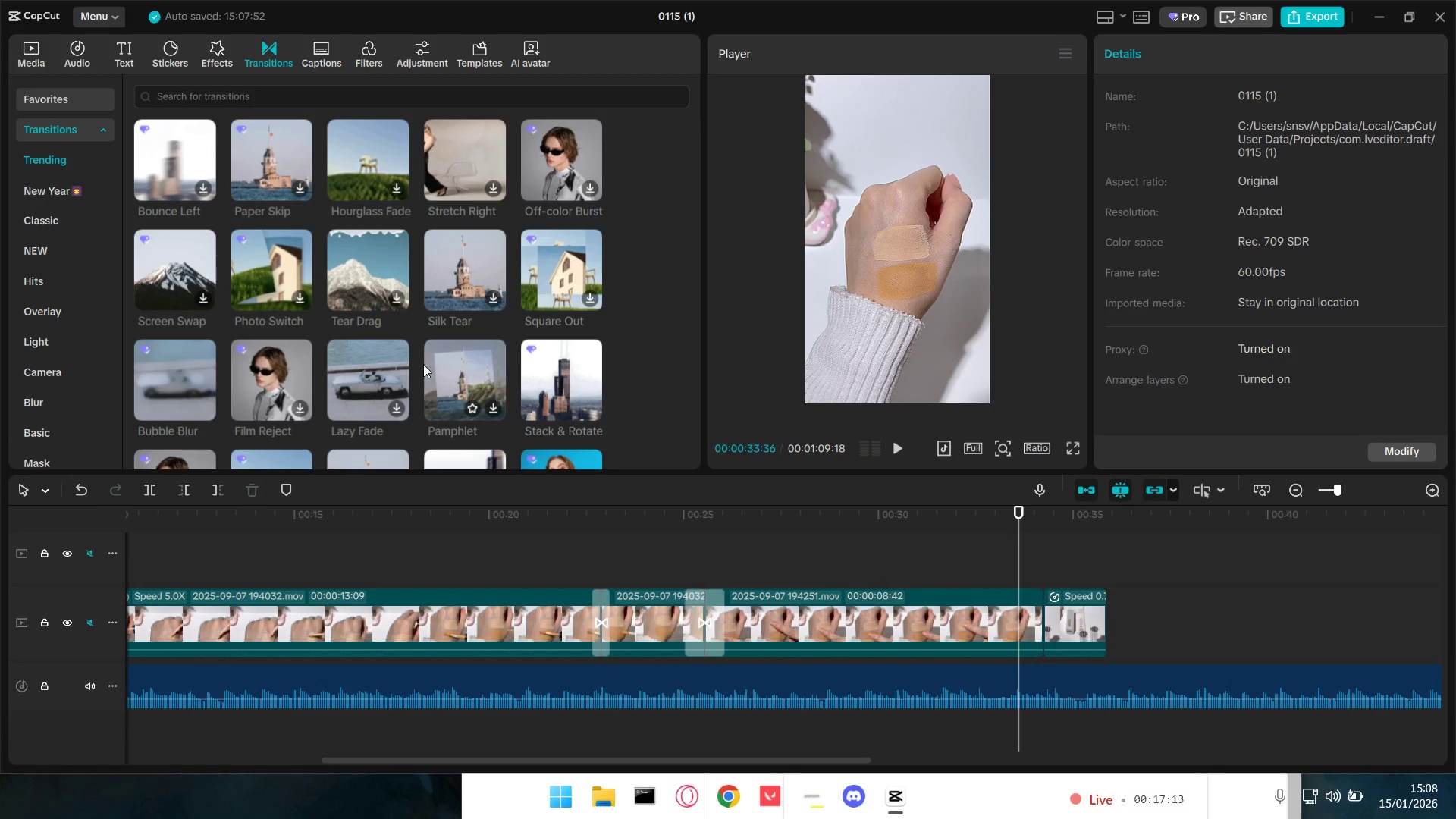 
mouse_move([375, 363])
 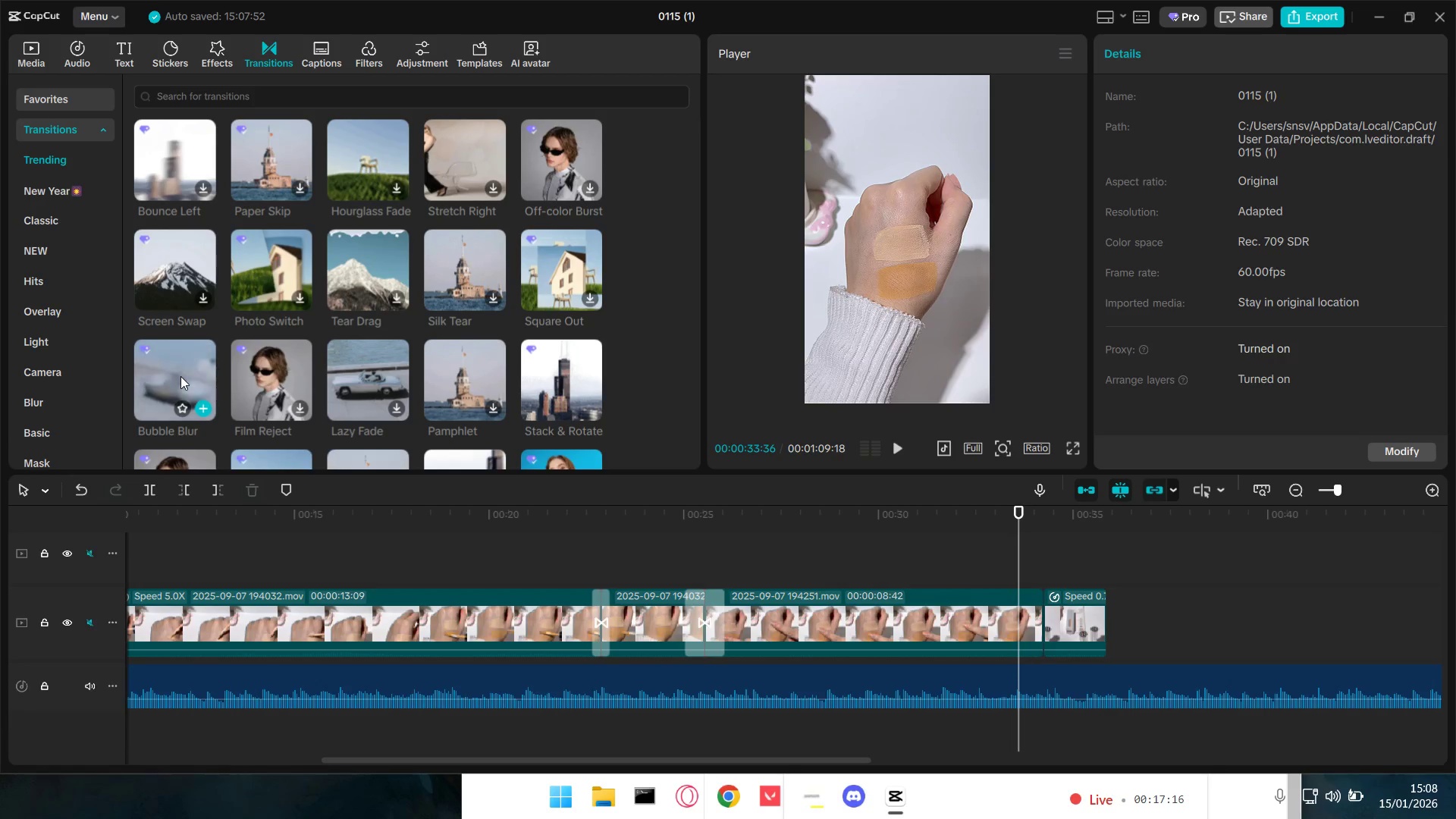 
left_click_drag(start_coordinate=[187, 373], to_coordinate=[1021, 620])
 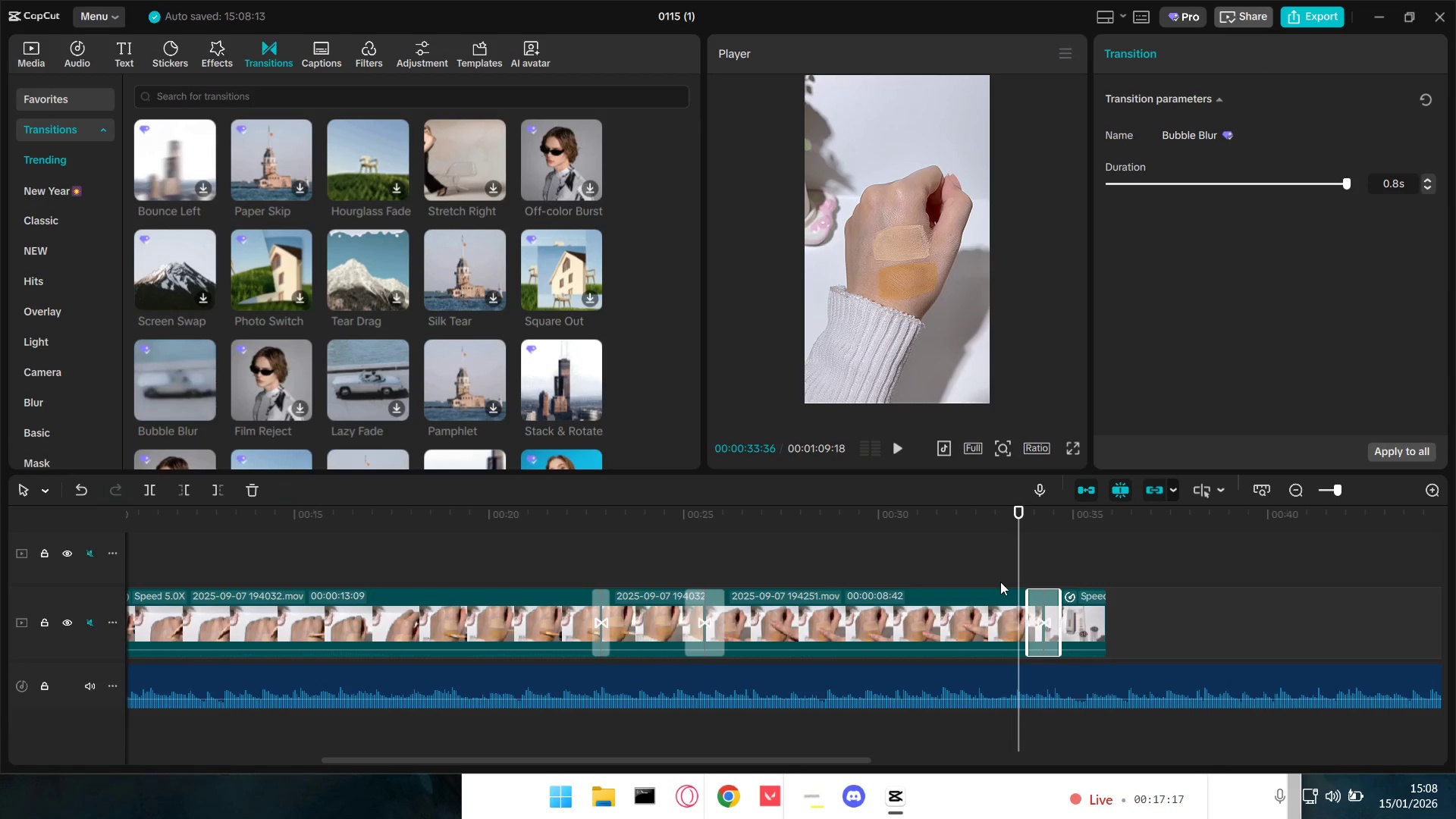 
left_click([994, 569])
 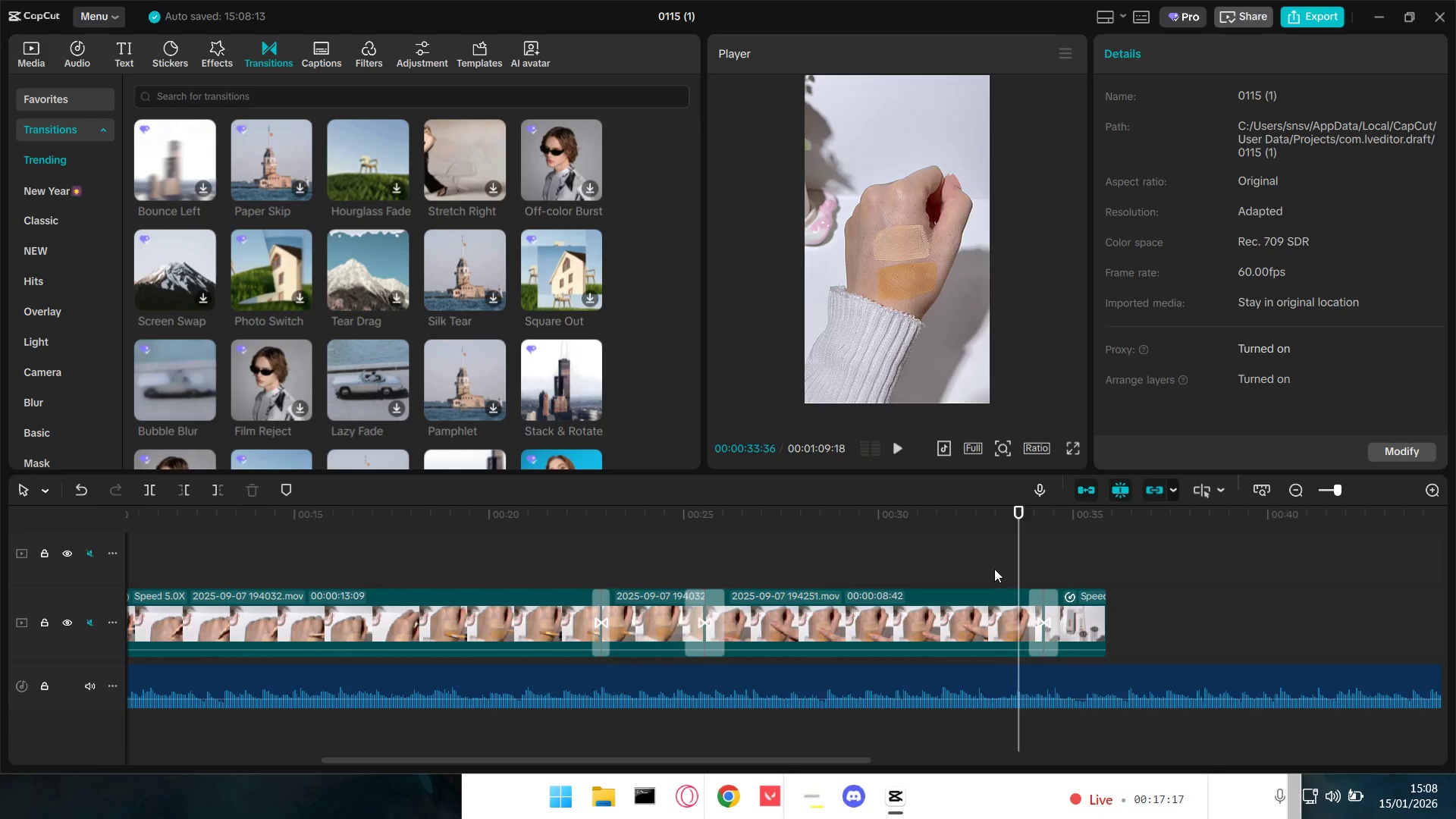 
key(Space)
 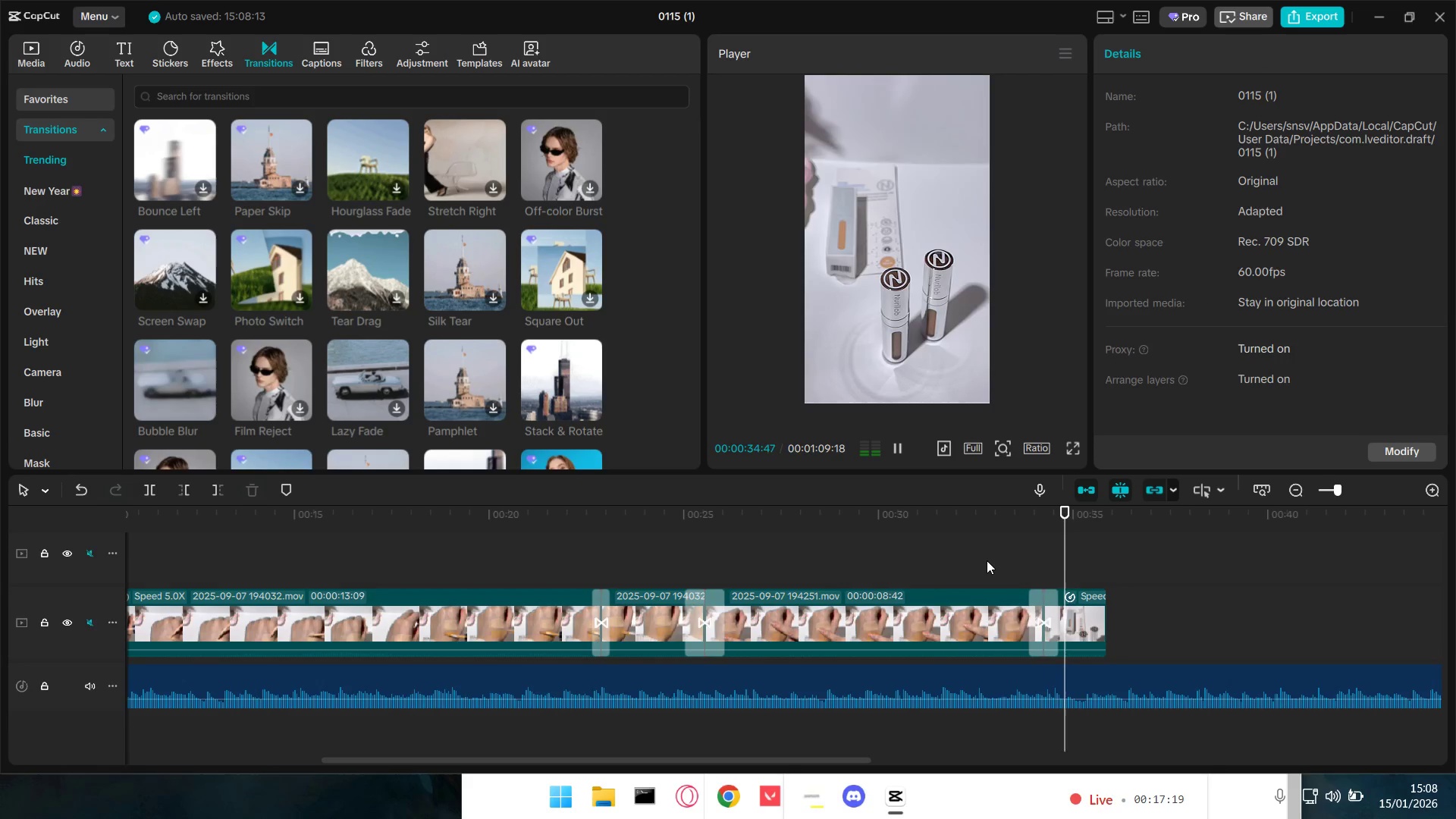 
key(Space)
 